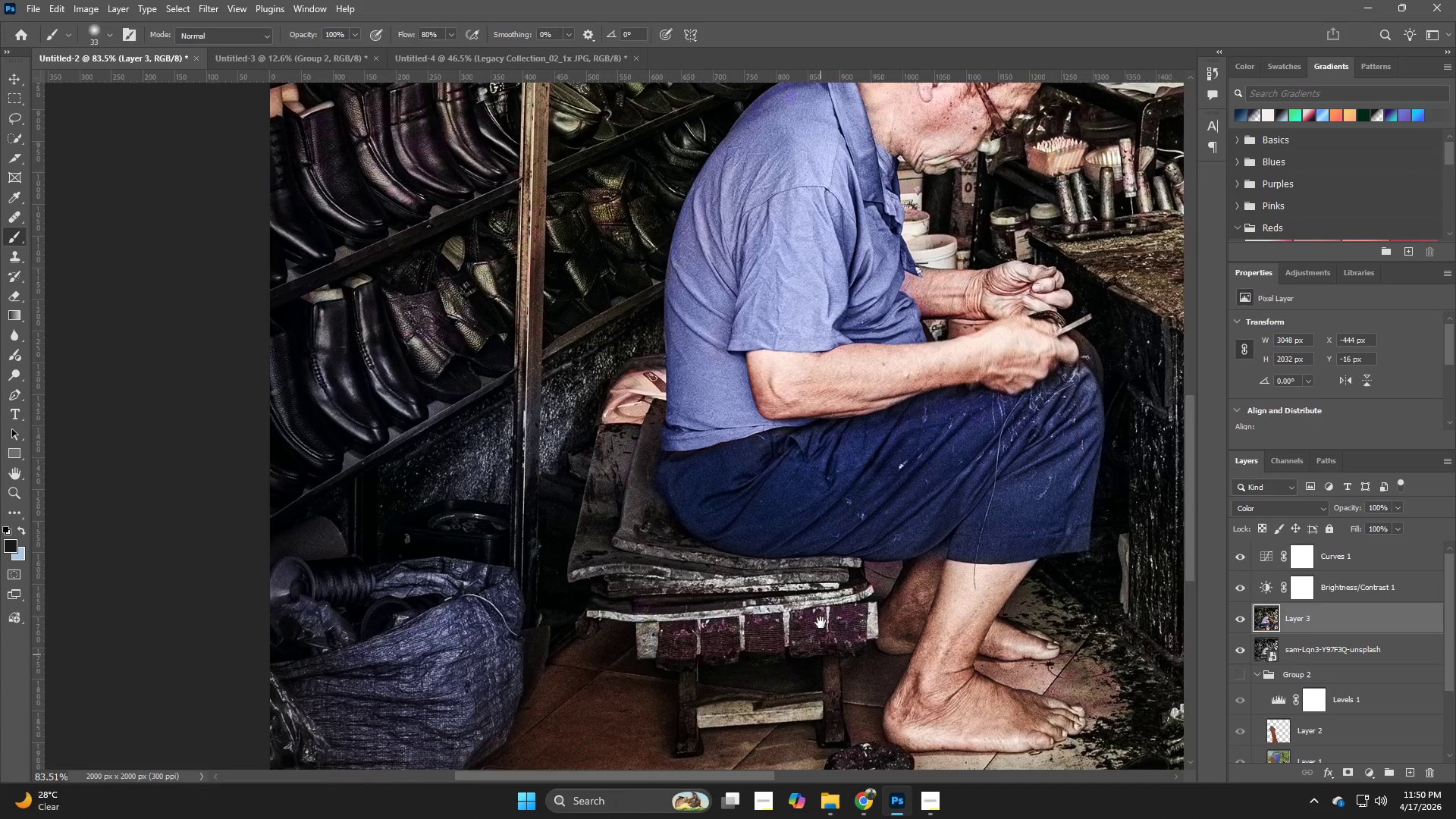 
left_click_drag(start_coordinate=[724, 649], to_coordinate=[801, 657])
 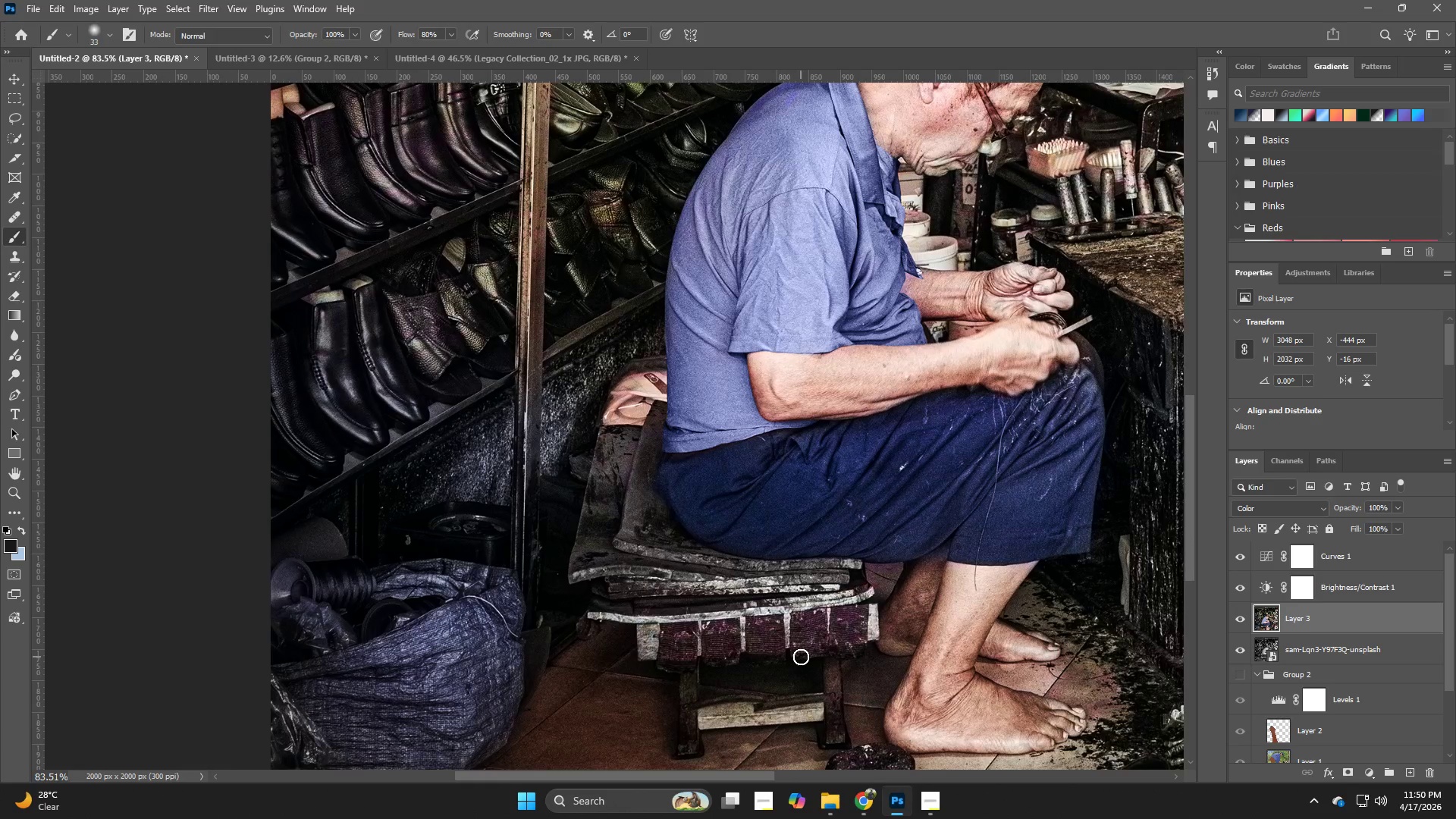 
hold_key(key=Space, duration=0.75)
 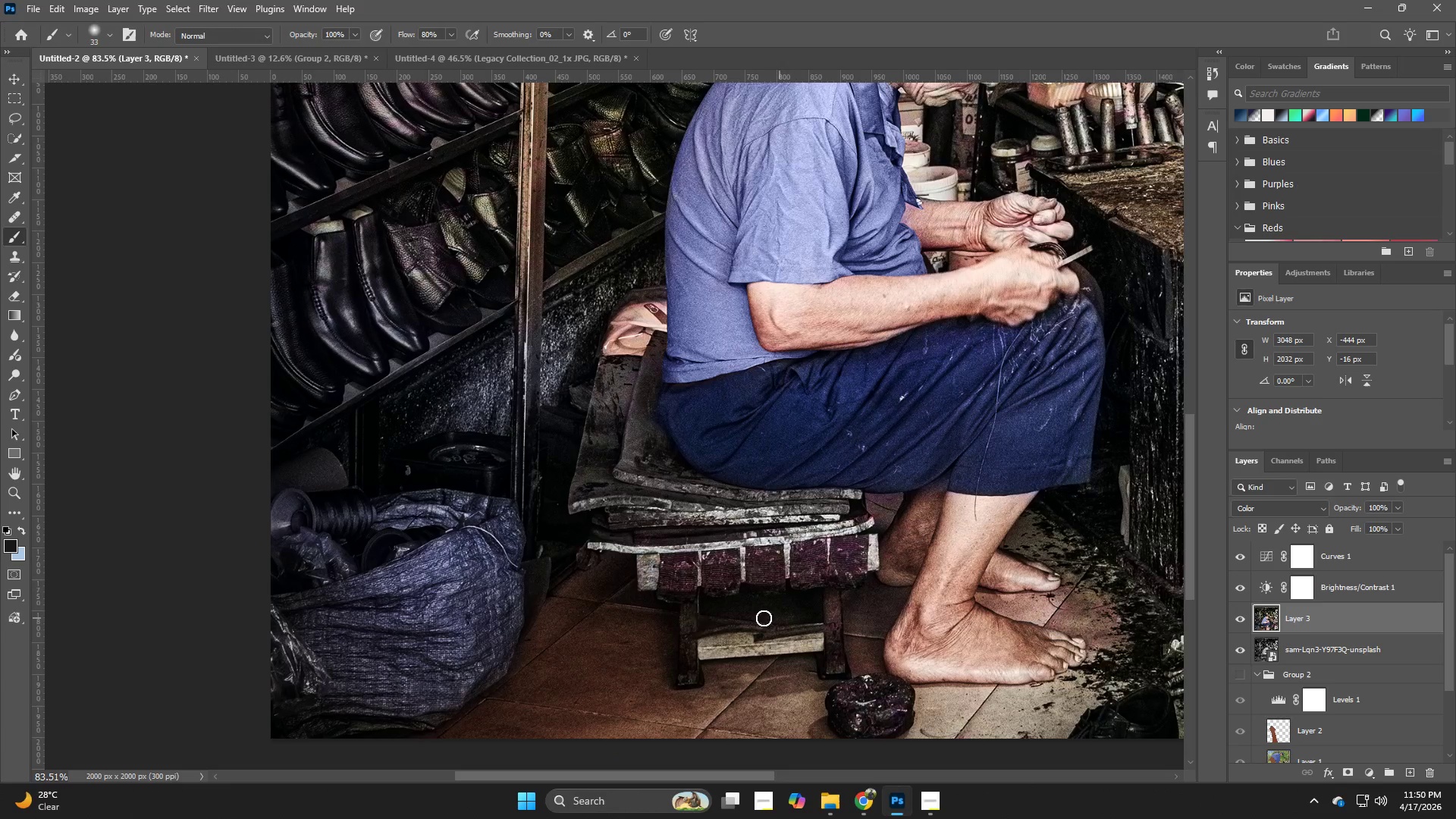 
left_click_drag(start_coordinate=[822, 659], to_coordinate=[822, 589])
 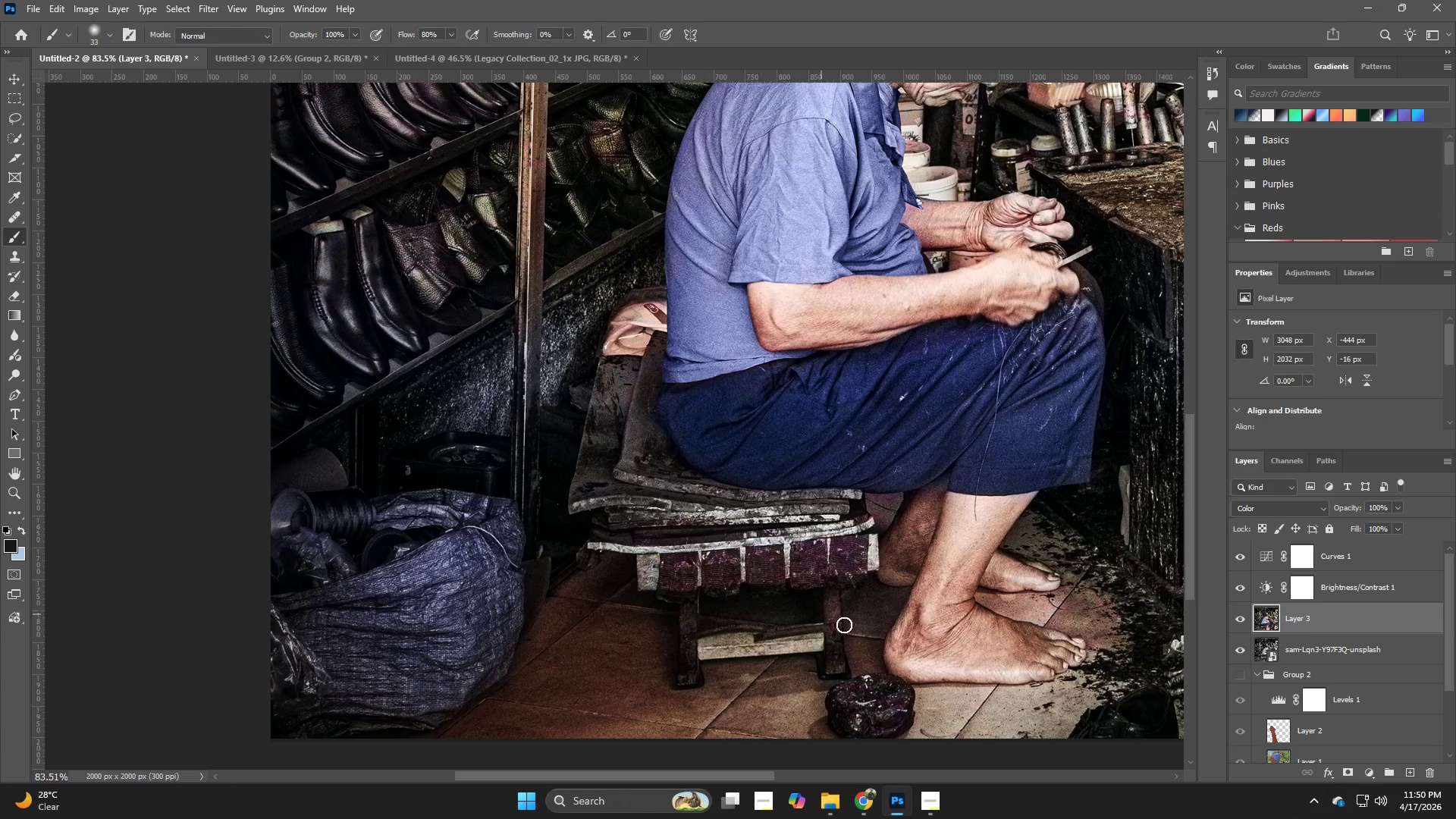 
hold_key(key=Z, duration=0.72)
 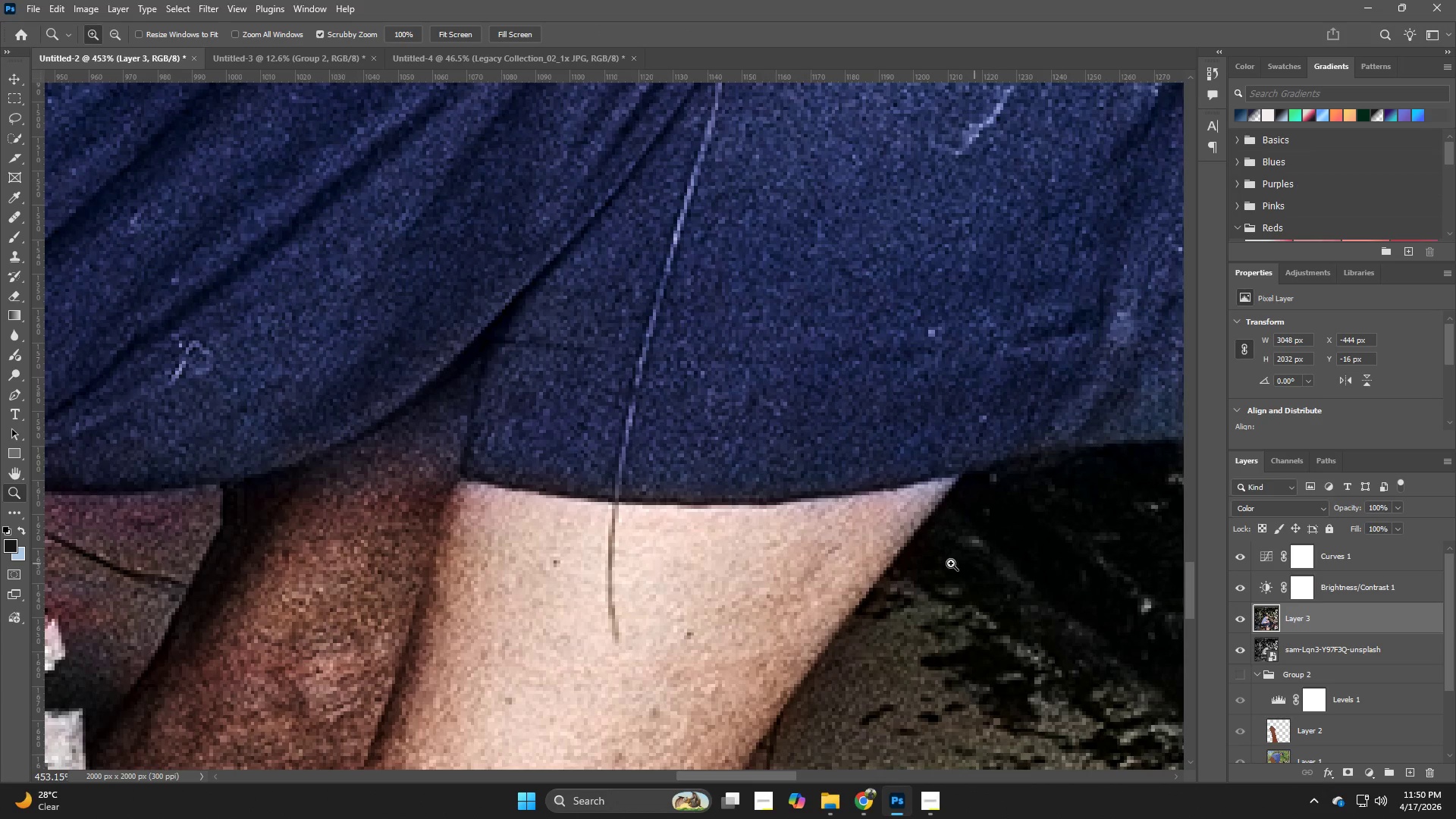 
left_click_drag(start_coordinate=[1057, 494], to_coordinate=[1159, 559])
 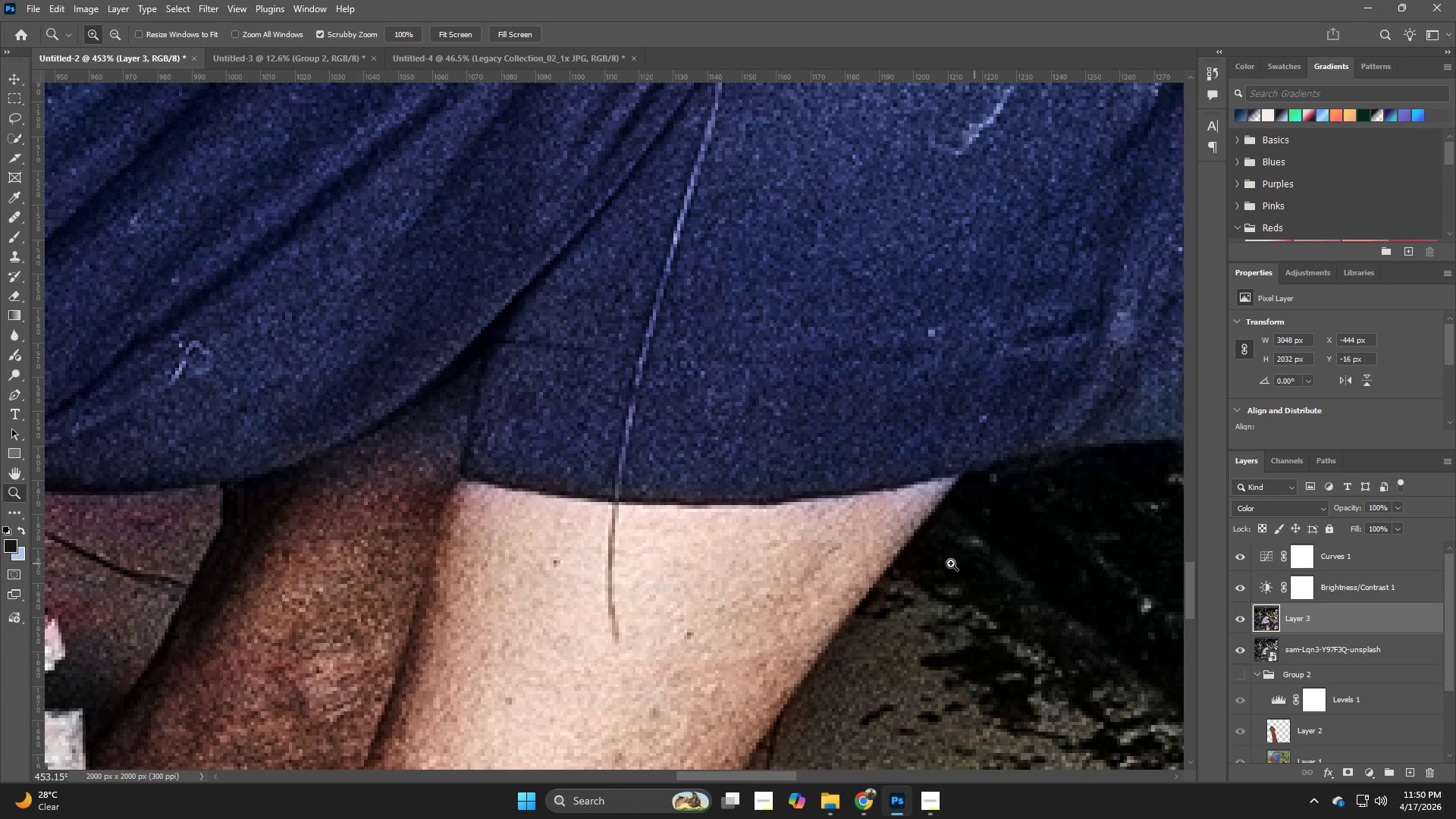 
hold_key(key=Space, duration=0.55)
 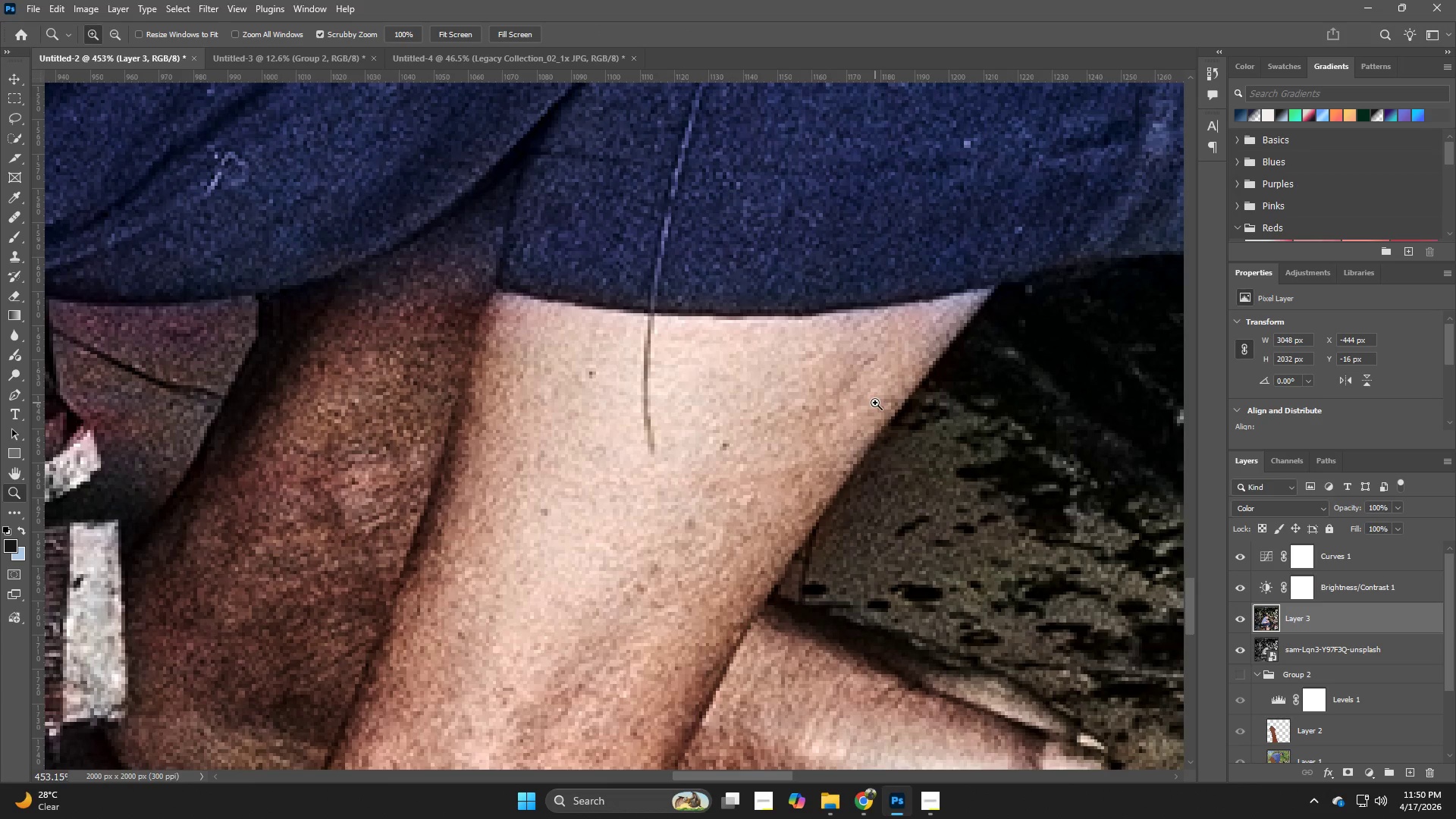 
left_click_drag(start_coordinate=[896, 605], to_coordinate=[931, 416])
 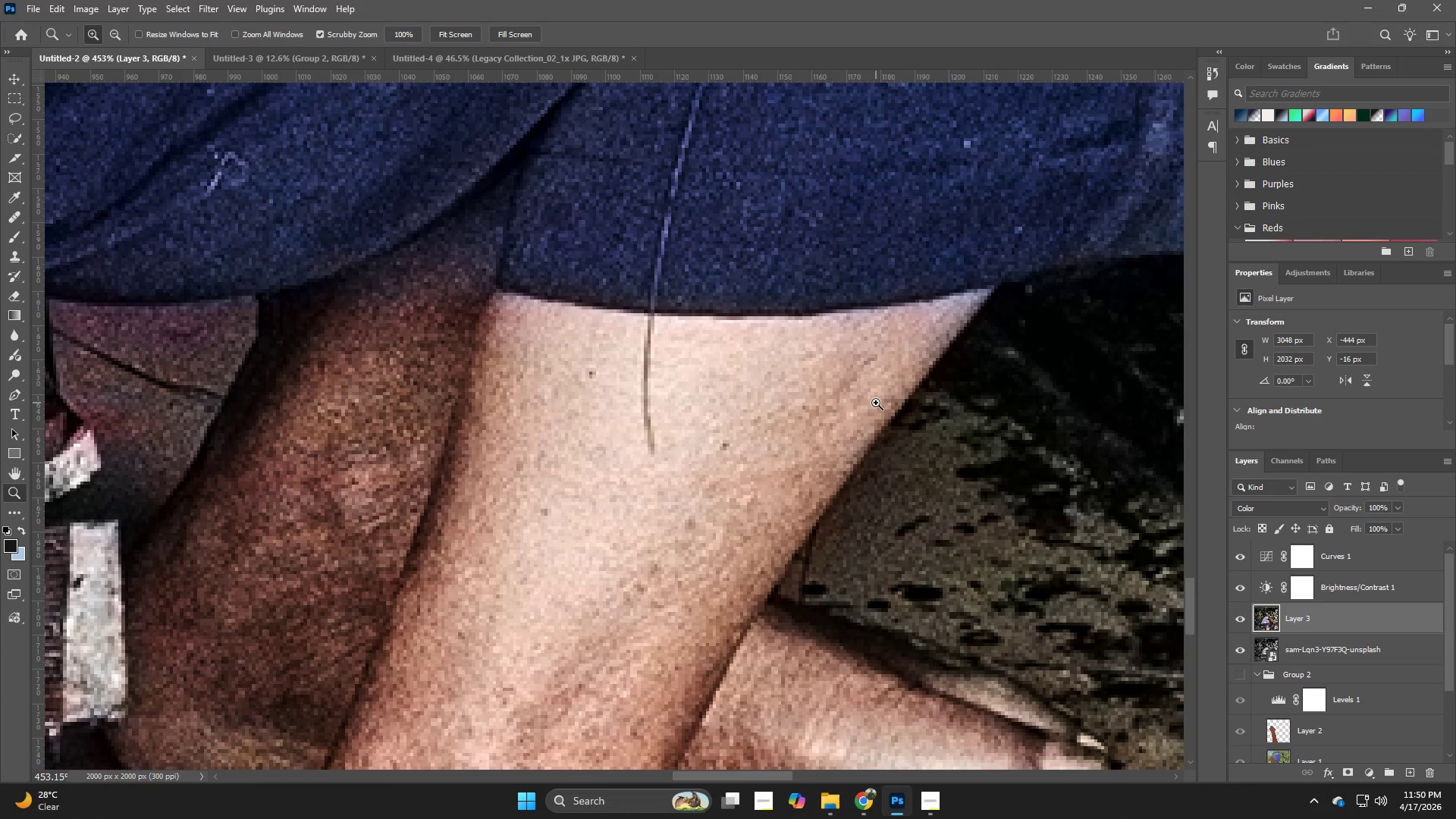 
type(db)
 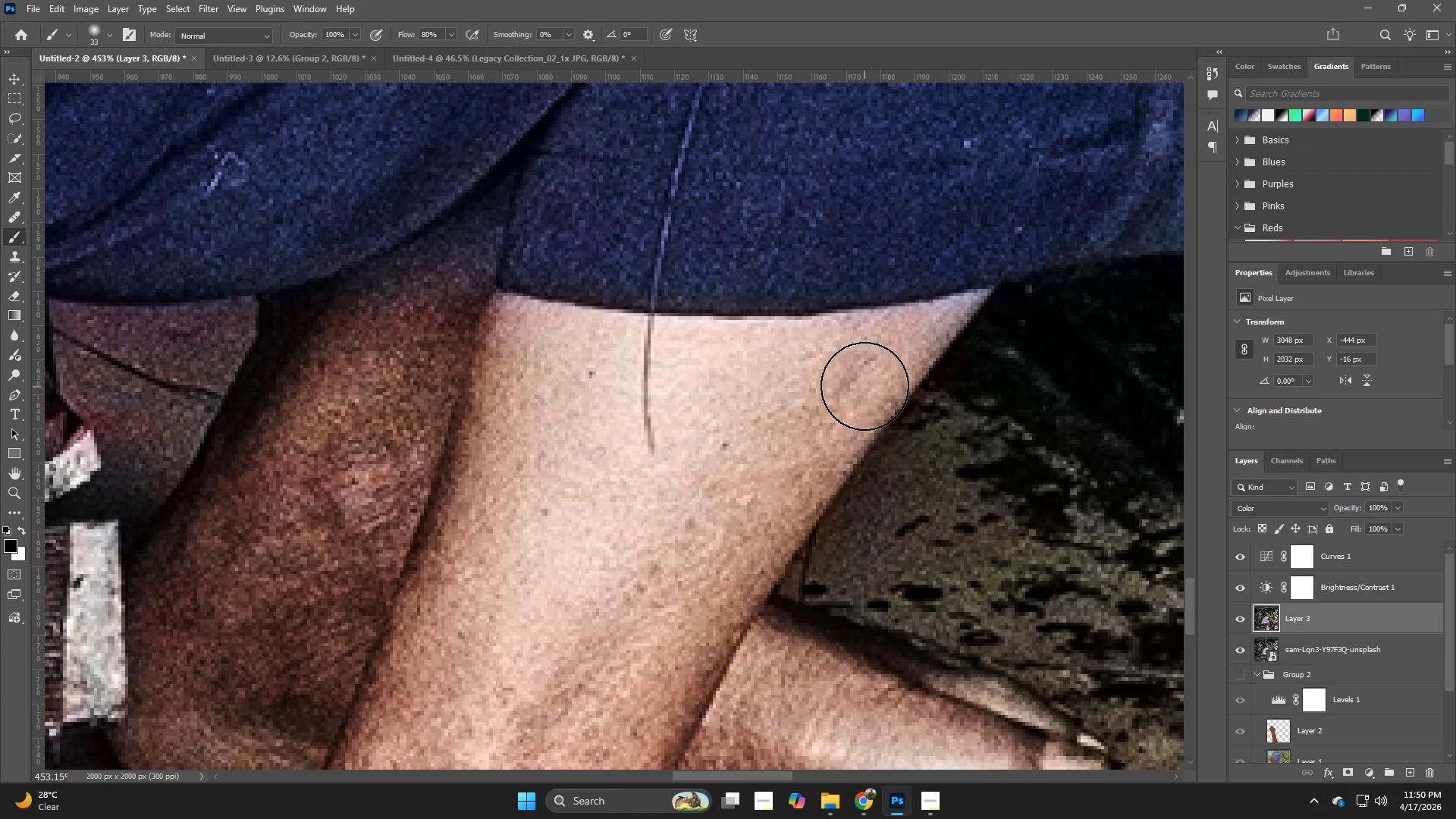 
hold_key(key=AltLeft, duration=1.3)
left_click([883, 363])
 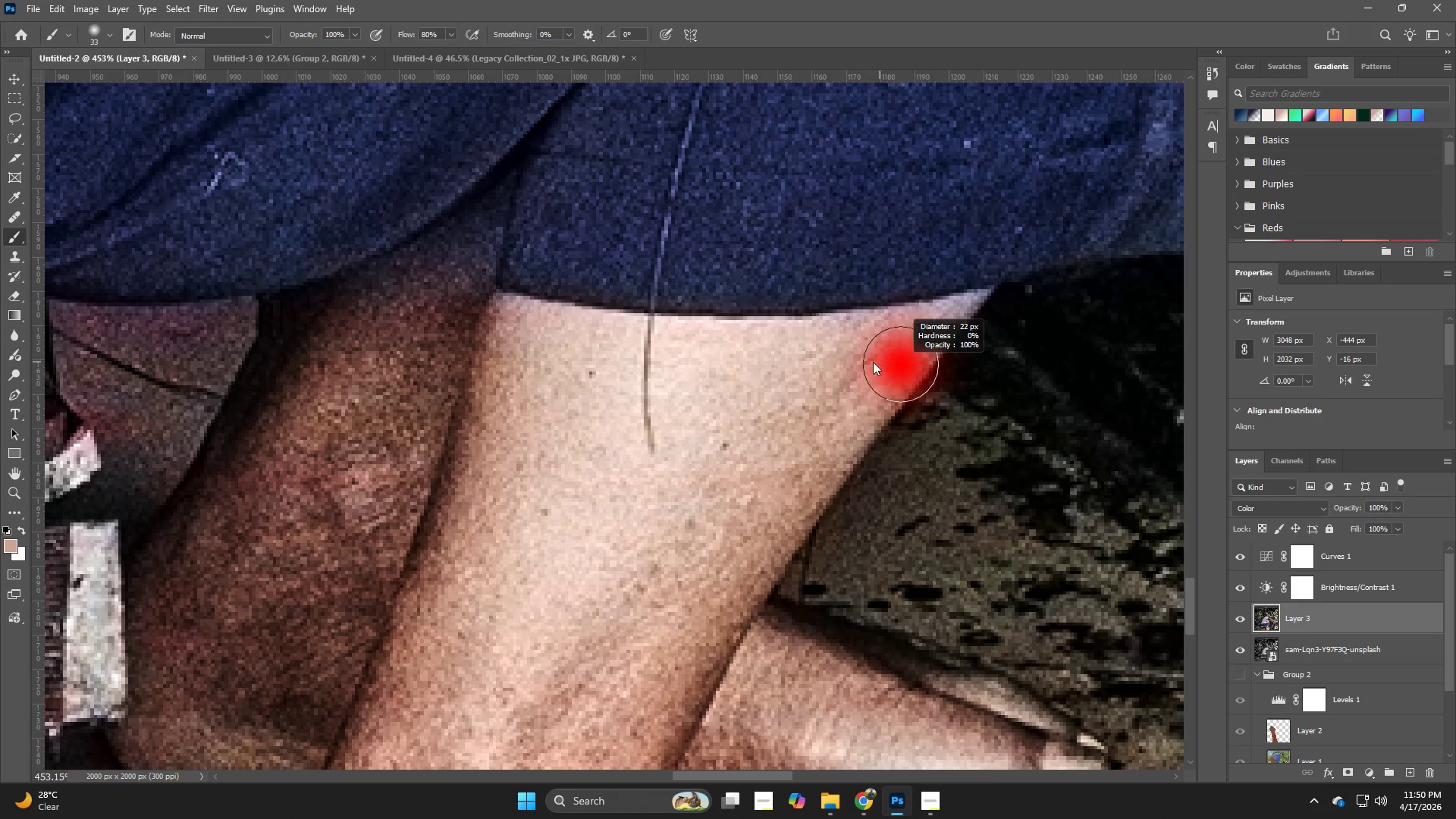 
hold_key(key=Z, duration=0.36)
 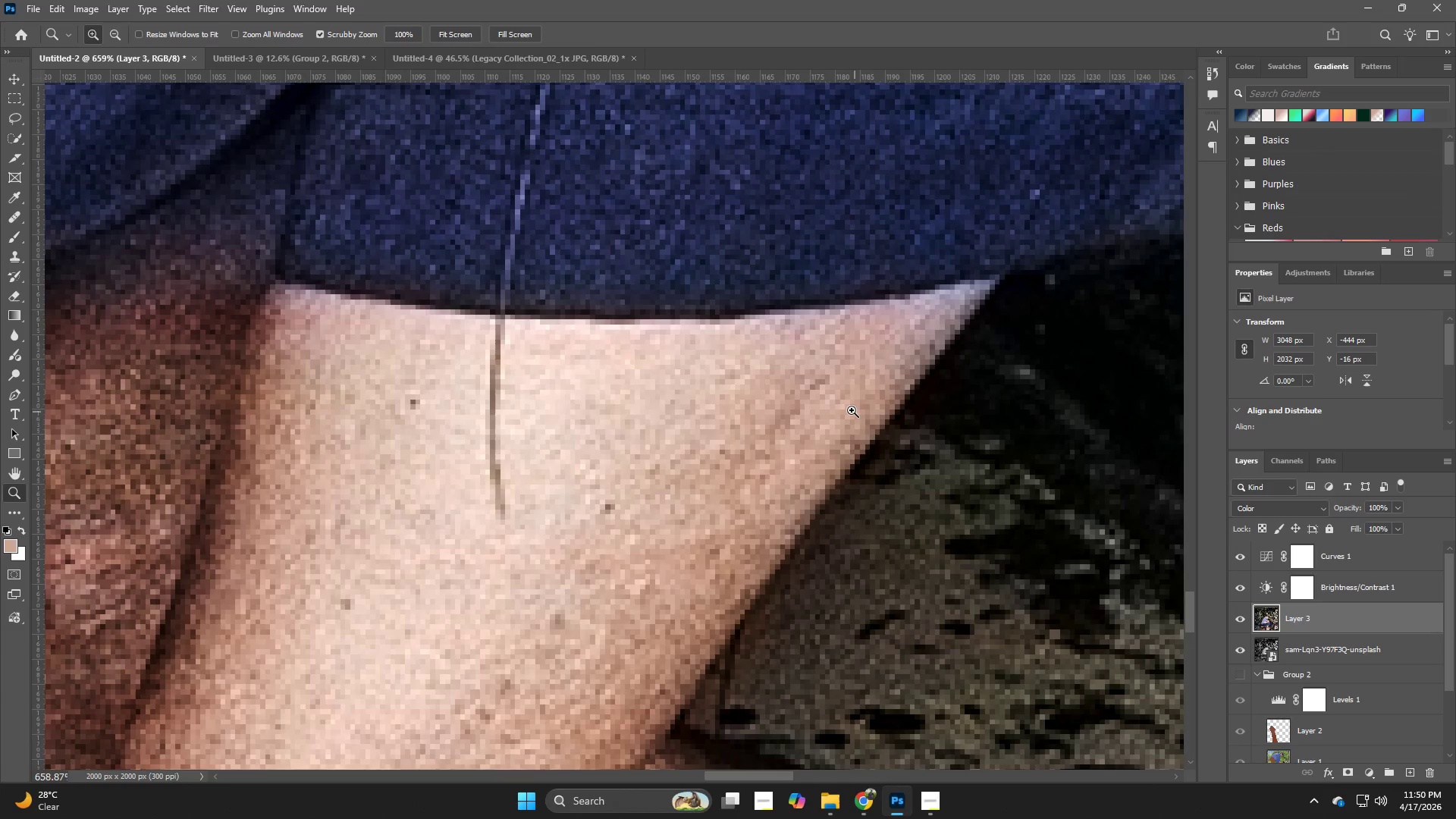 
left_click_drag(start_coordinate=[982, 308], to_coordinate=[1012, 317])
 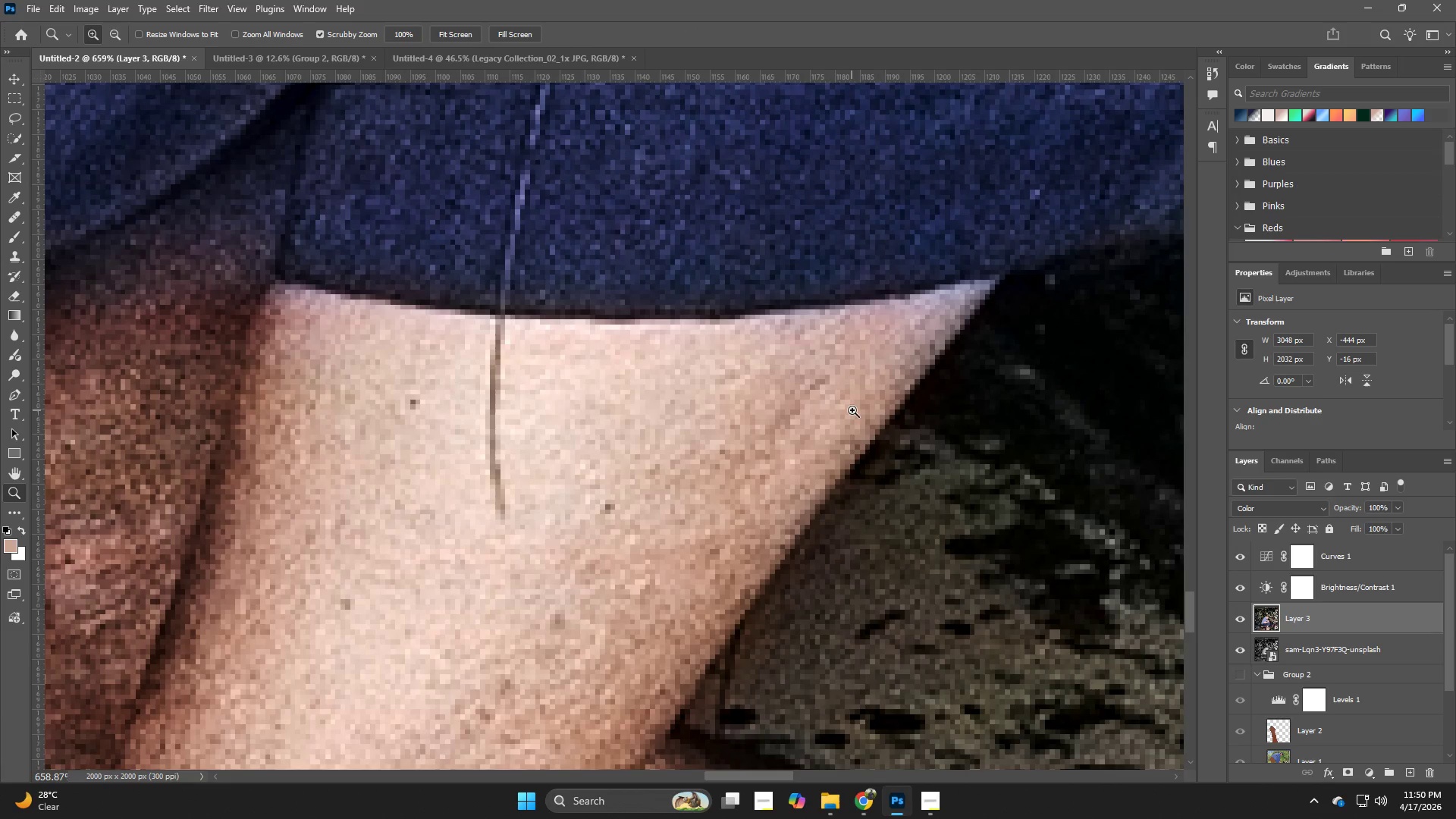 
key(B)
 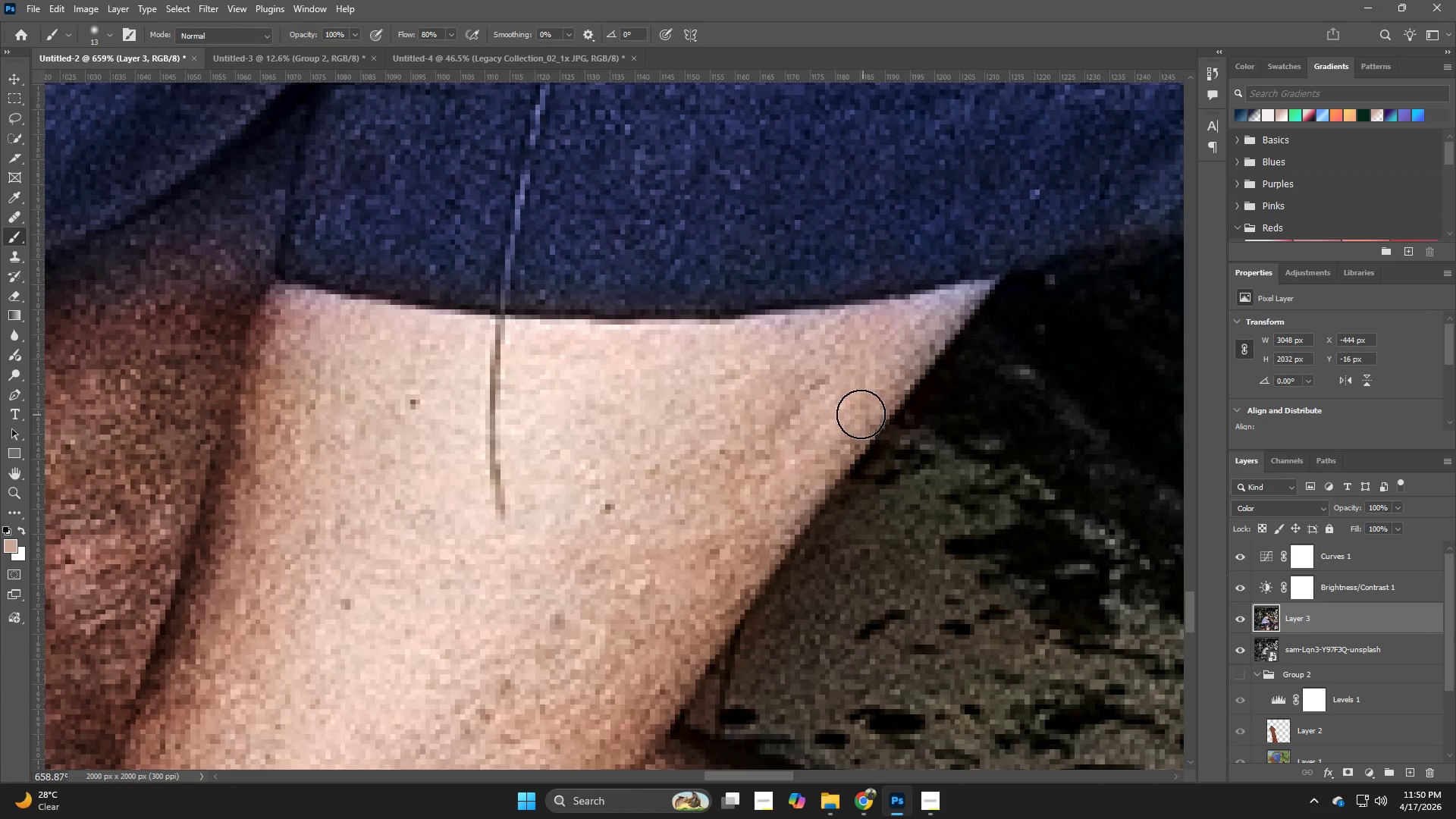 
hold_key(key=AltLeft, duration=0.55)
left_click([841, 405])
 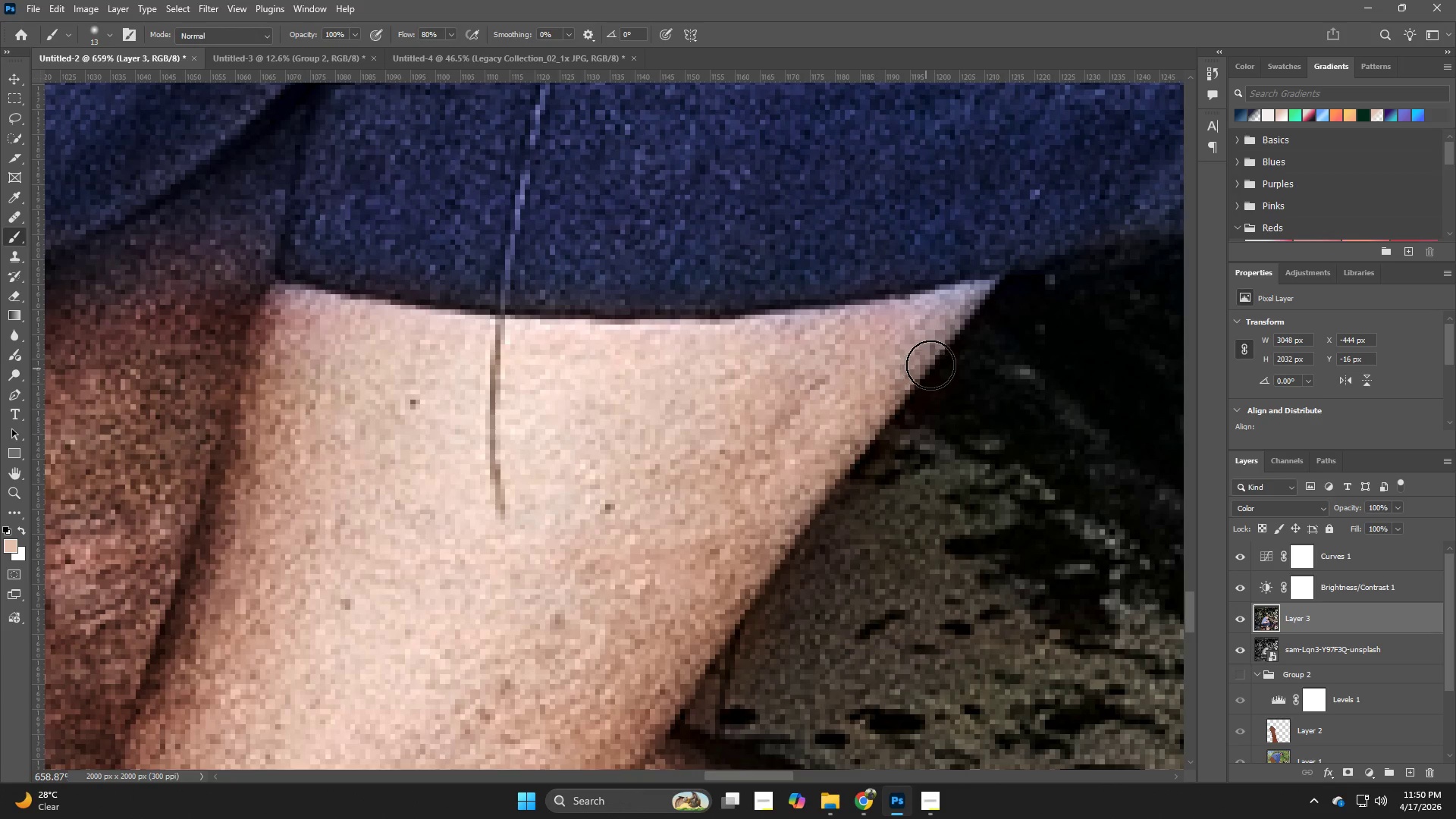 
hold_key(key=AltLeft, duration=0.91)
 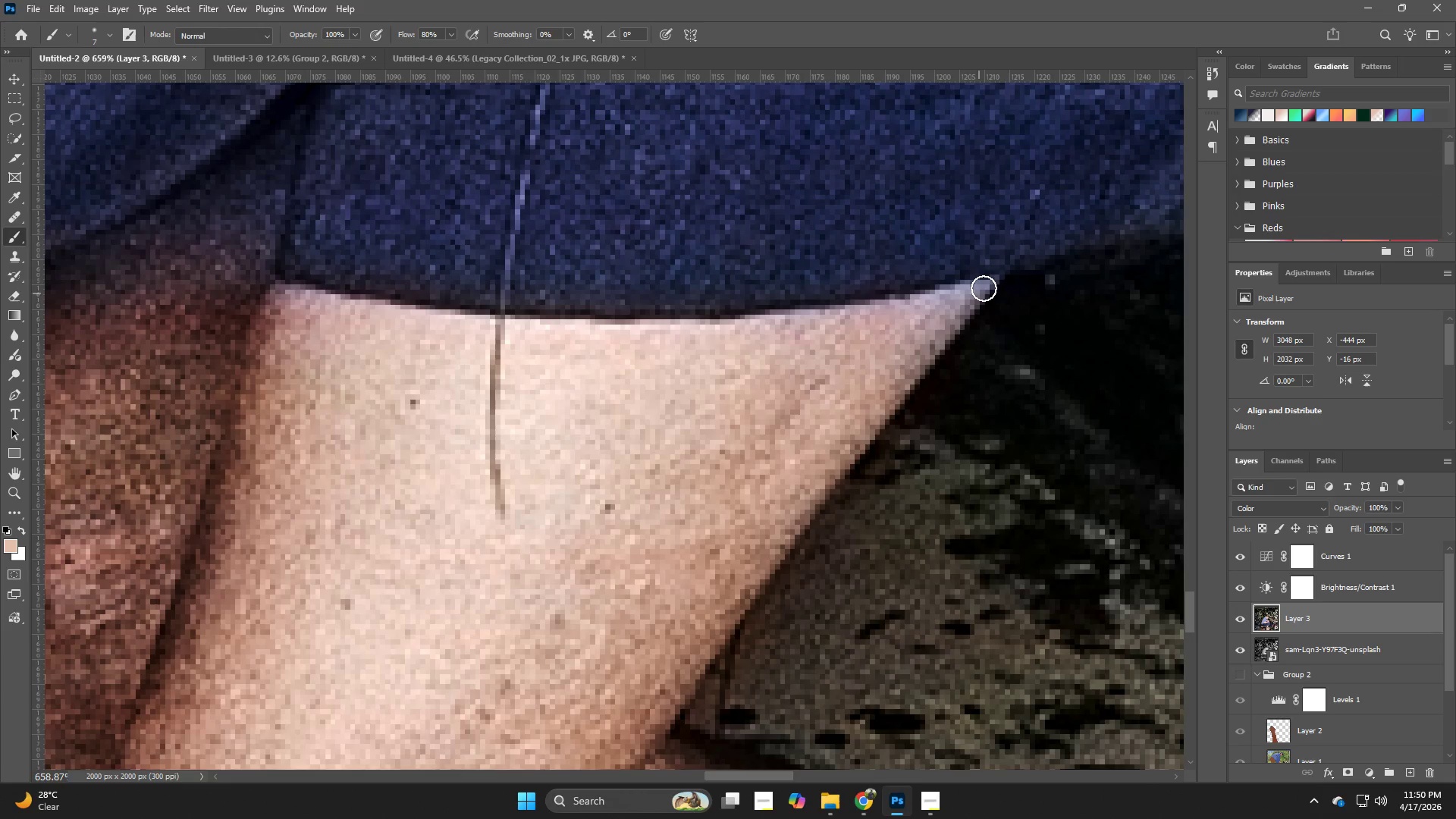 
left_click_drag(start_coordinate=[987, 283], to_coordinate=[952, 295])
 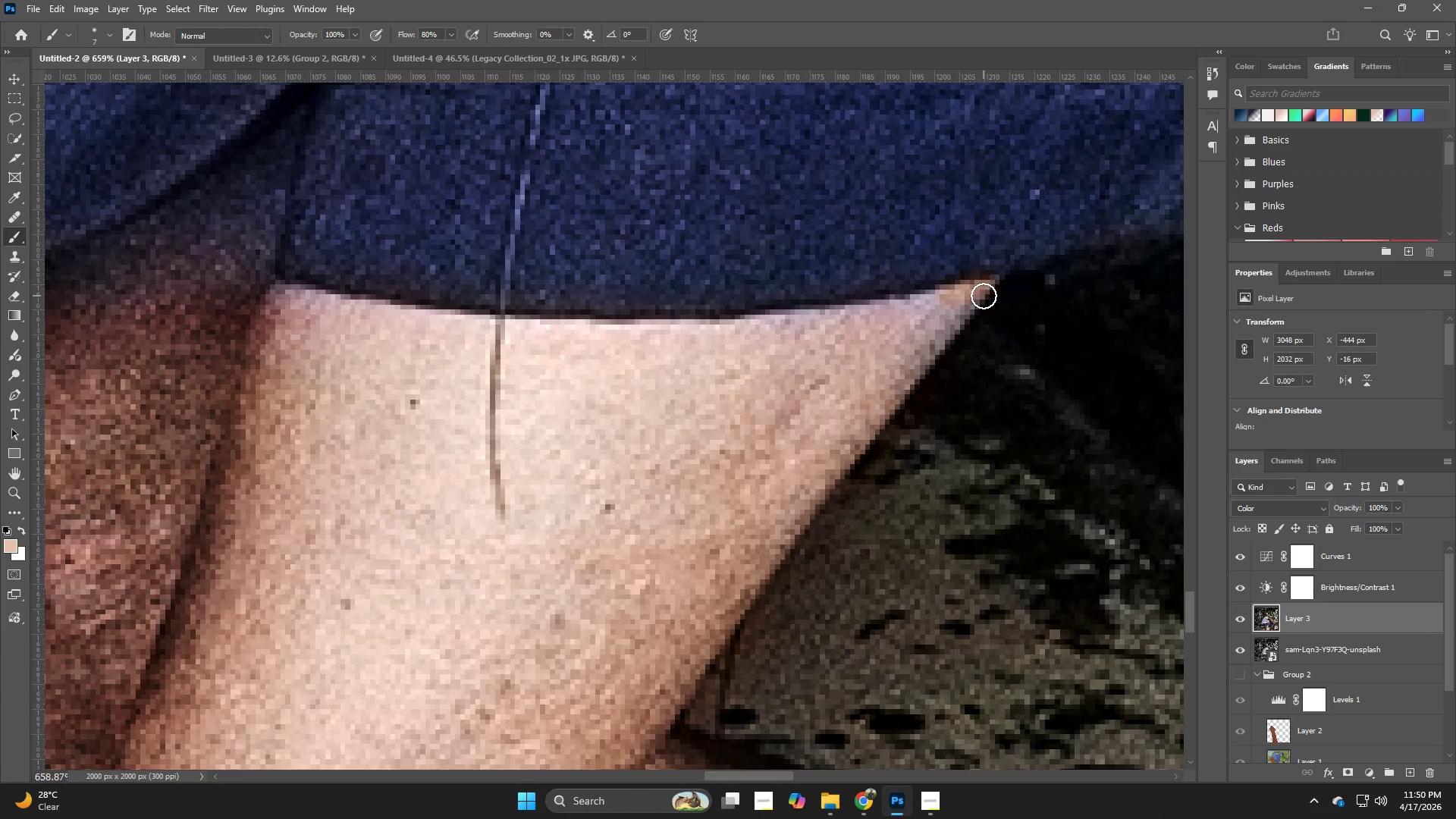 
left_click_drag(start_coordinate=[974, 299], to_coordinate=[950, 305])
 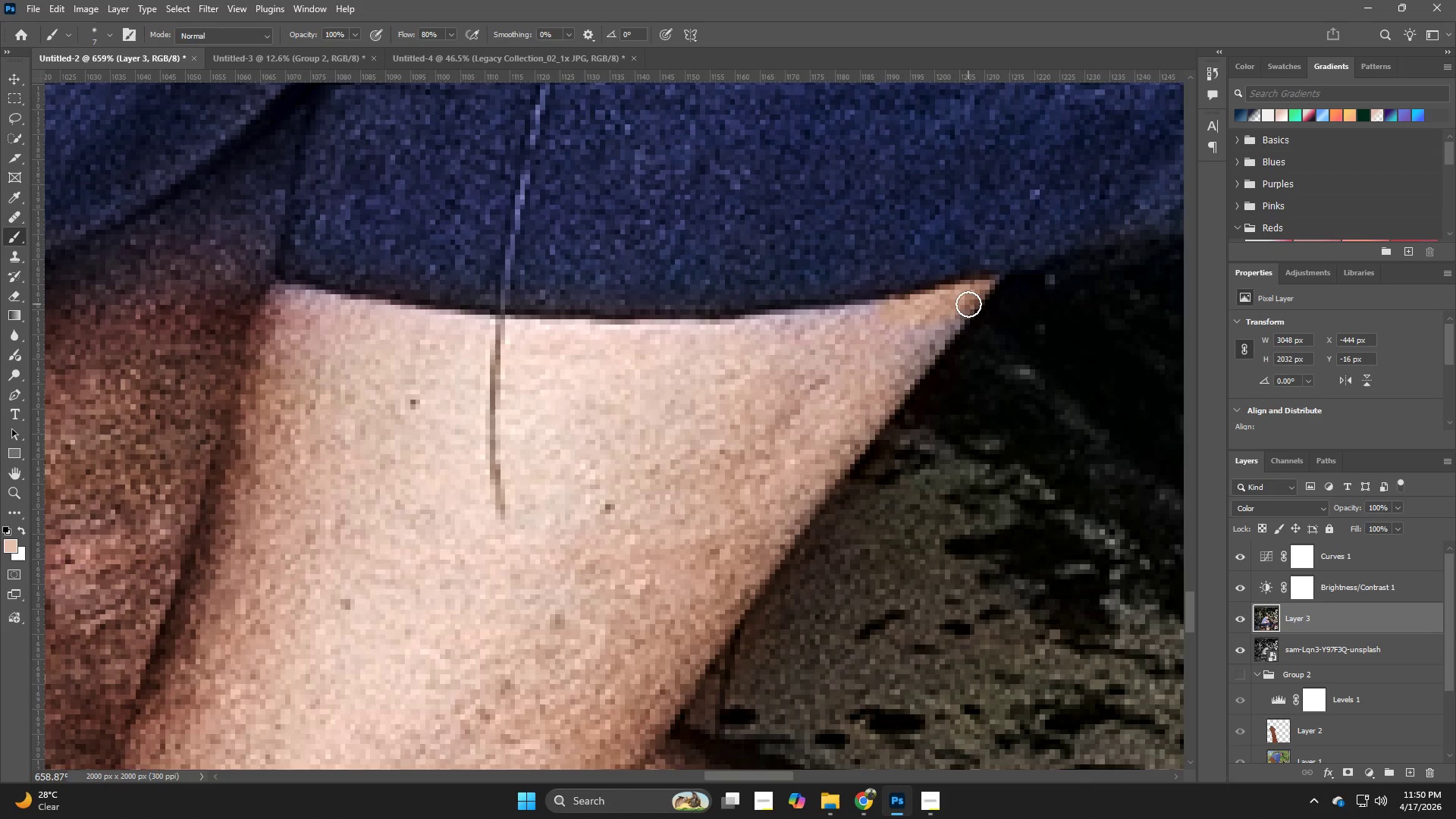 
left_click_drag(start_coordinate=[965, 304], to_coordinate=[919, 371])
 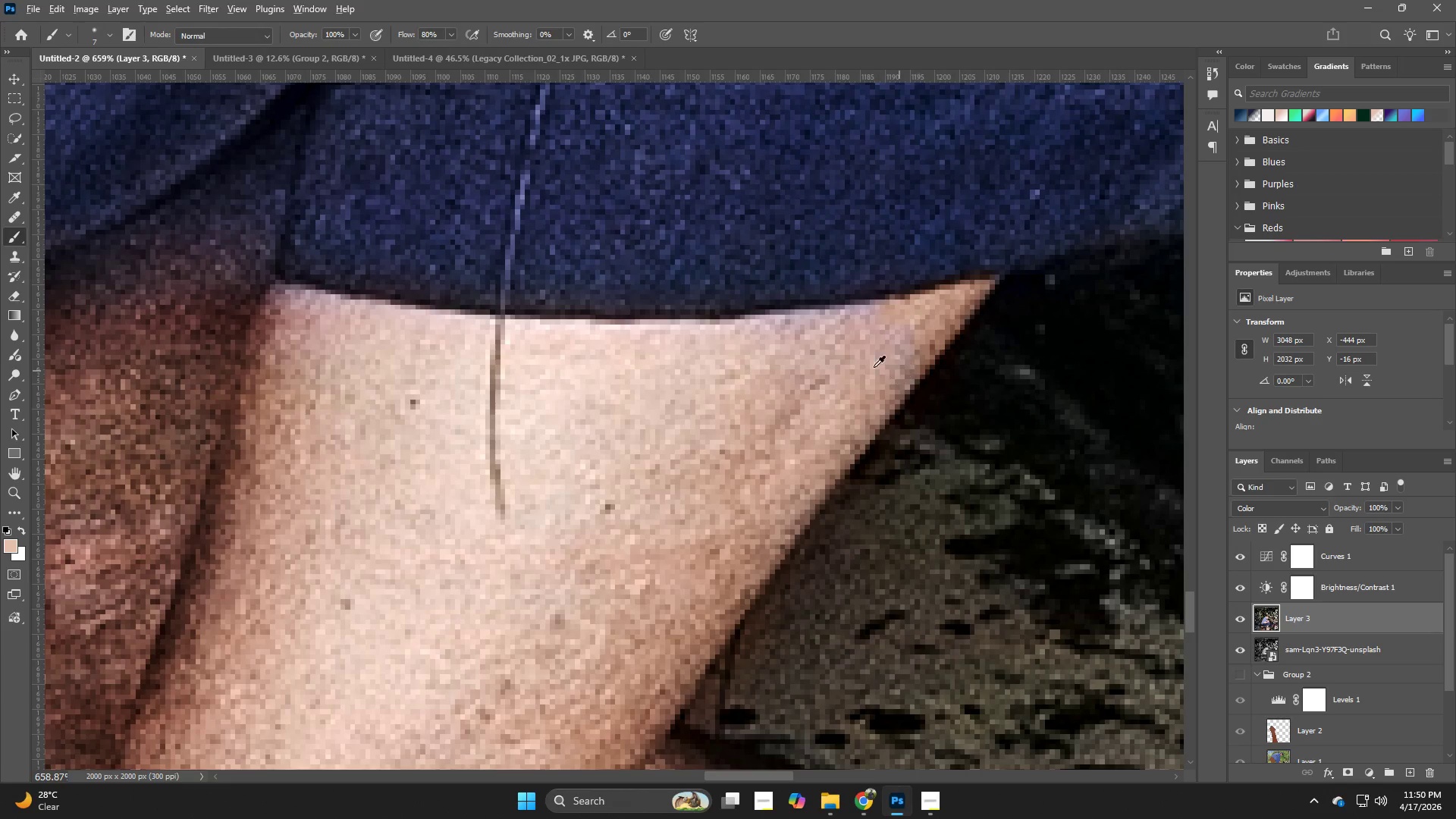 
hold_key(key=AltLeft, duration=0.36)
 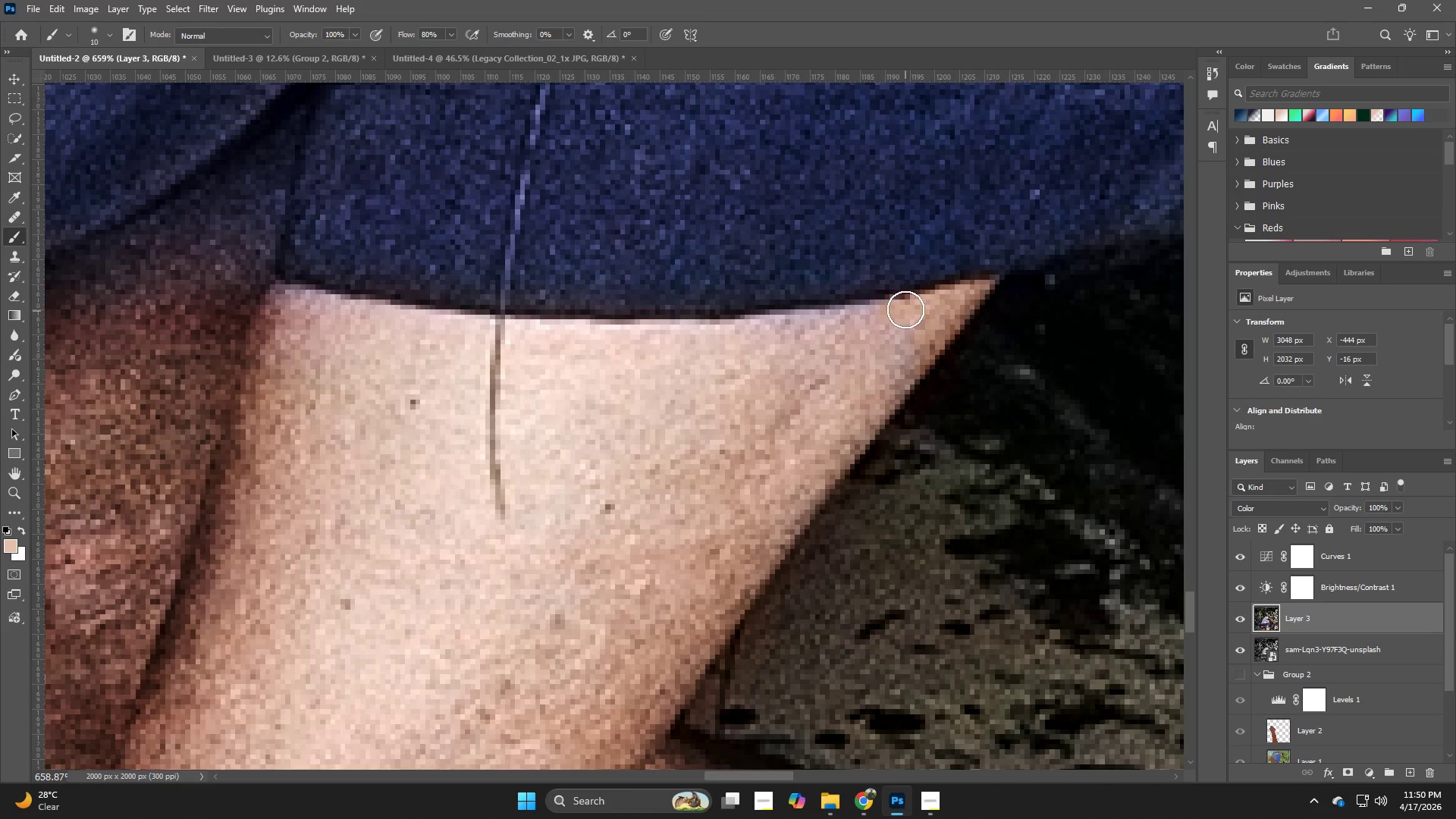 
left_click_drag(start_coordinate=[905, 308], to_coordinate=[798, 337])
 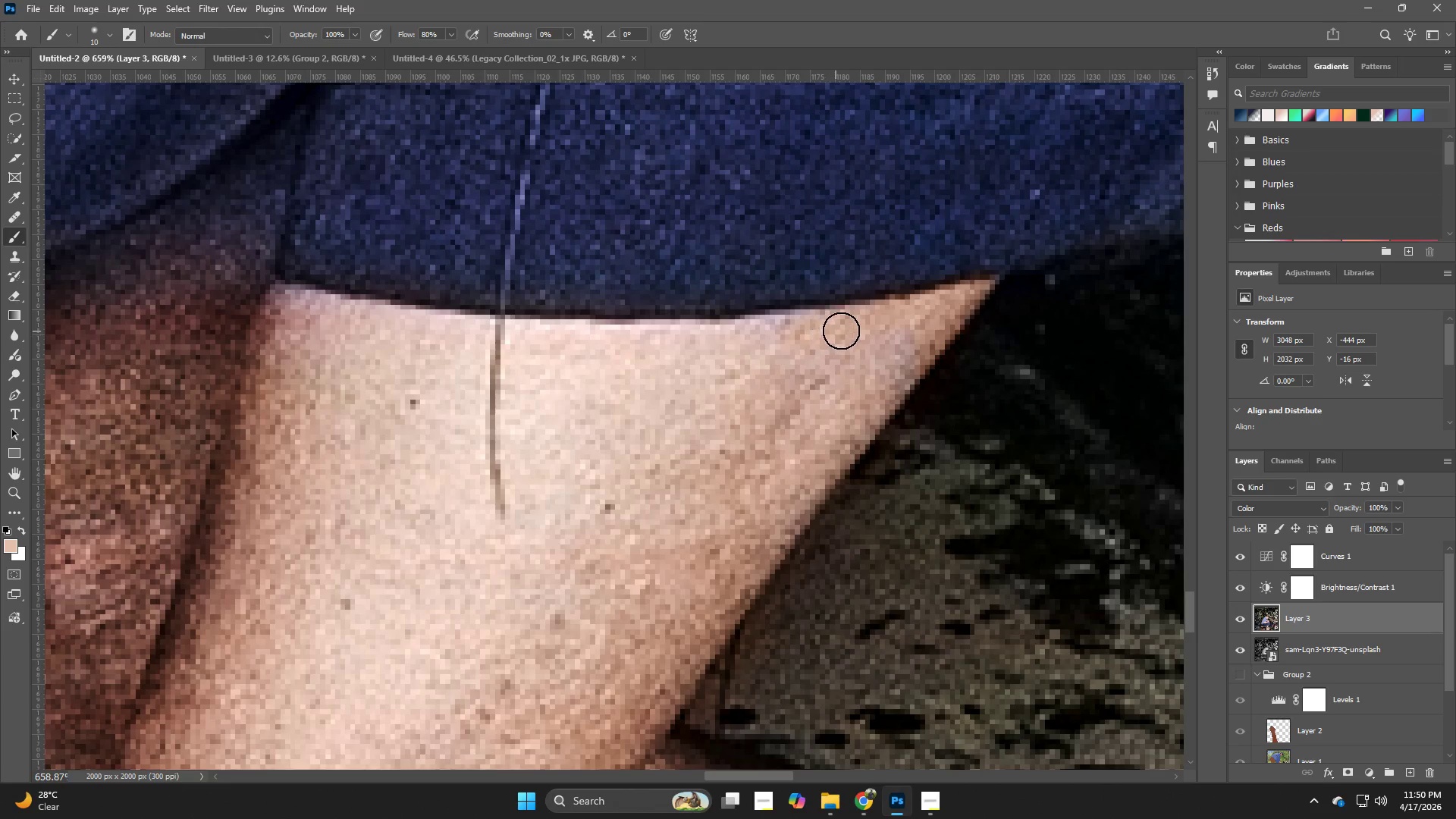 
left_click_drag(start_coordinate=[843, 328], to_coordinate=[848, 321])
 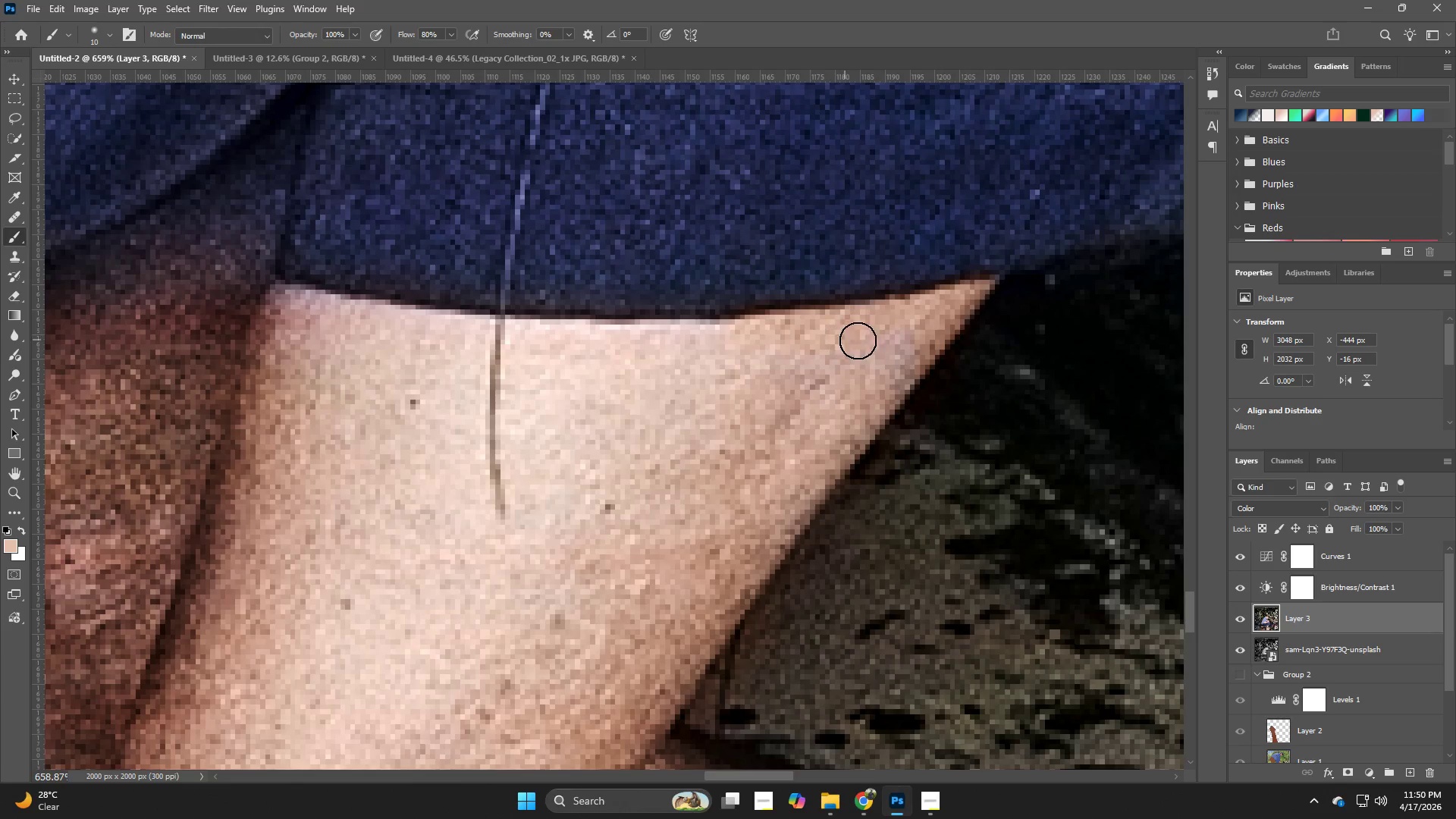 
key(Alt+AltLeft)
 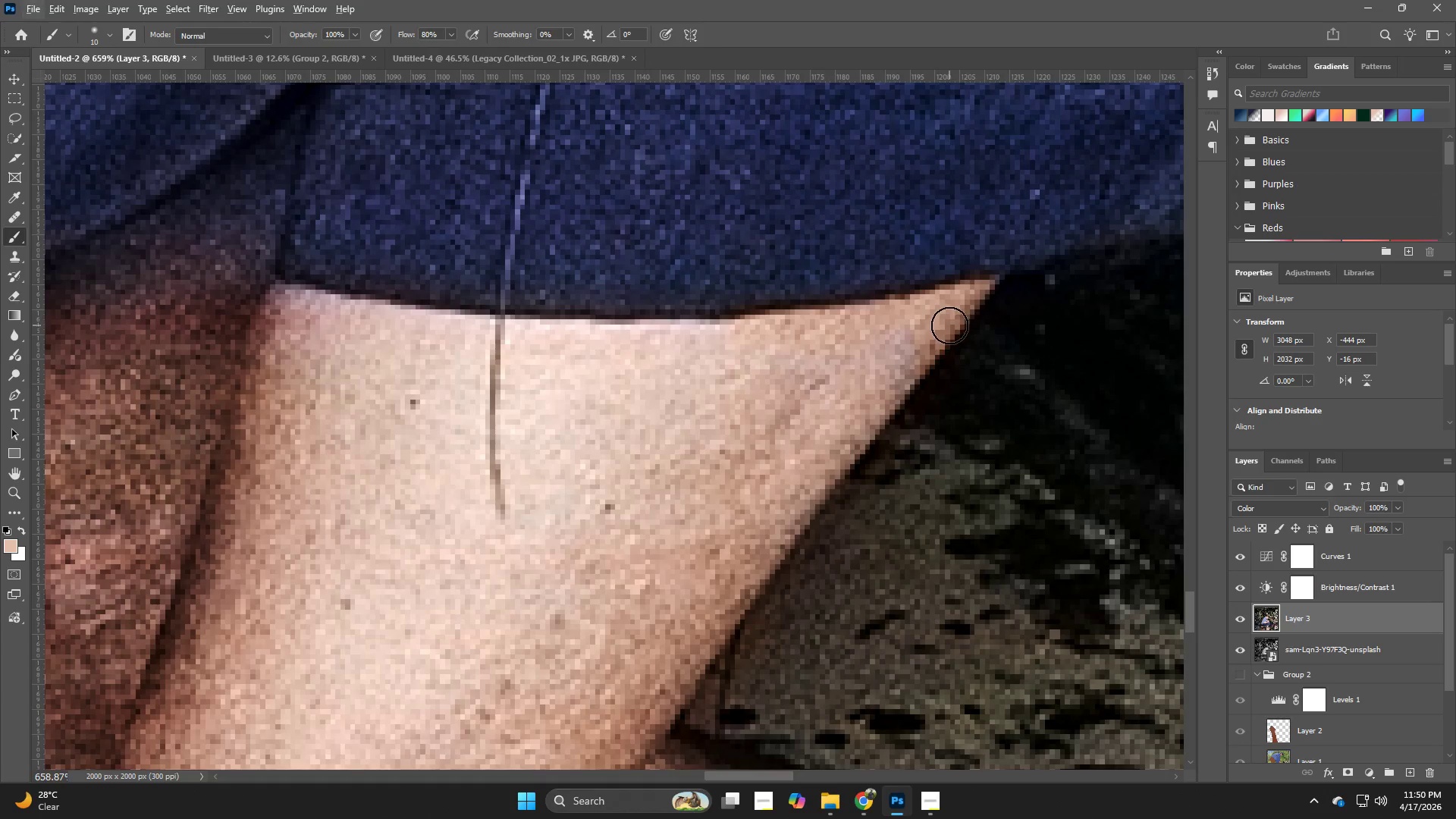 
hold_key(key=AltLeft, duration=0.38)
 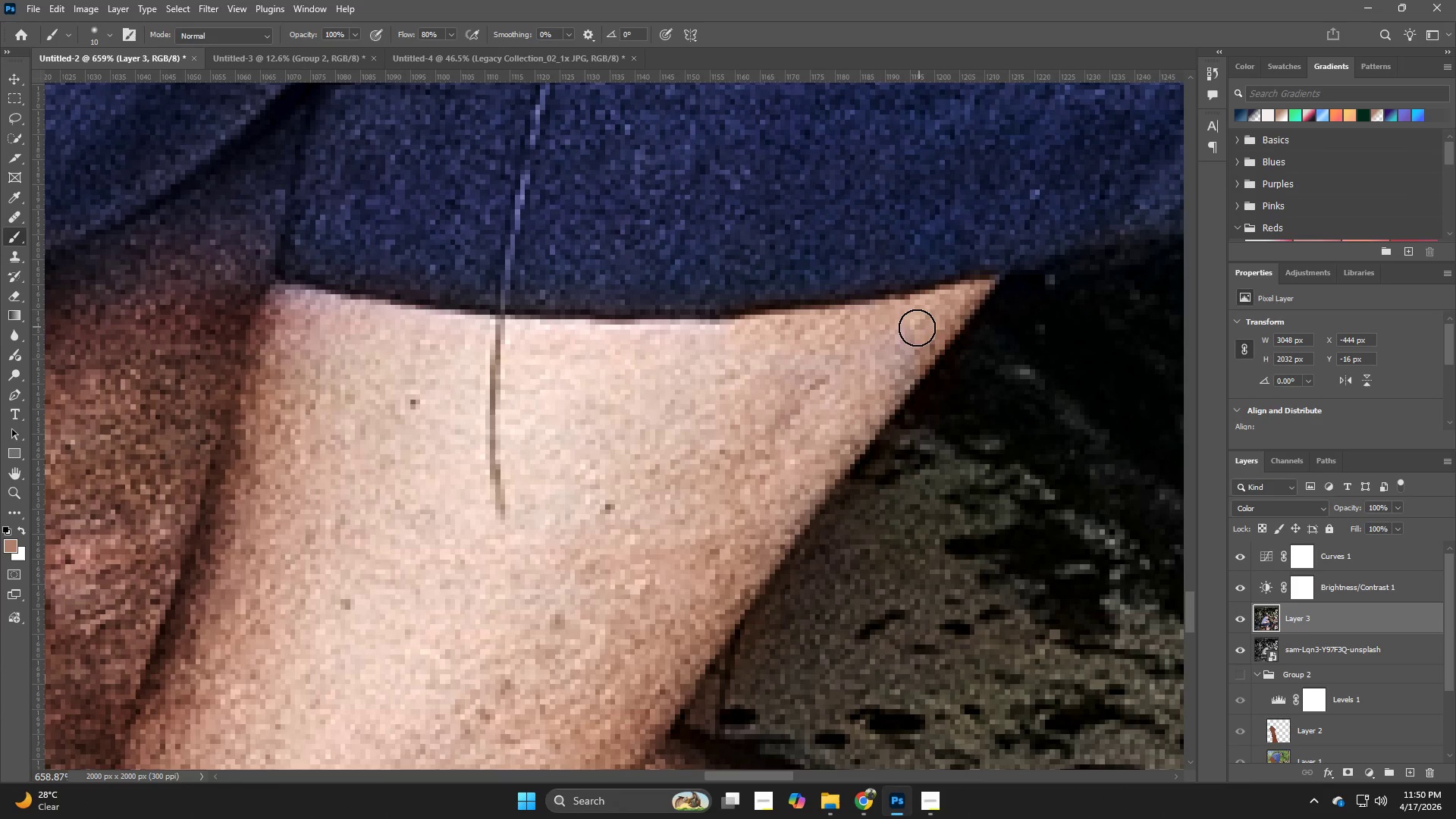 
left_click_drag(start_coordinate=[911, 334], to_coordinate=[897, 359])
 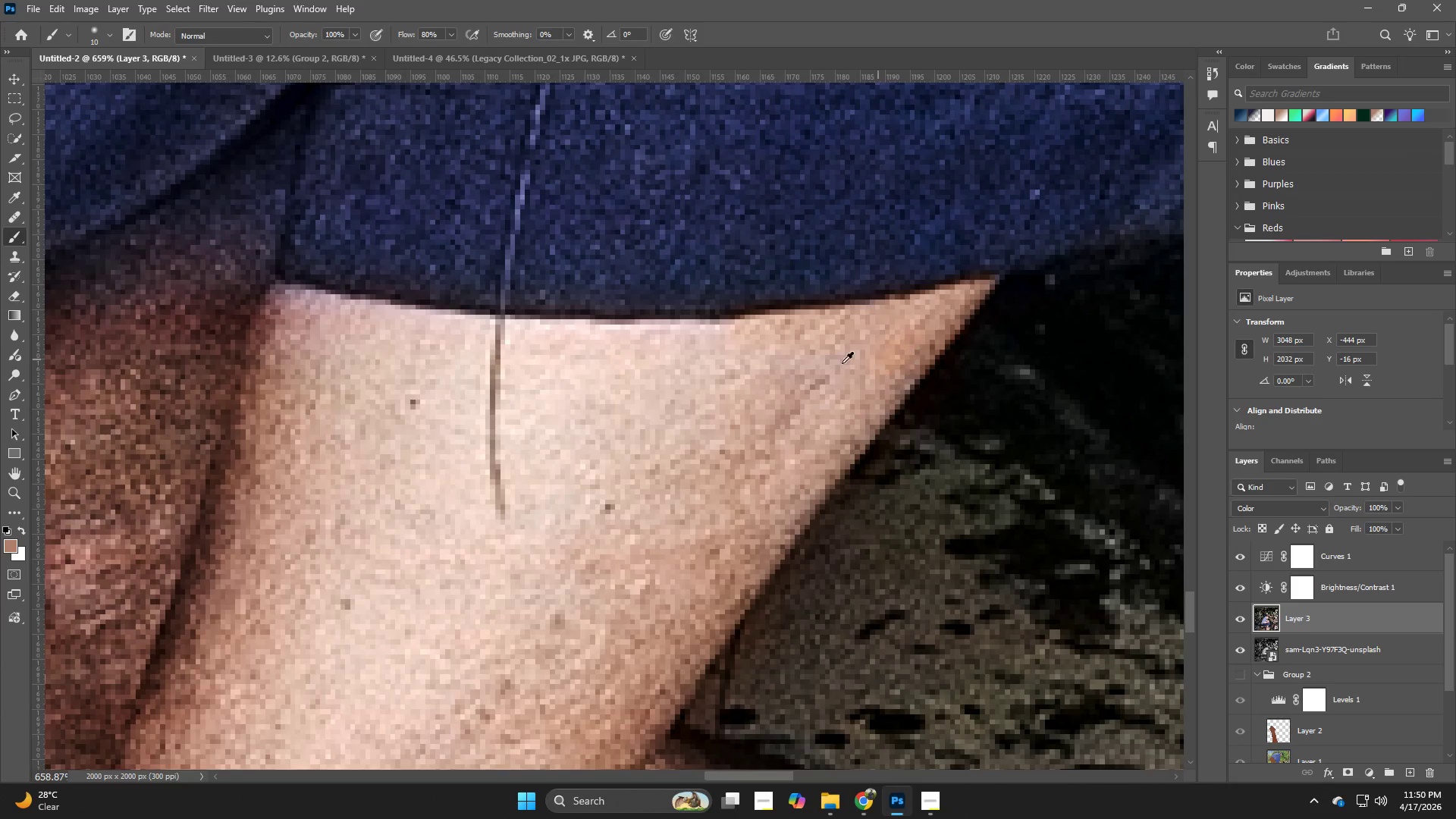 
key(Alt+AltLeft)
 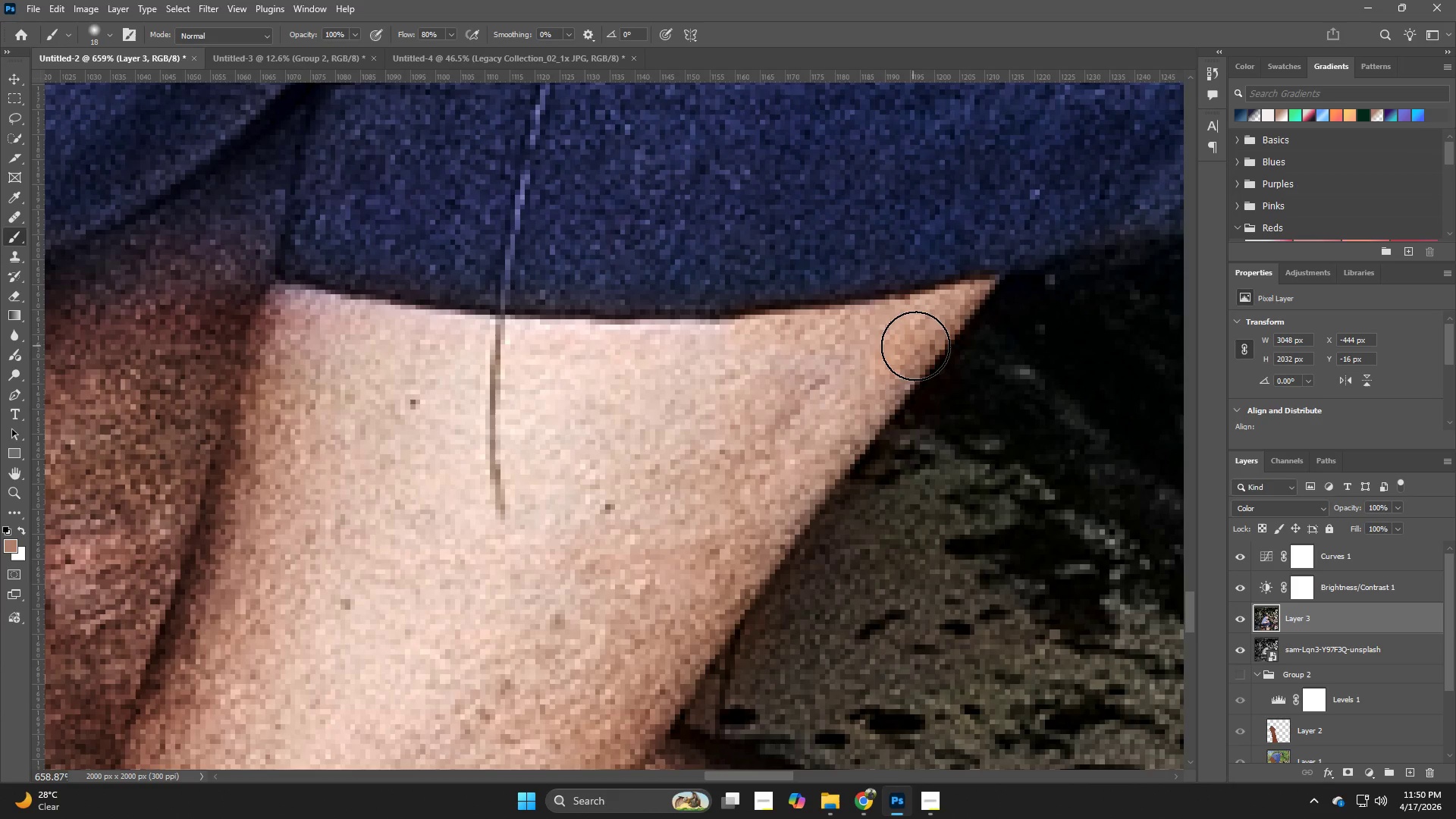 
left_click_drag(start_coordinate=[910, 347], to_coordinate=[760, 371])
 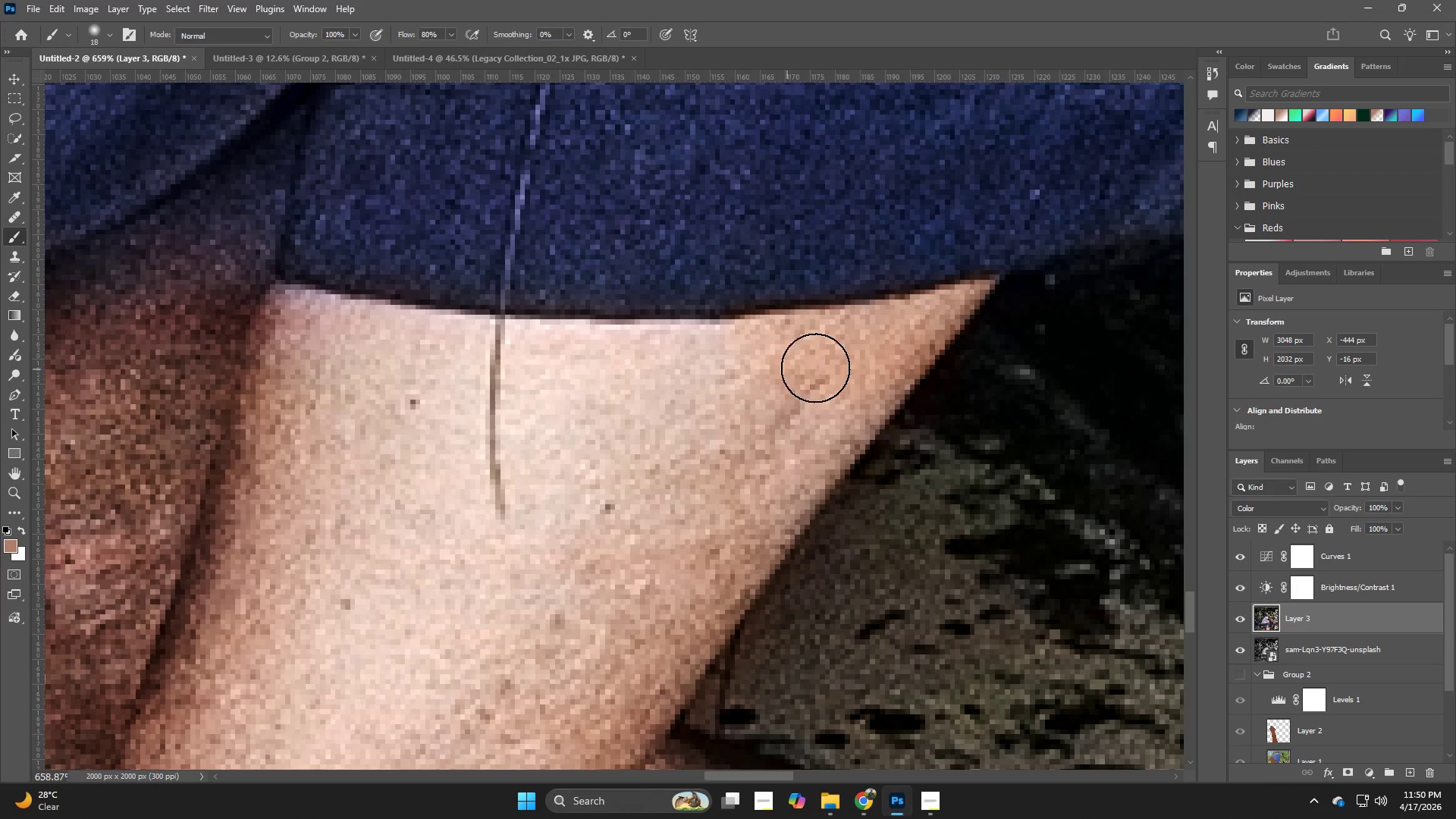 
hold_key(key=AltLeft, duration=0.42)
left_click([820, 342])
 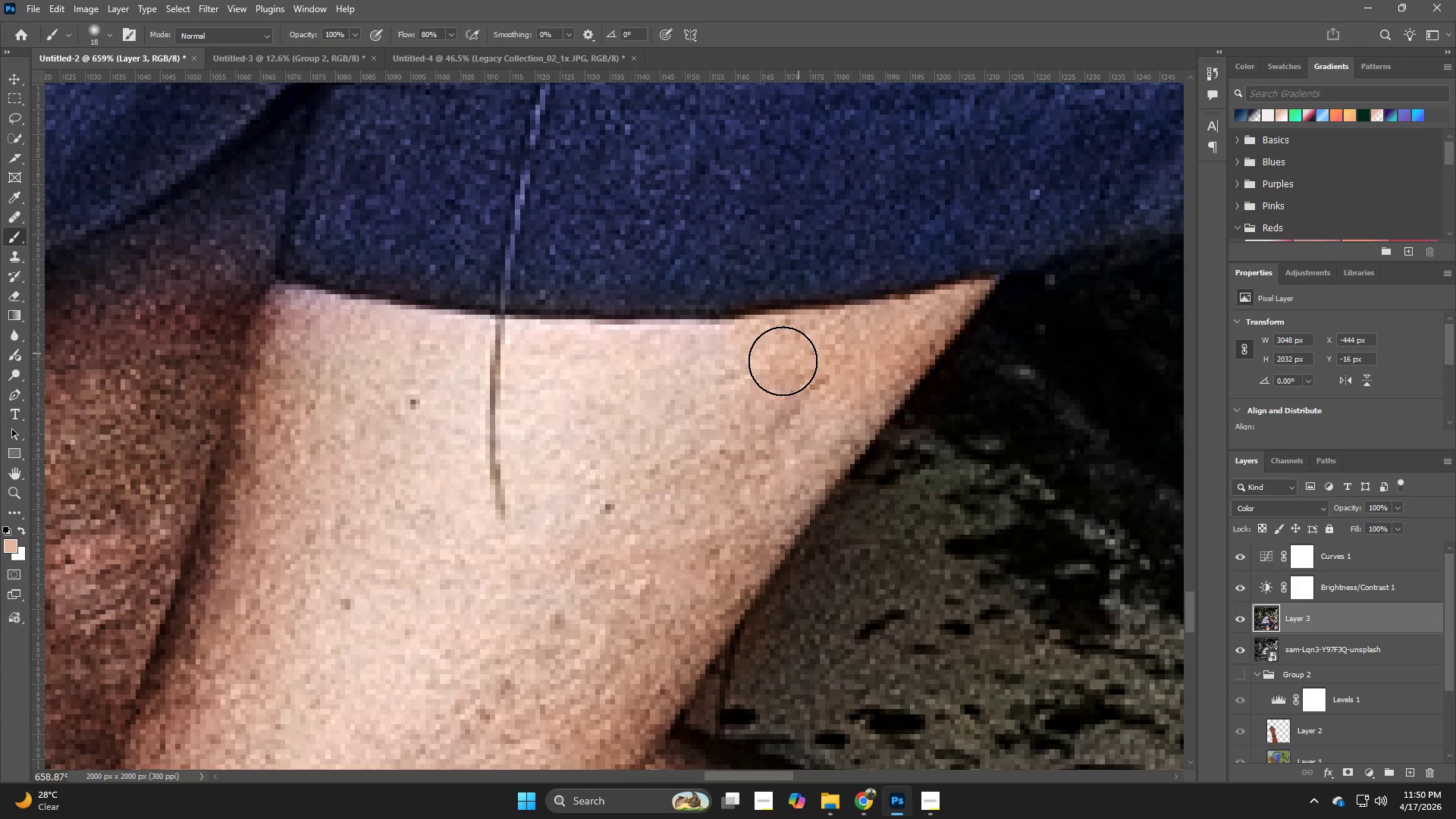 
hold_key(key=Space, duration=0.41)
 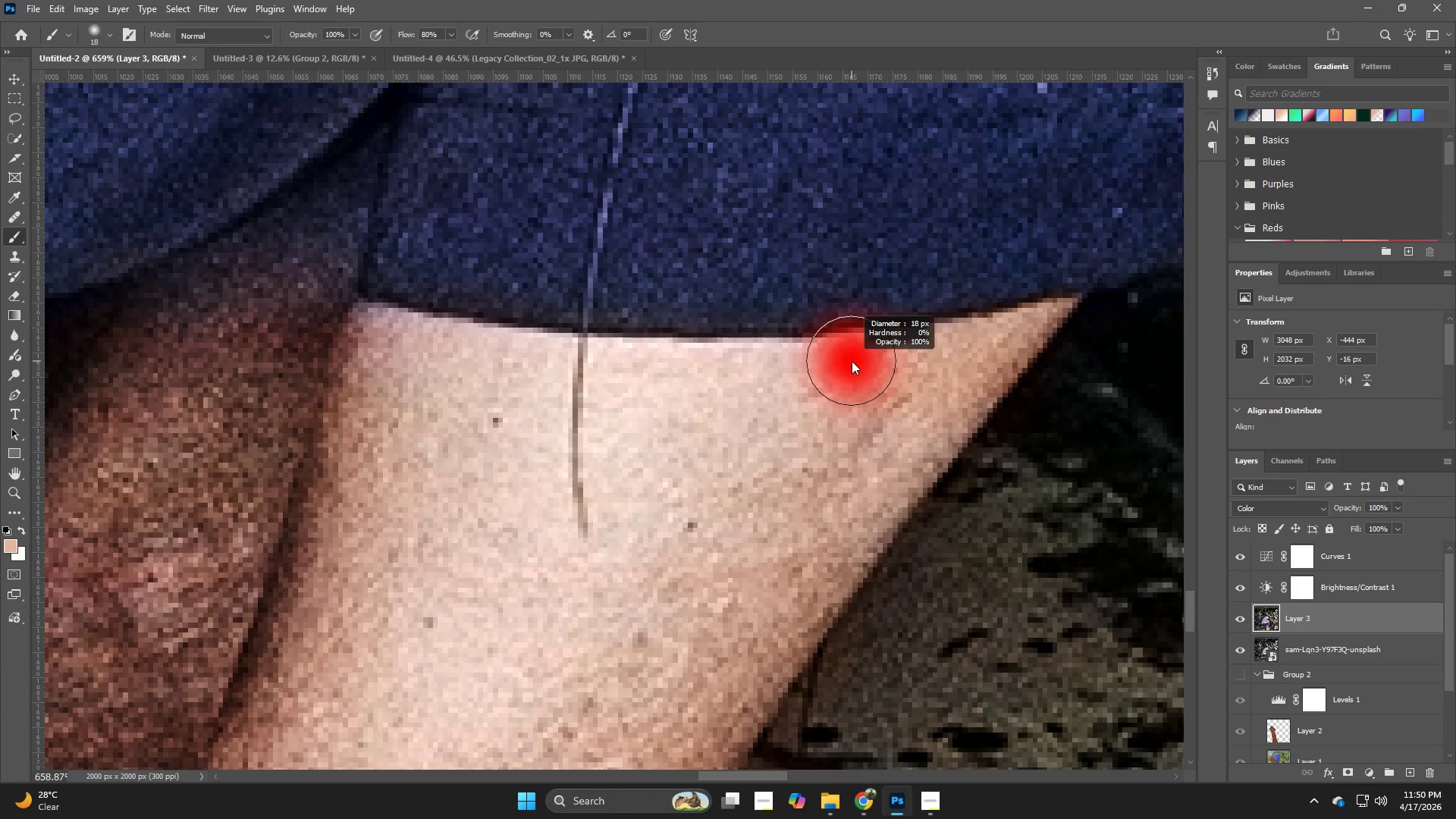 
left_click_drag(start_coordinate=[730, 362], to_coordinate=[812, 380])
 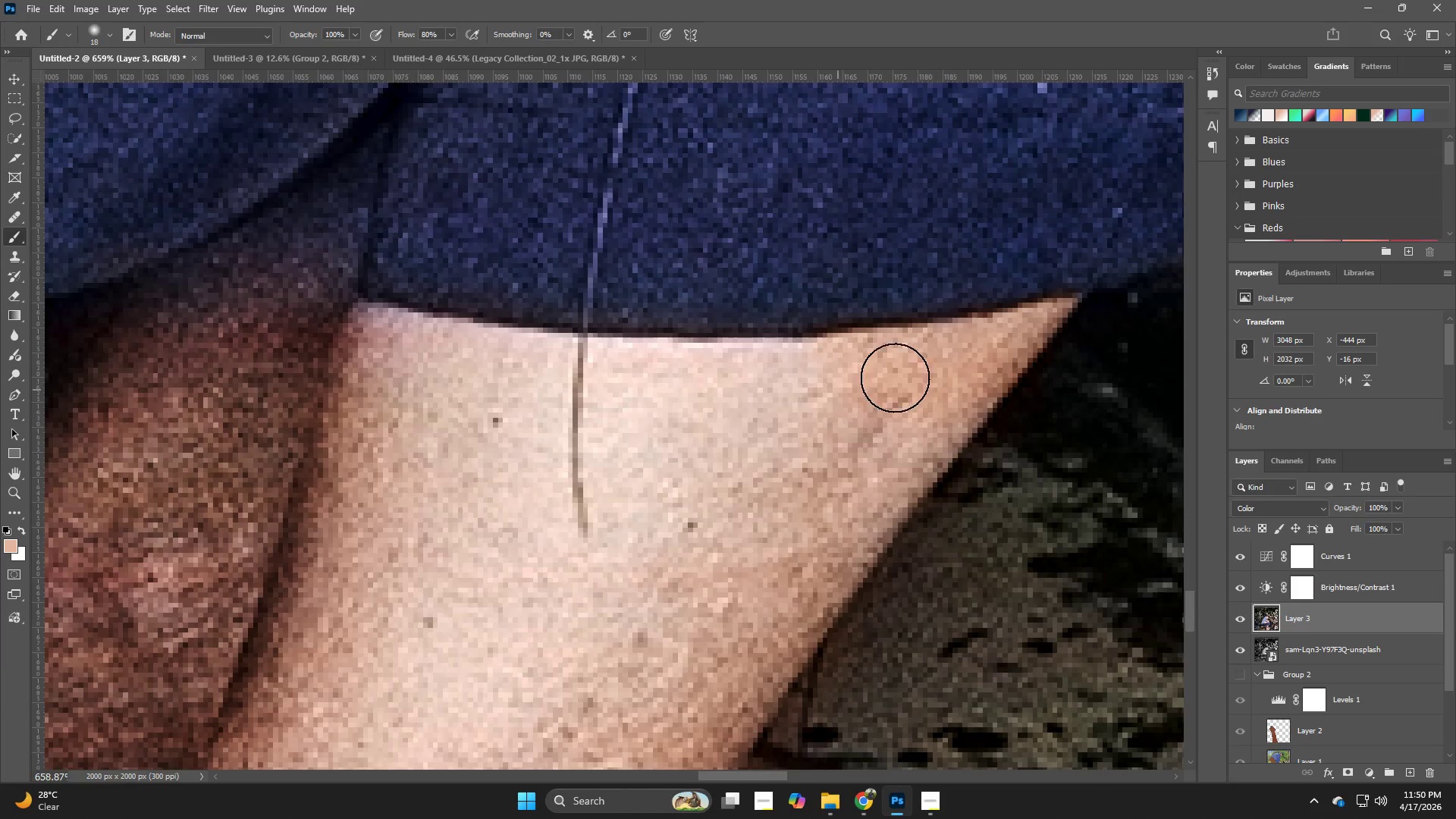 
hold_key(key=AltLeft, duration=0.94)
 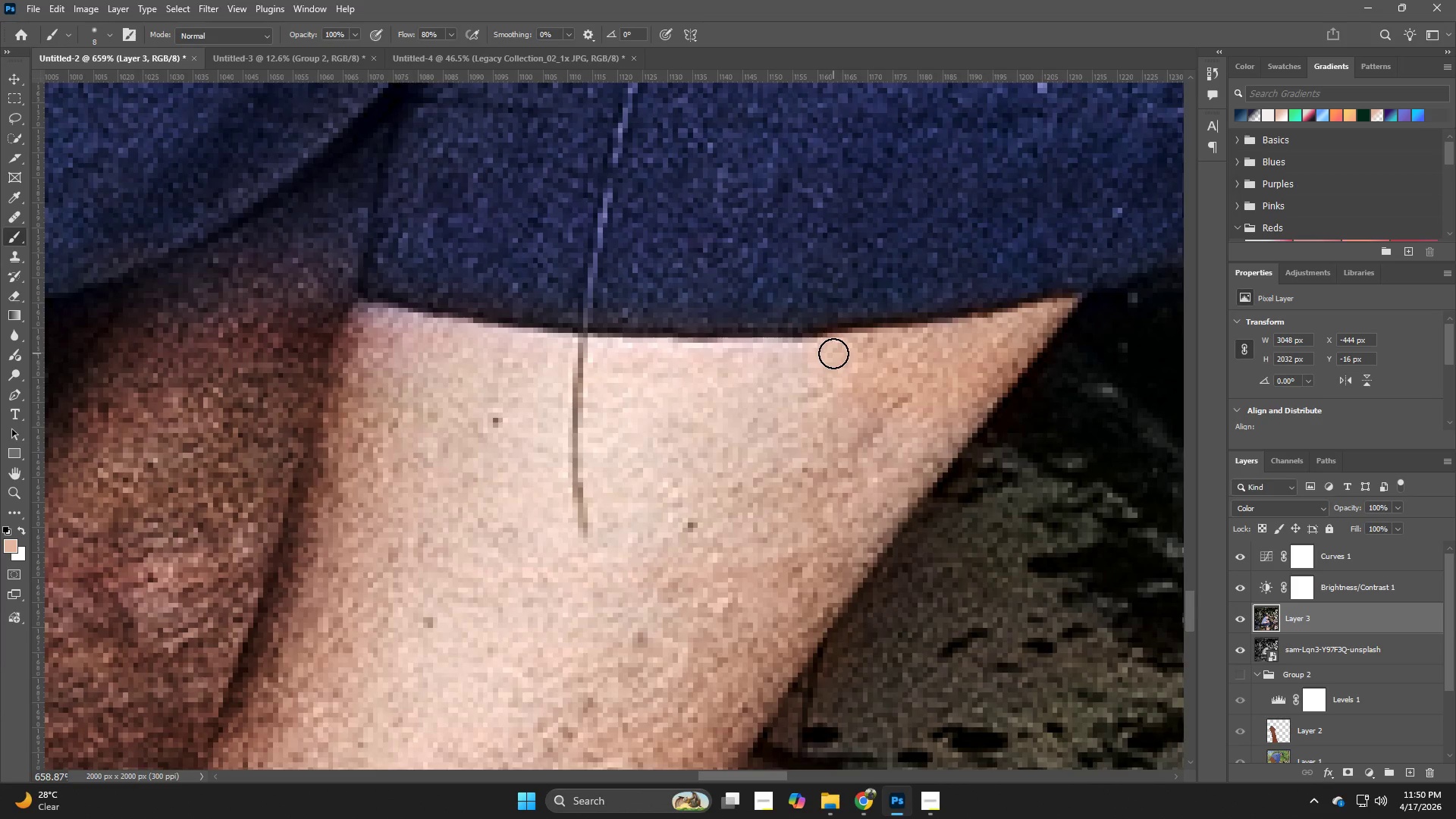 
left_click_drag(start_coordinate=[833, 353], to_coordinate=[819, 358])
 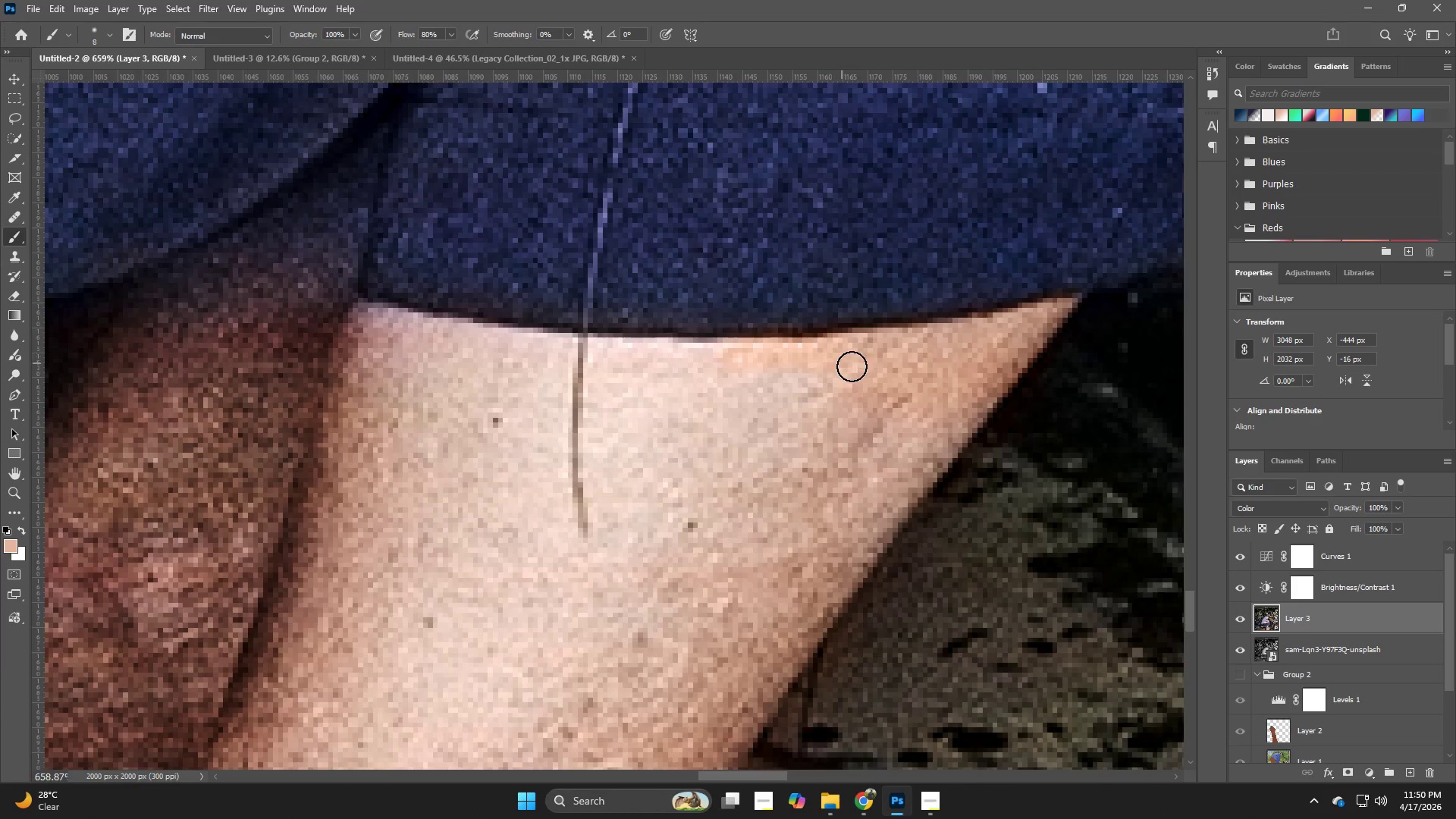 
key(Control+ControlLeft)
 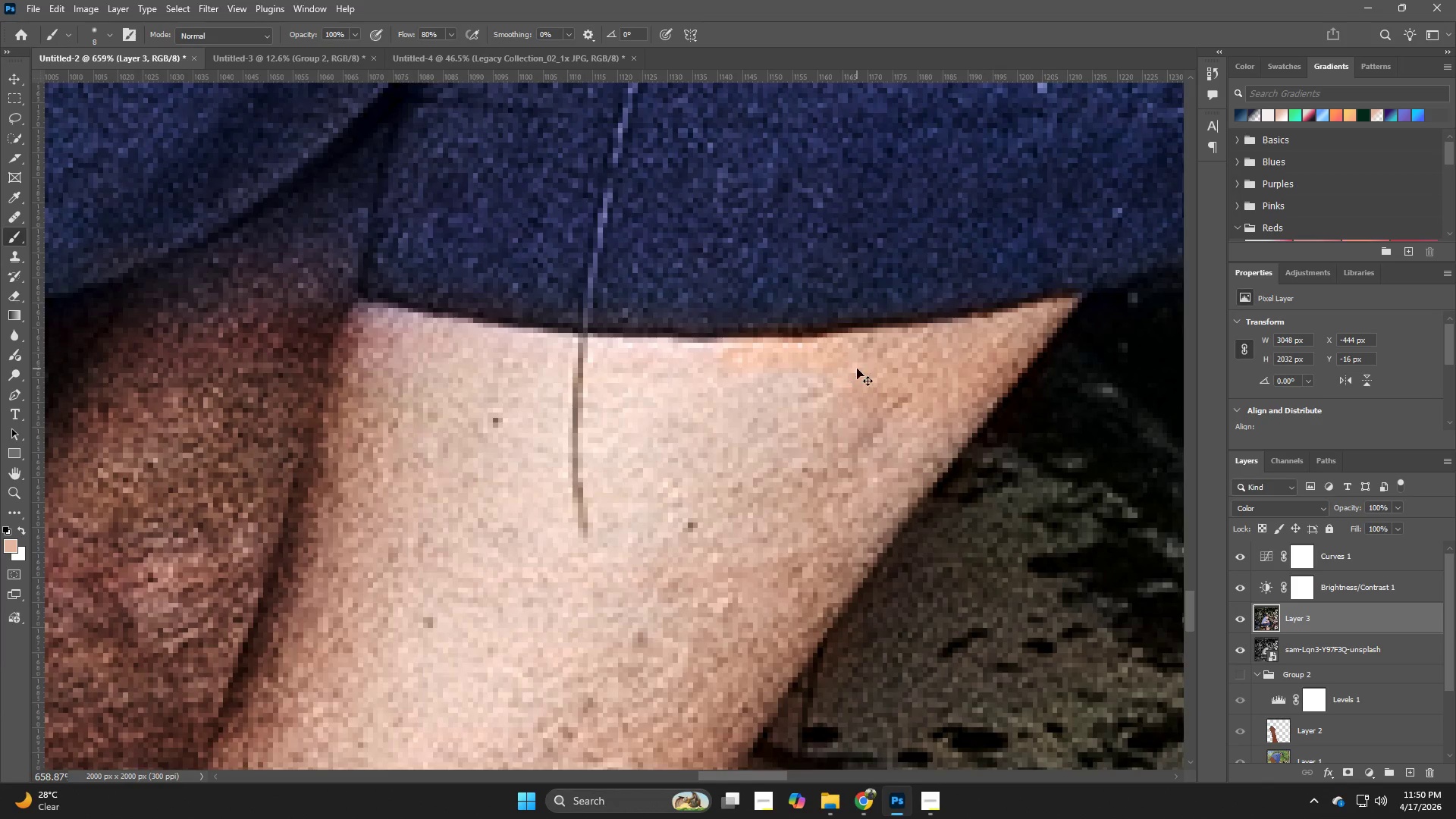 
key(Control+Z)
 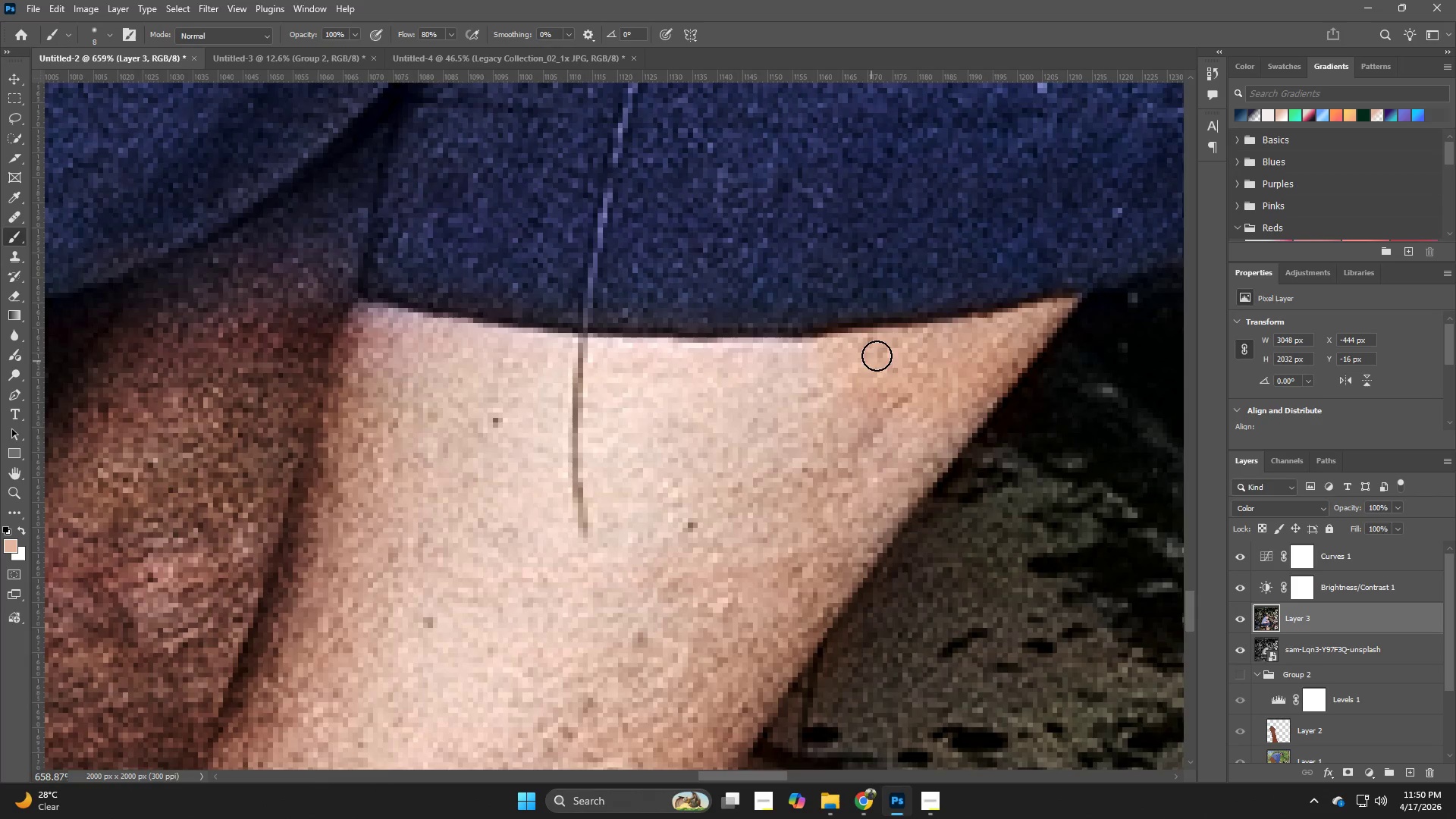 
hold_key(key=AltLeft, duration=0.34)
 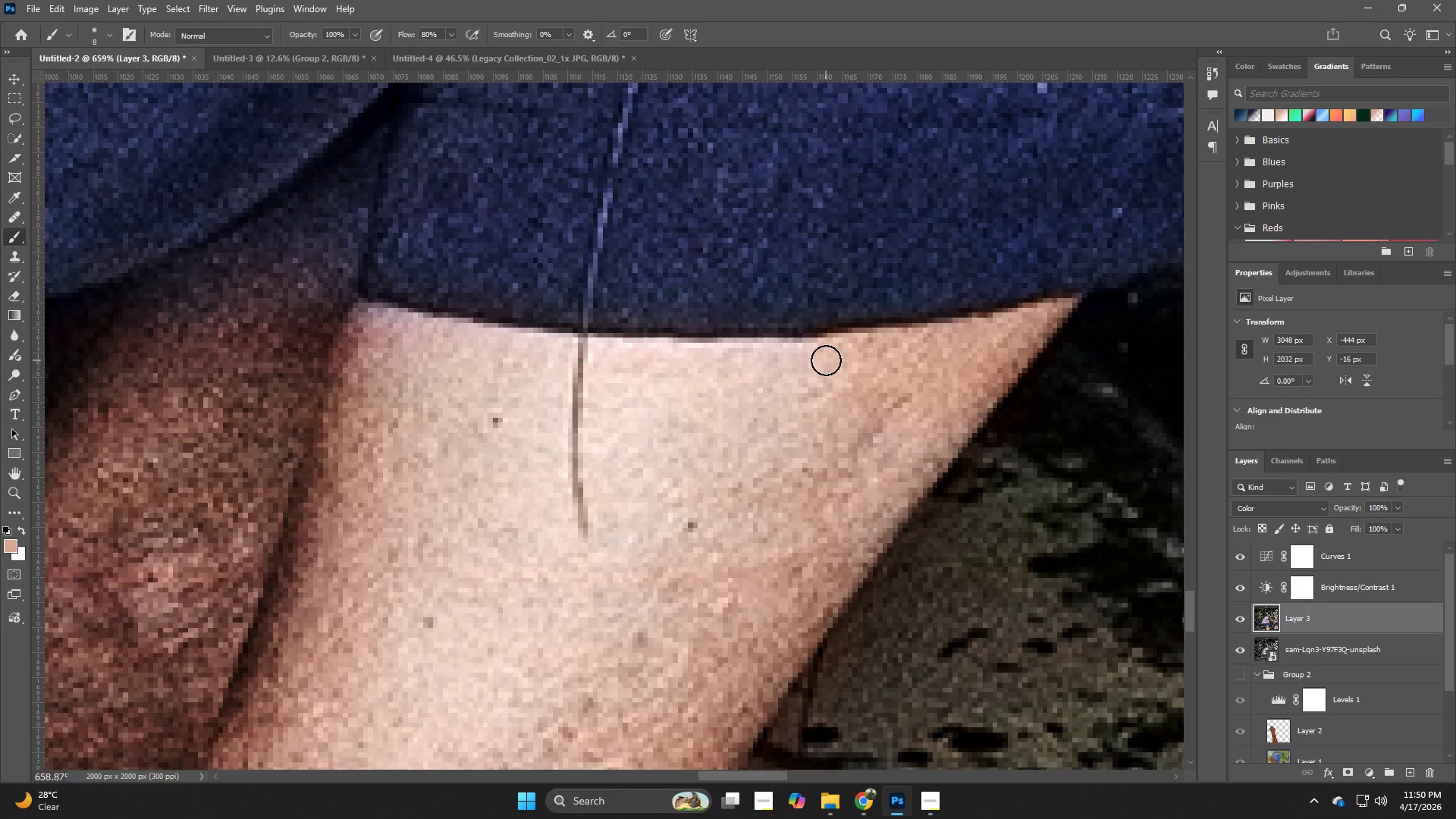 
left_click_drag(start_coordinate=[825, 354], to_coordinate=[774, 353])
 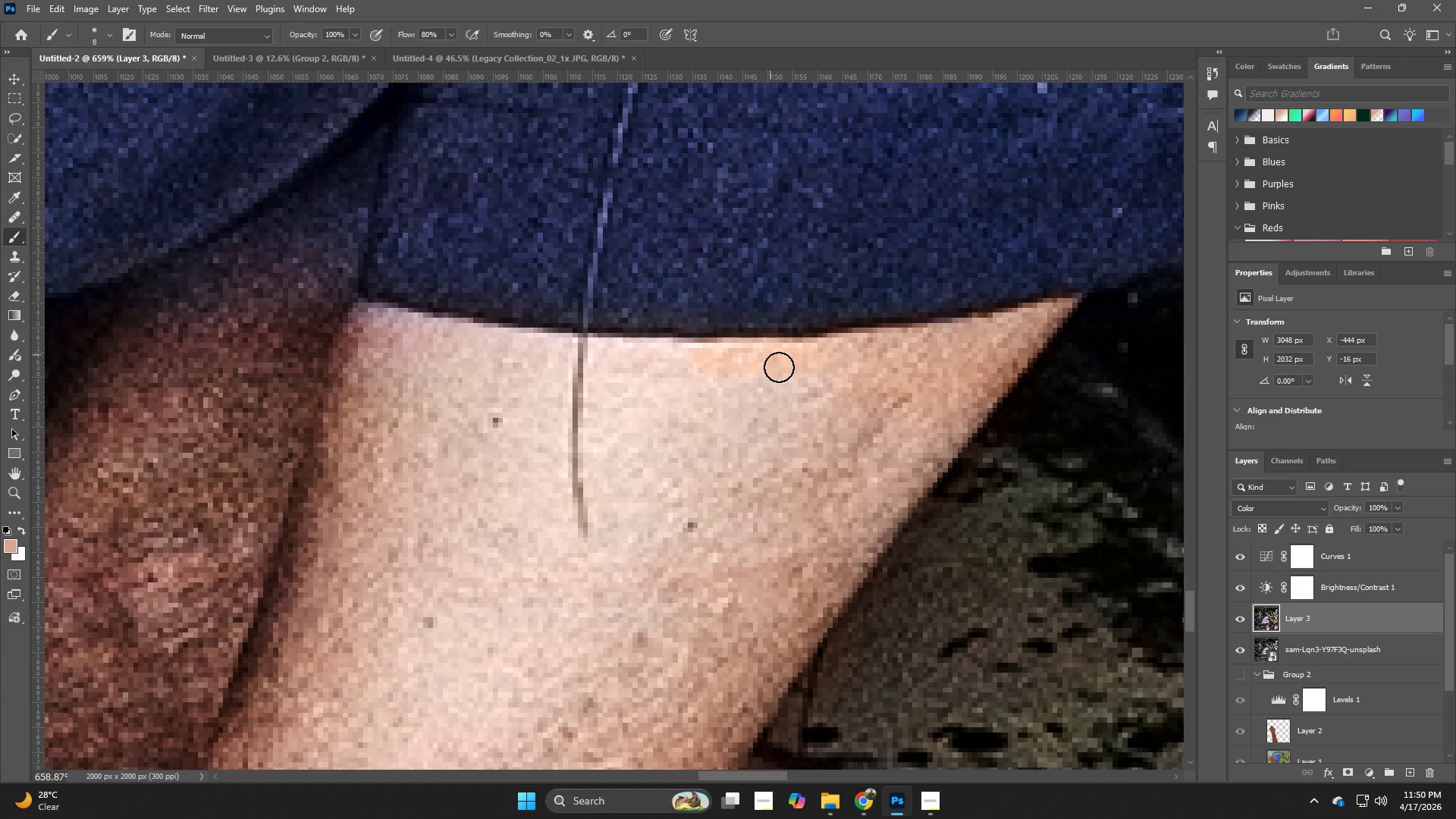 
hold_key(key=AltLeft, duration=0.36)
 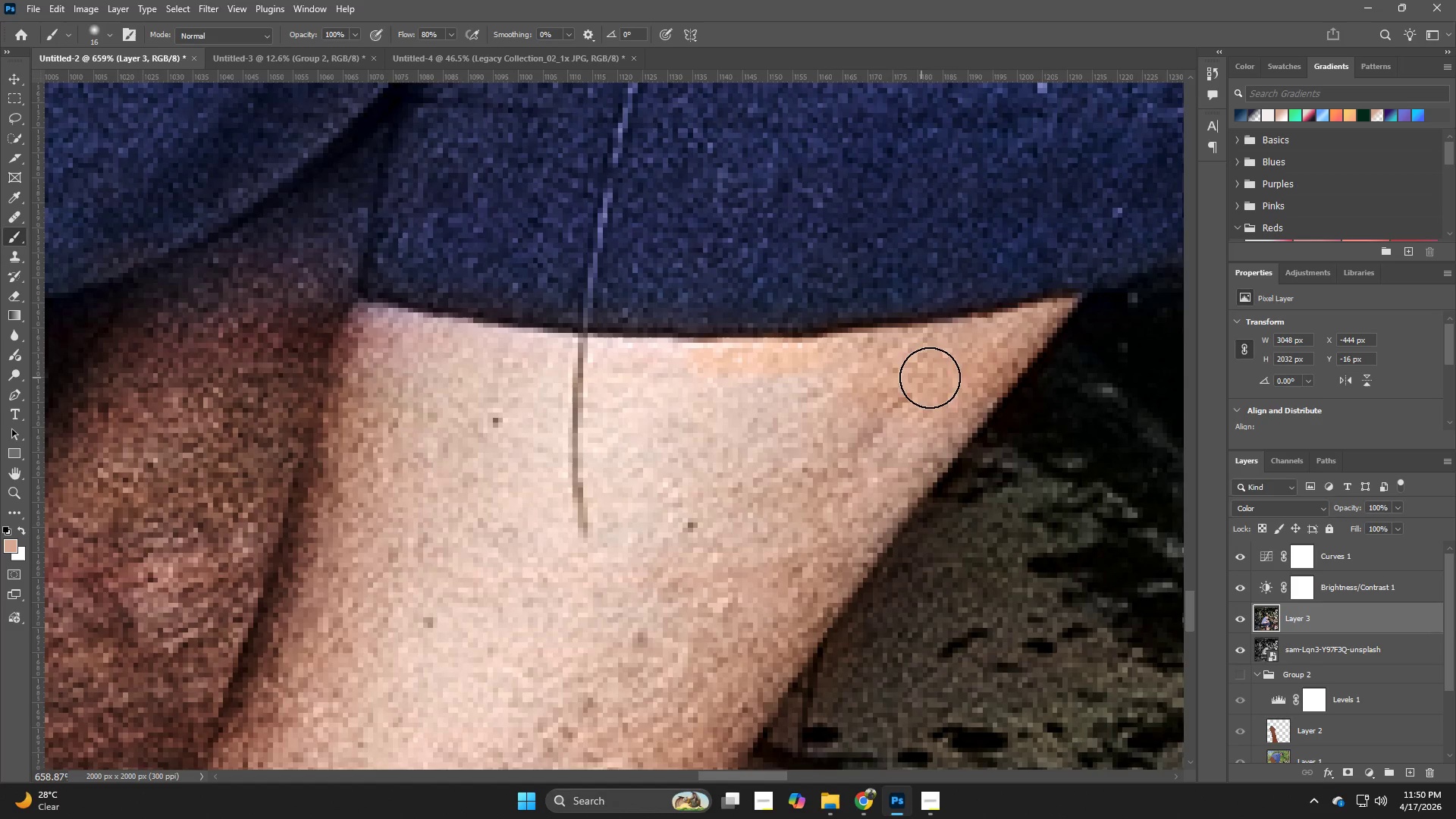 
key(Alt+AltLeft)
 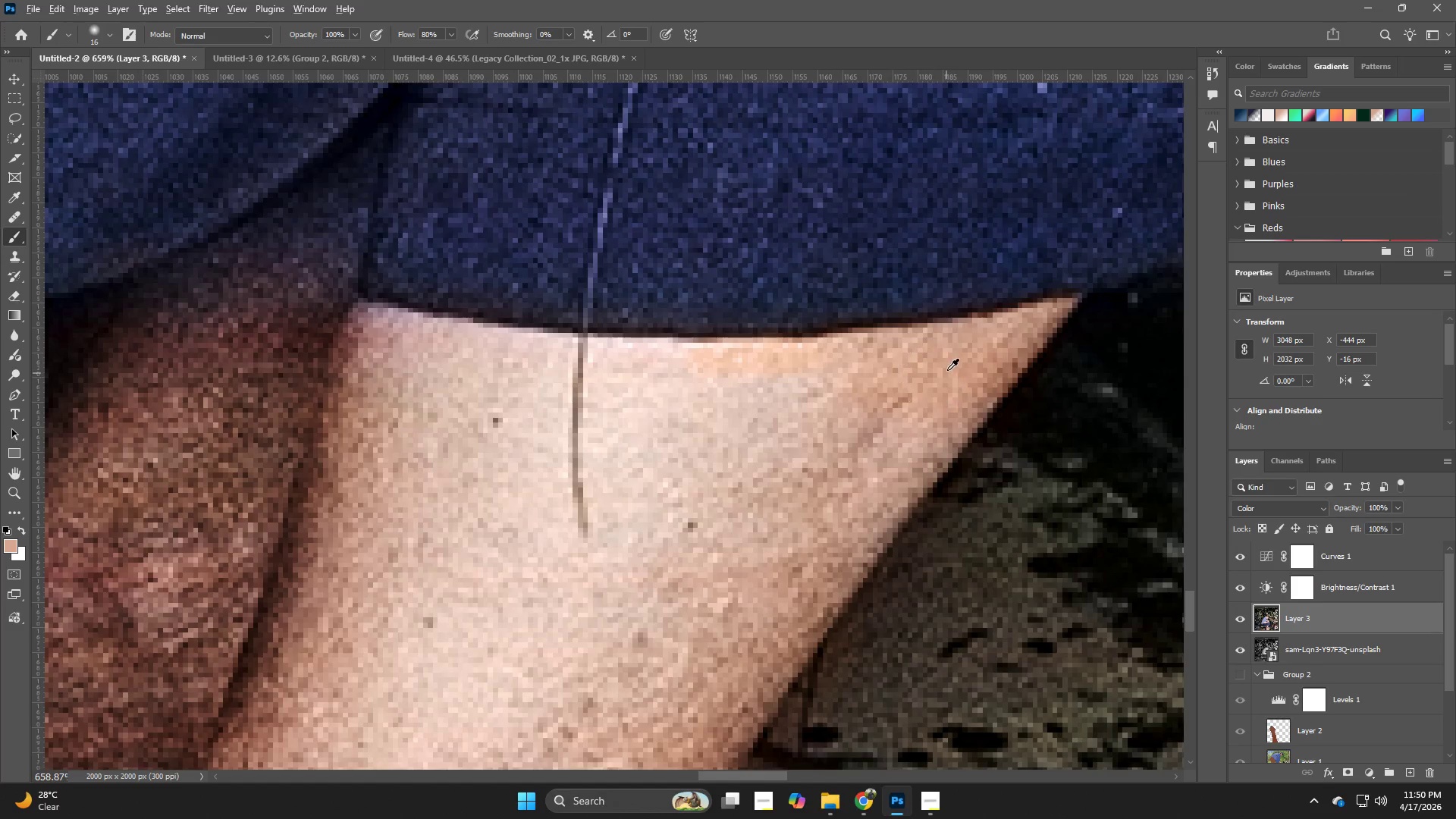 
left_click_drag(start_coordinate=[947, 370], to_coordinate=[917, 376])
 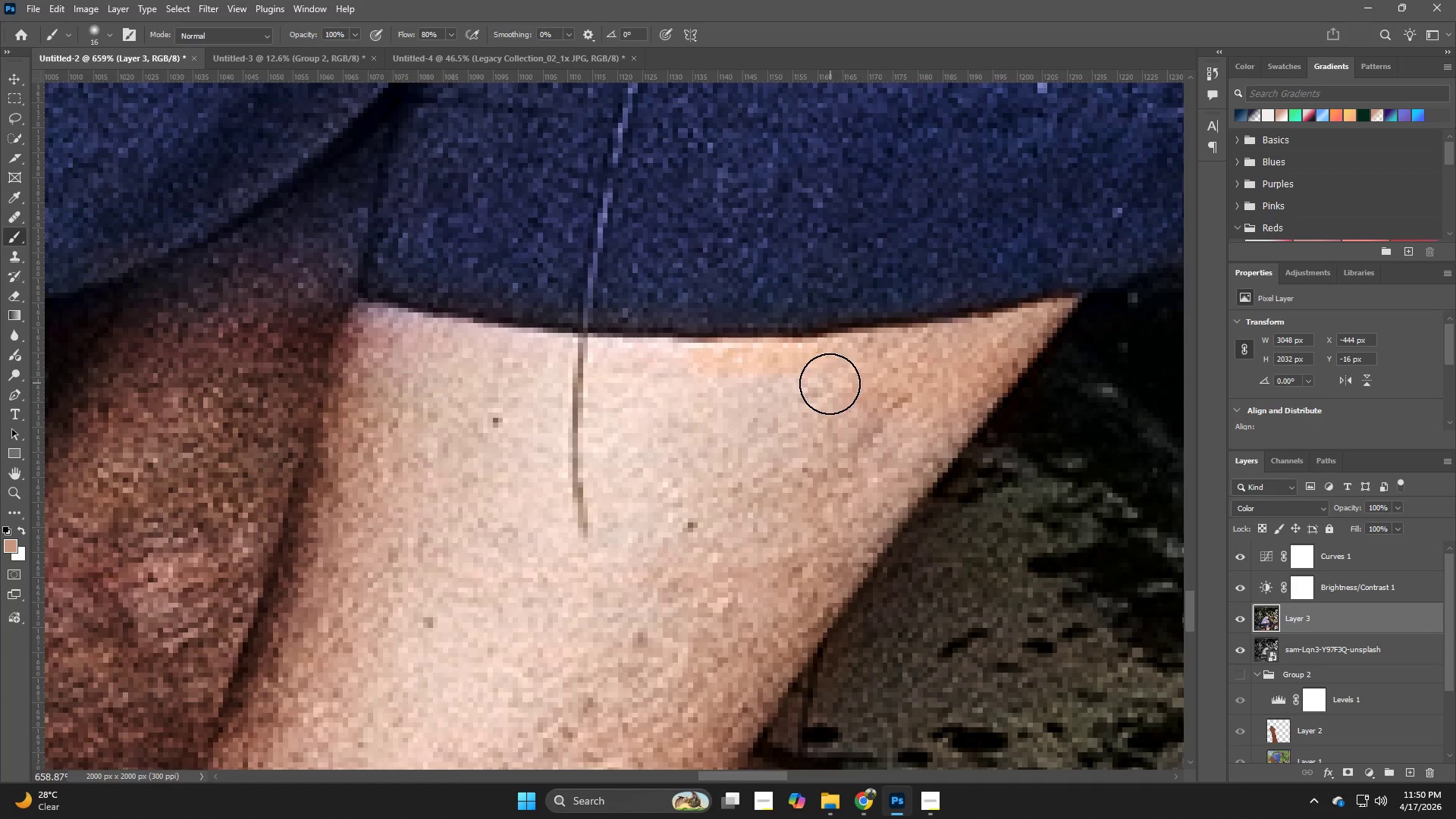 
left_click_drag(start_coordinate=[827, 384], to_coordinate=[776, 411])
 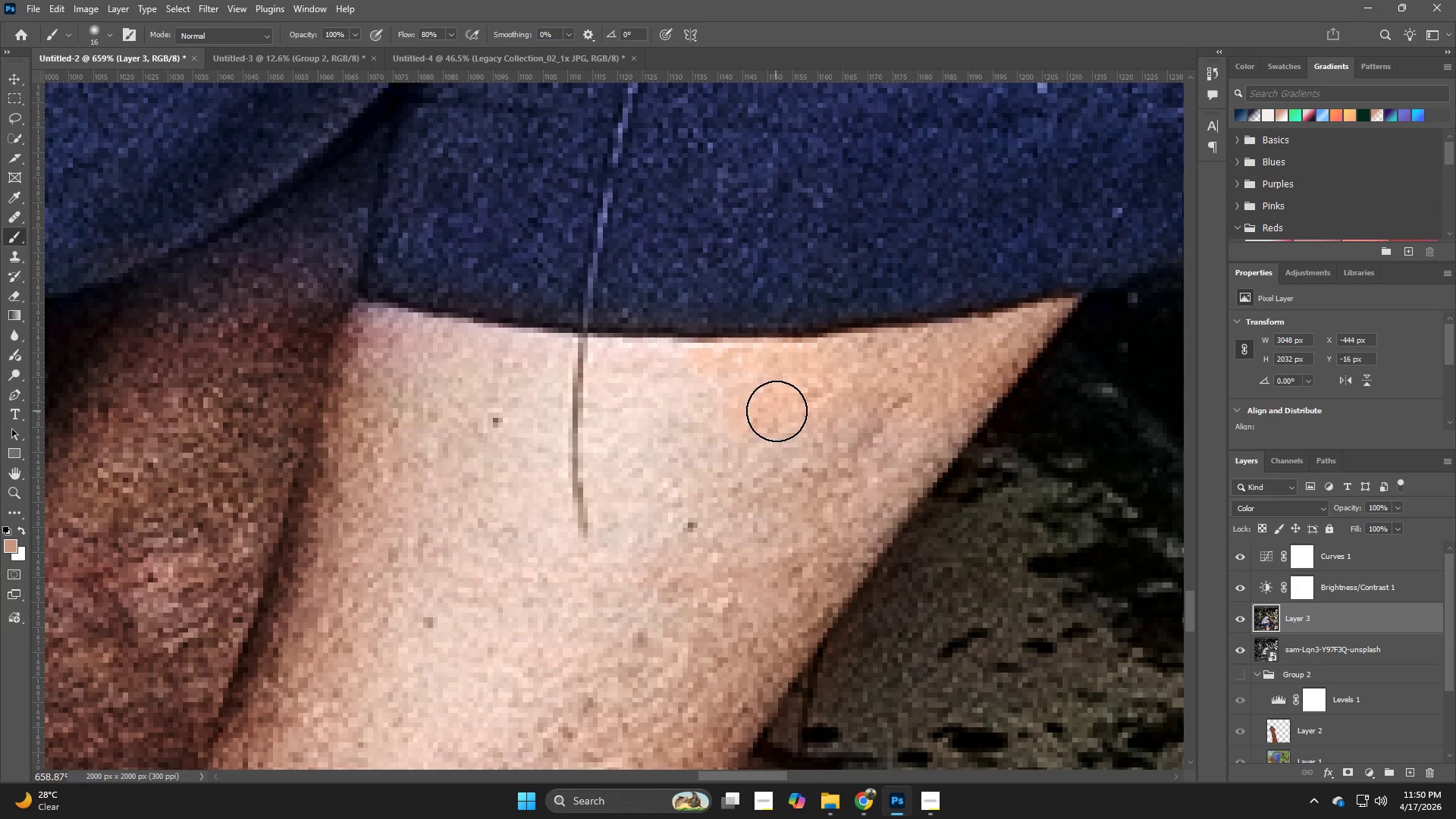 
key(Alt+AltLeft)
 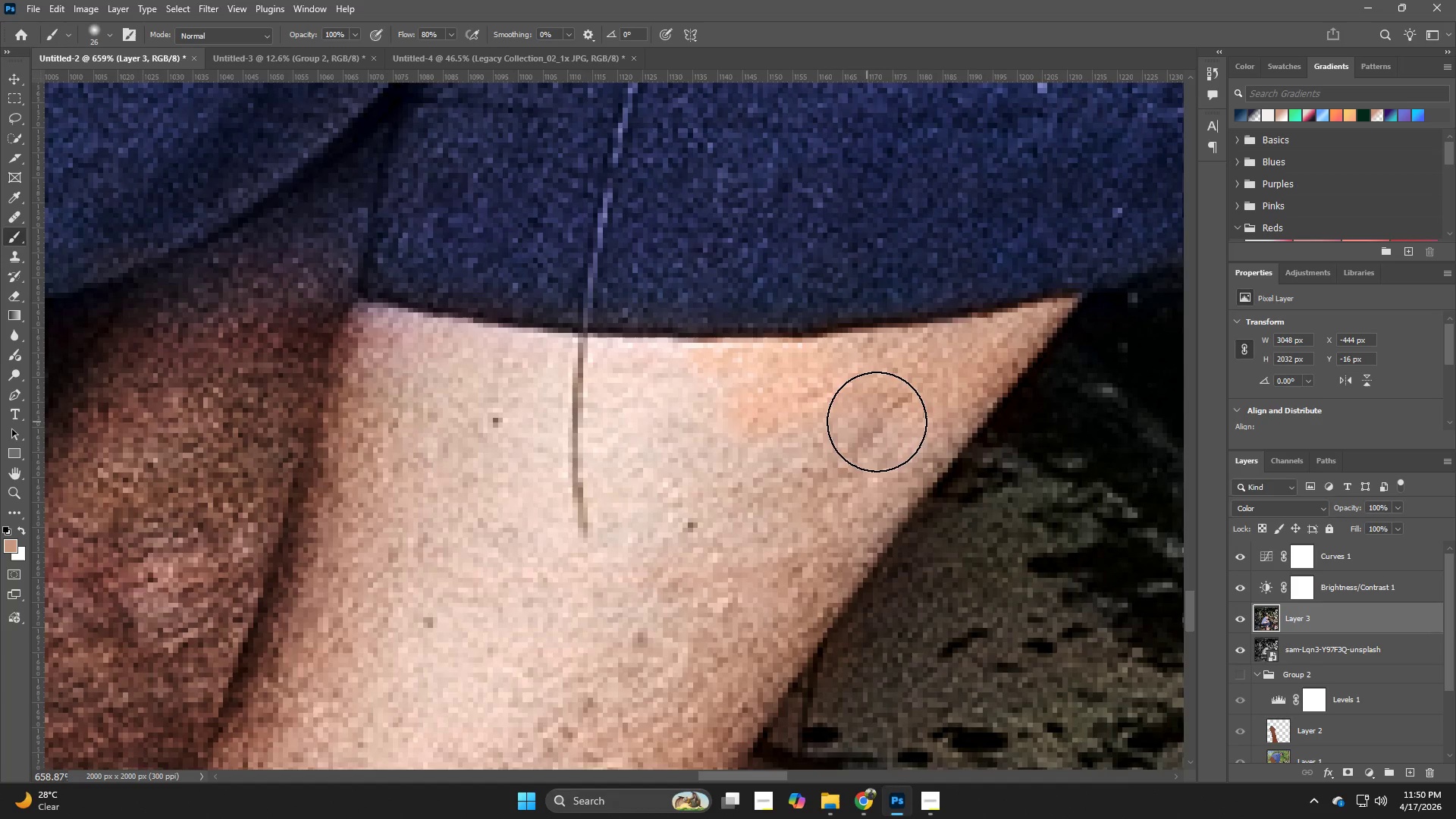 
hold_key(key=AltLeft, duration=0.39)
left_click([895, 384])
 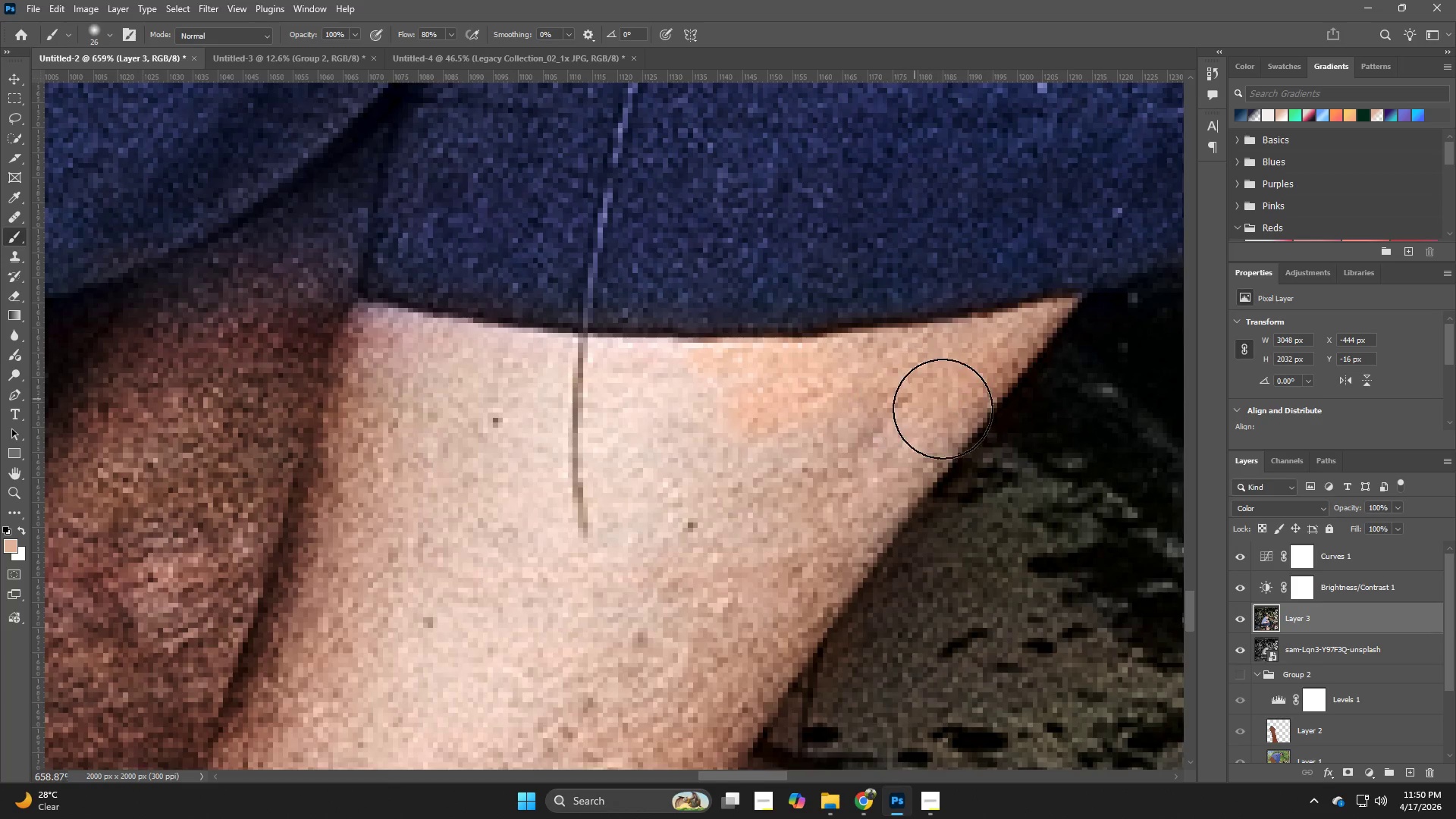 
left_click_drag(start_coordinate=[915, 431], to_coordinate=[786, 547])
 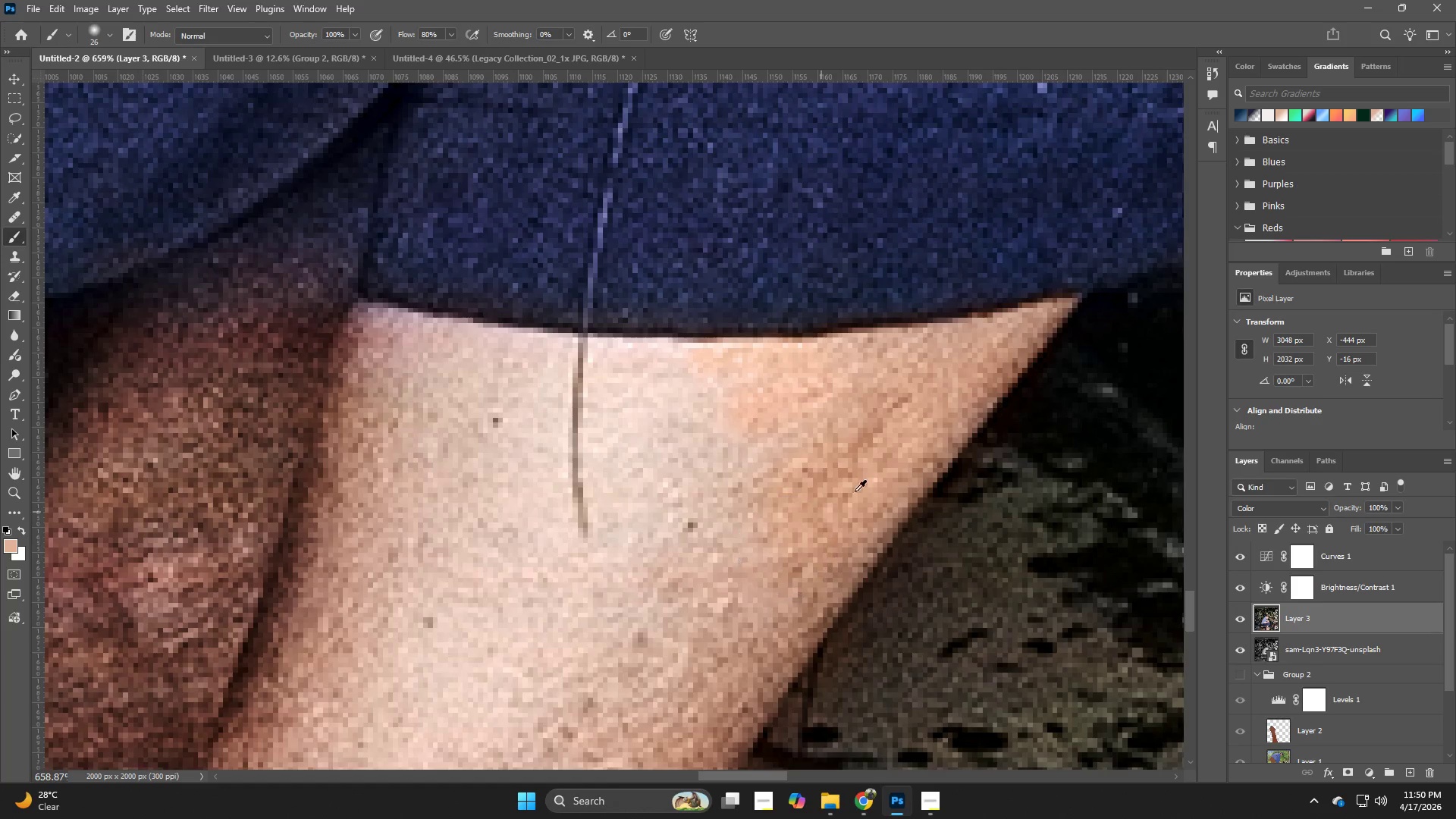 
key(Alt+AltLeft)
 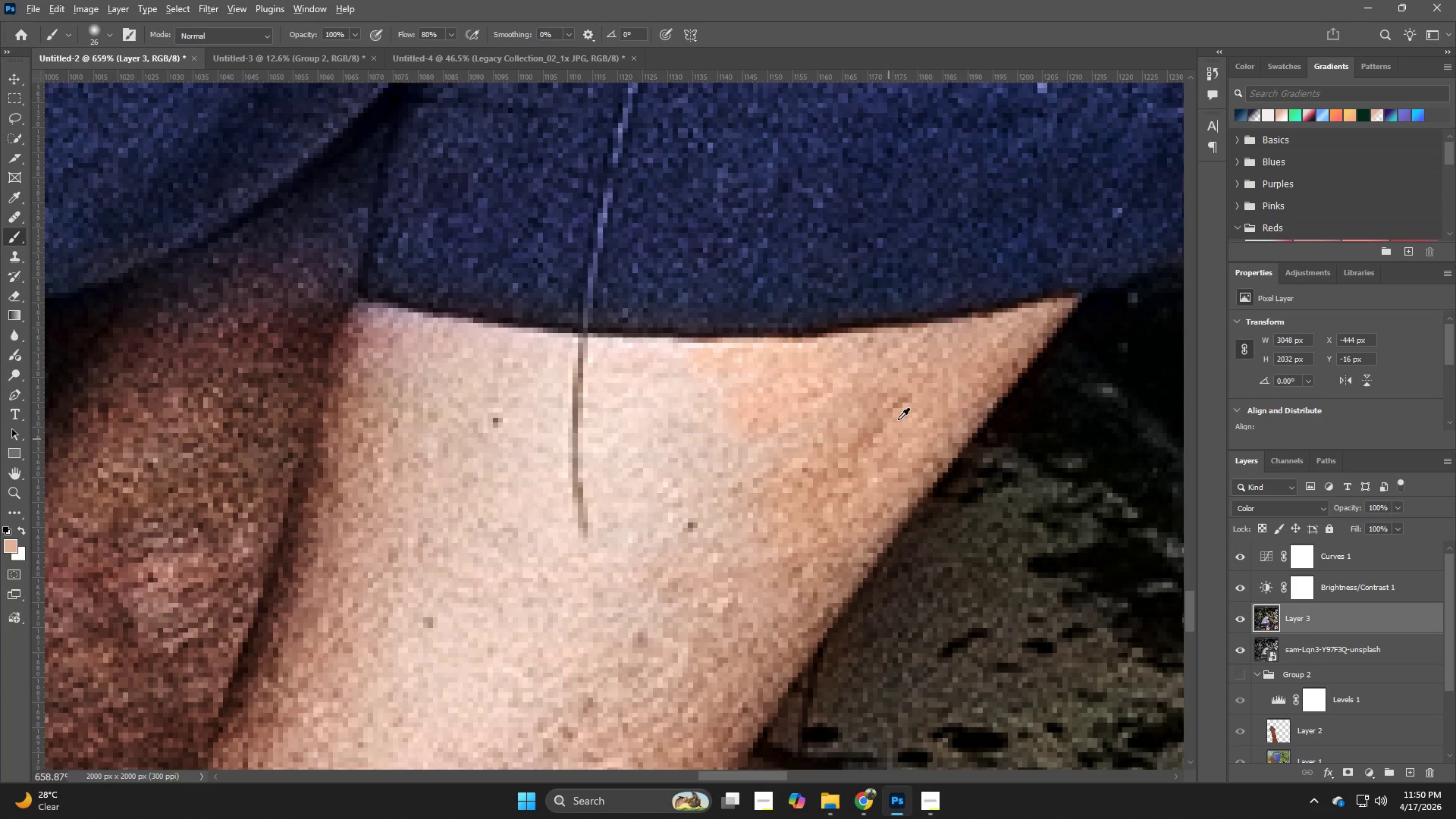 
left_click_drag(start_coordinate=[899, 418], to_coordinate=[880, 422])
 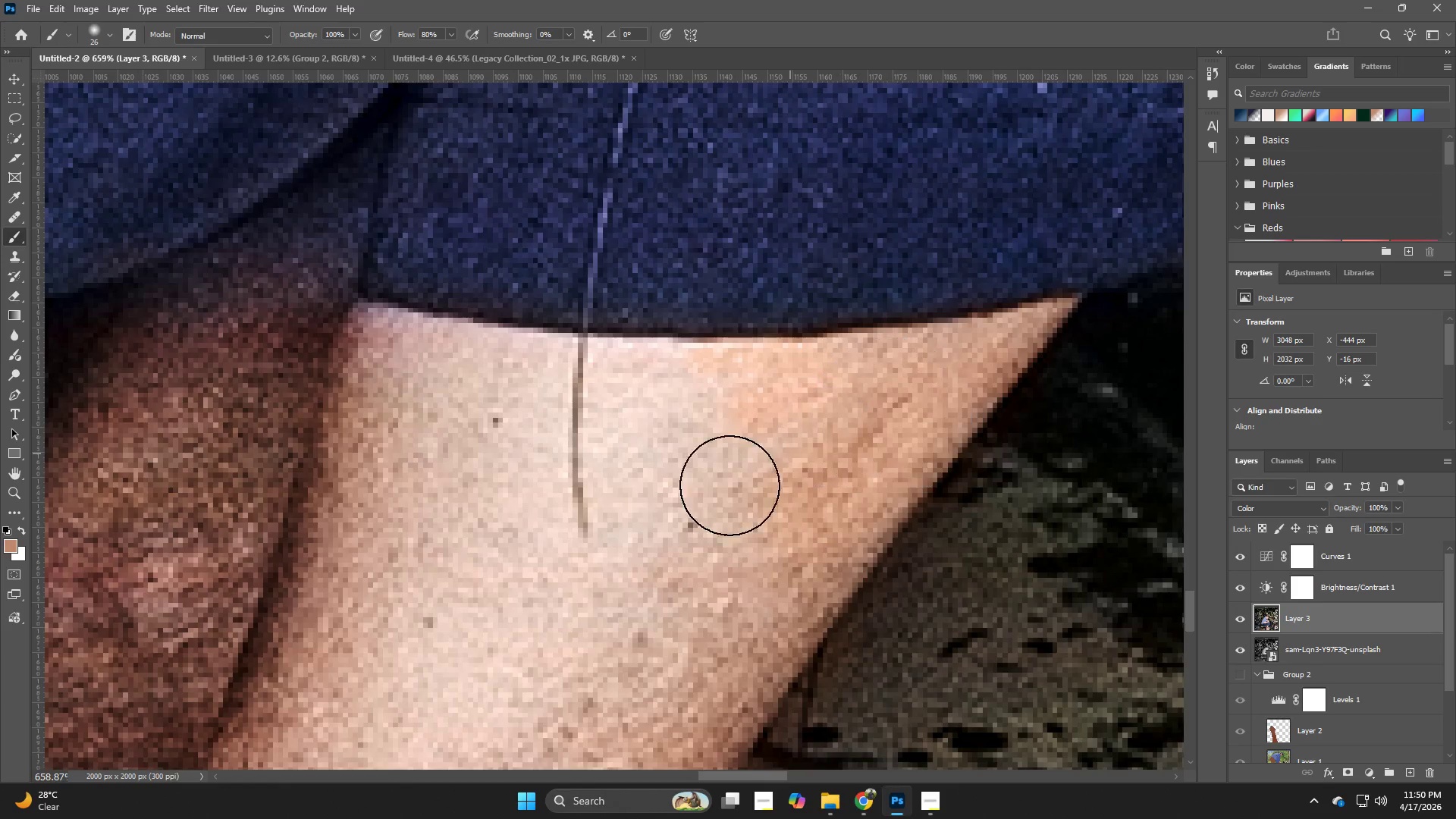 
left_click_drag(start_coordinate=[773, 463], to_coordinate=[720, 595])
 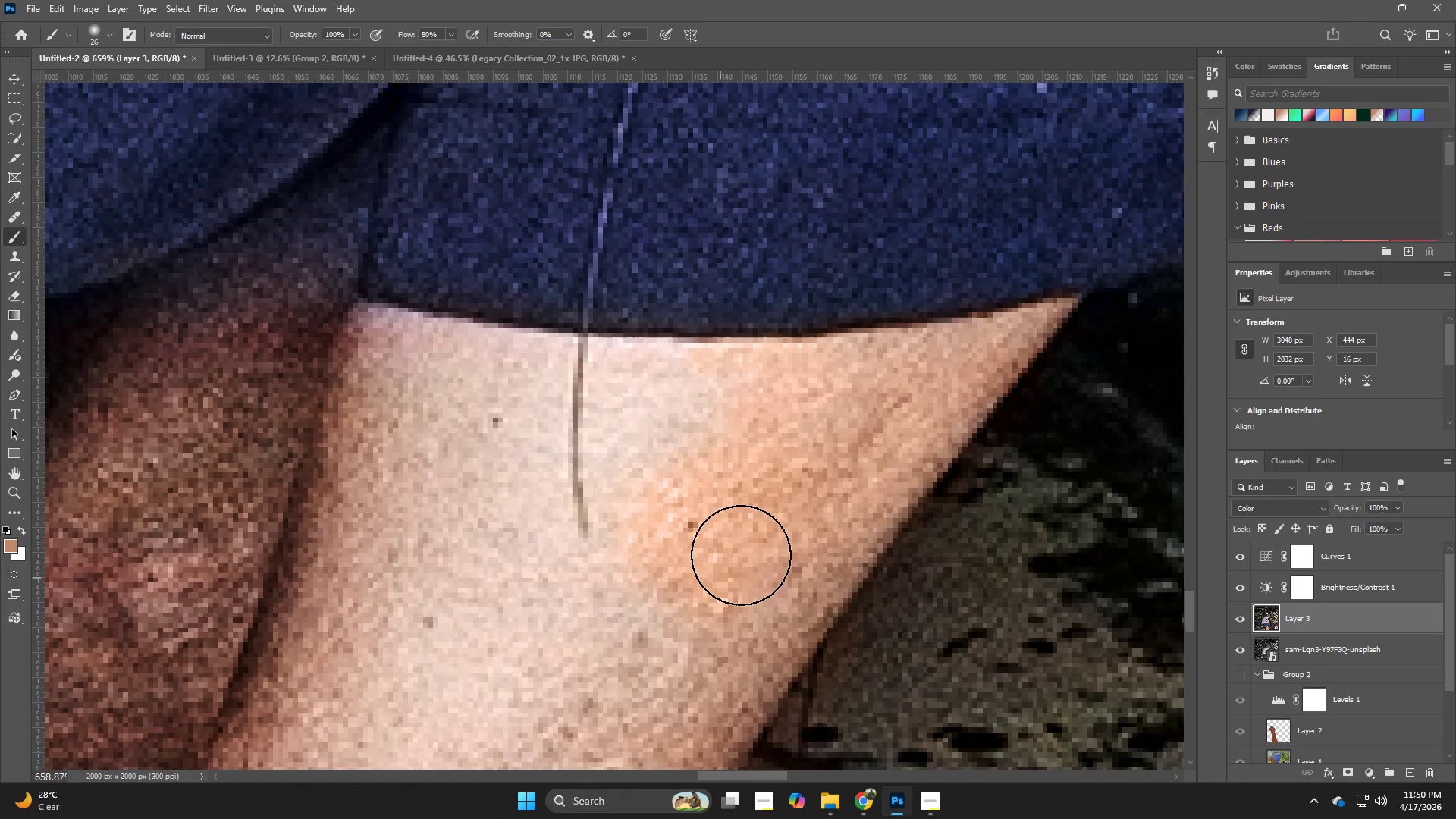 
hold_key(key=AltLeft, duration=0.48)
left_click([790, 437])
 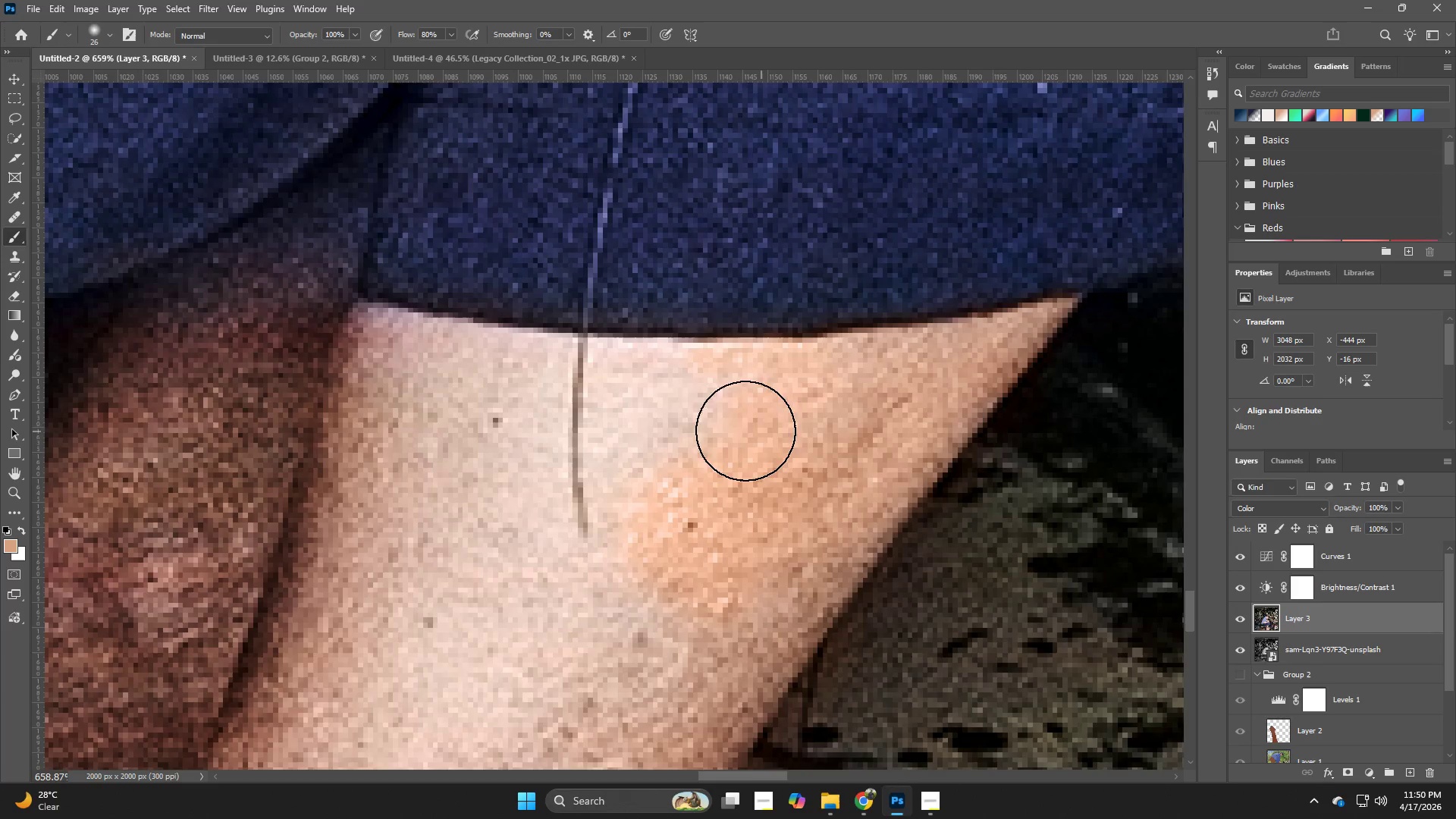 
left_click_drag(start_coordinate=[733, 425], to_coordinate=[682, 415])
 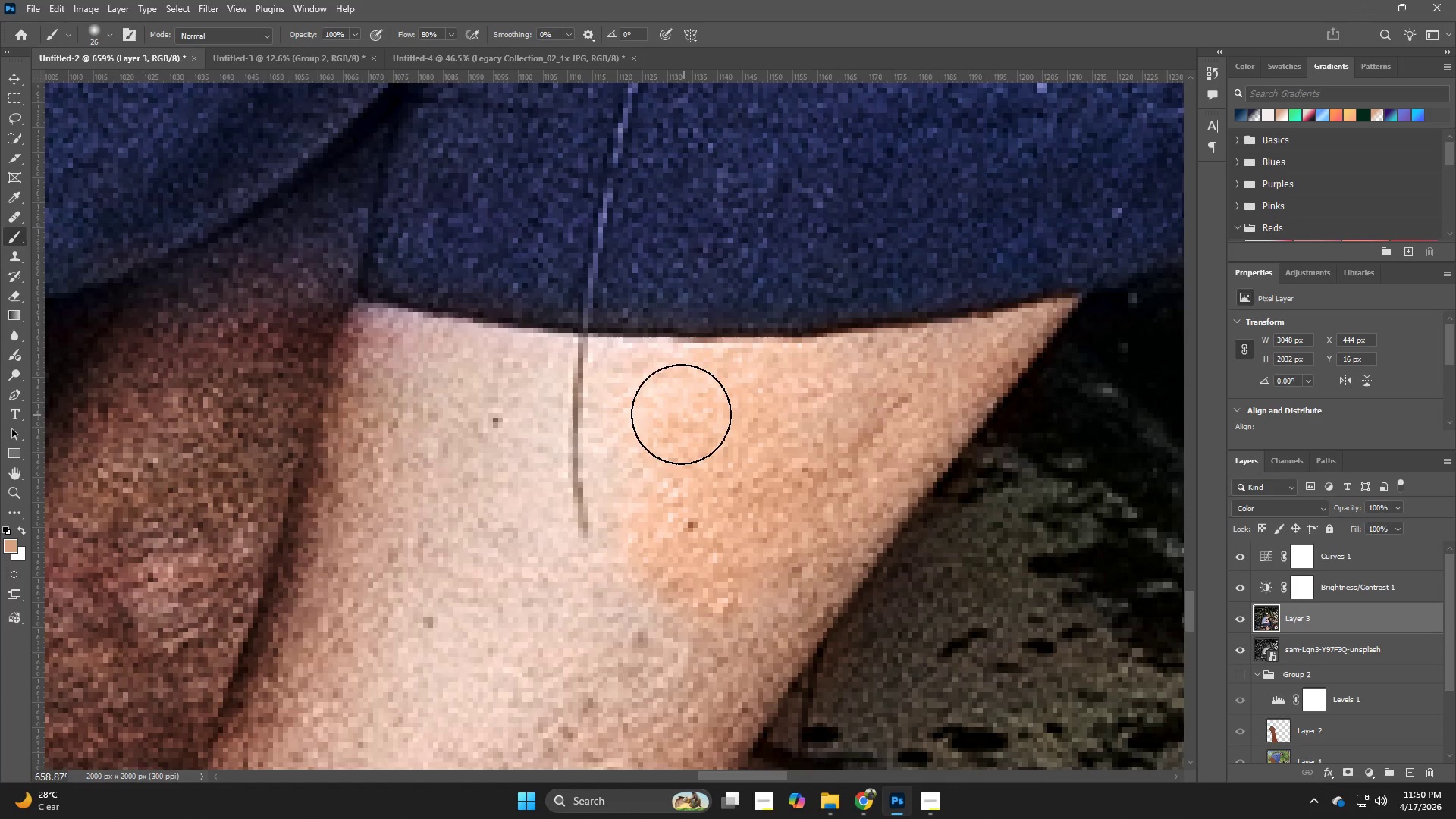 
hold_key(key=AltLeft, duration=0.62)
 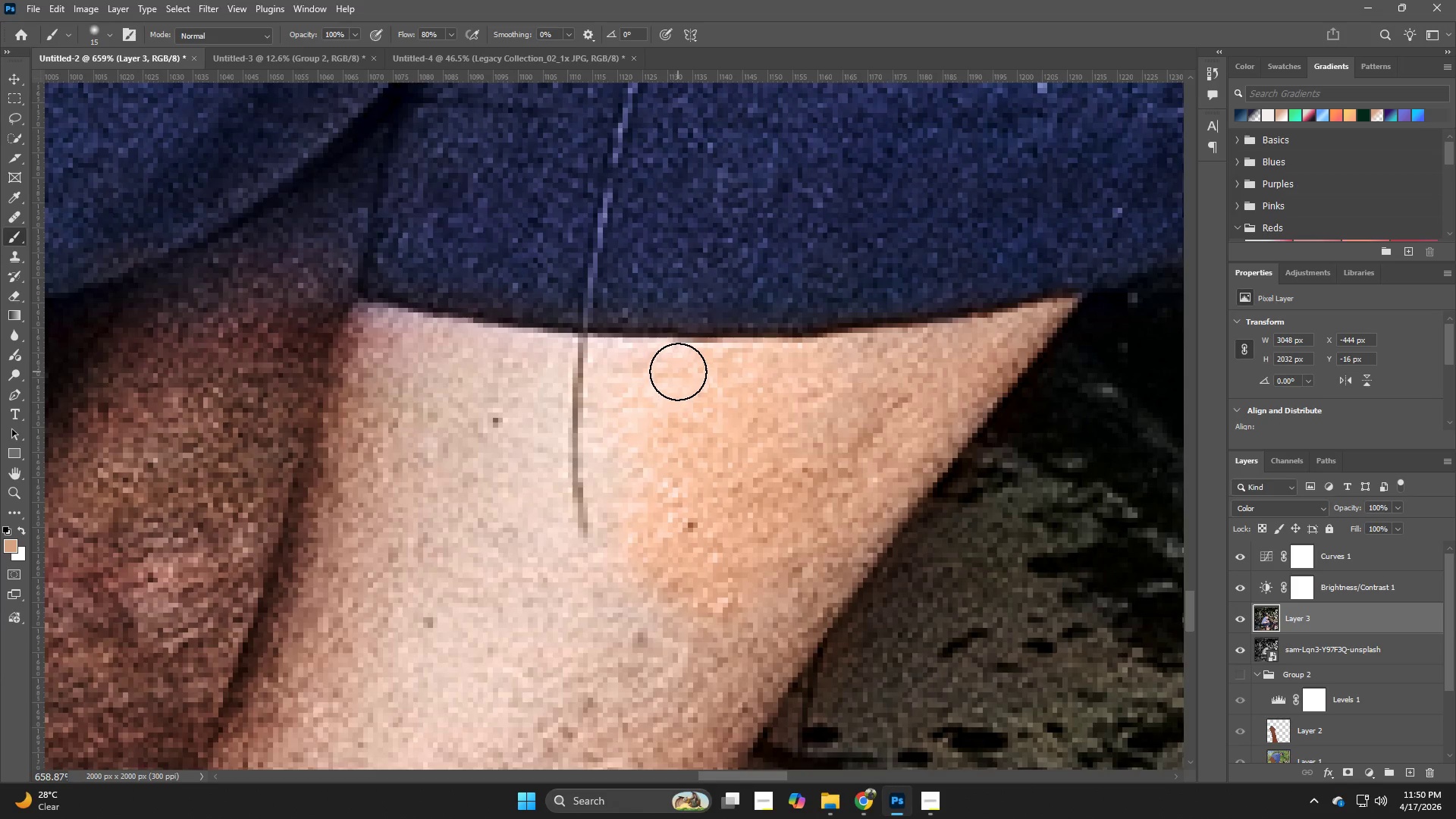 
left_click_drag(start_coordinate=[674, 372], to_coordinate=[598, 448])
 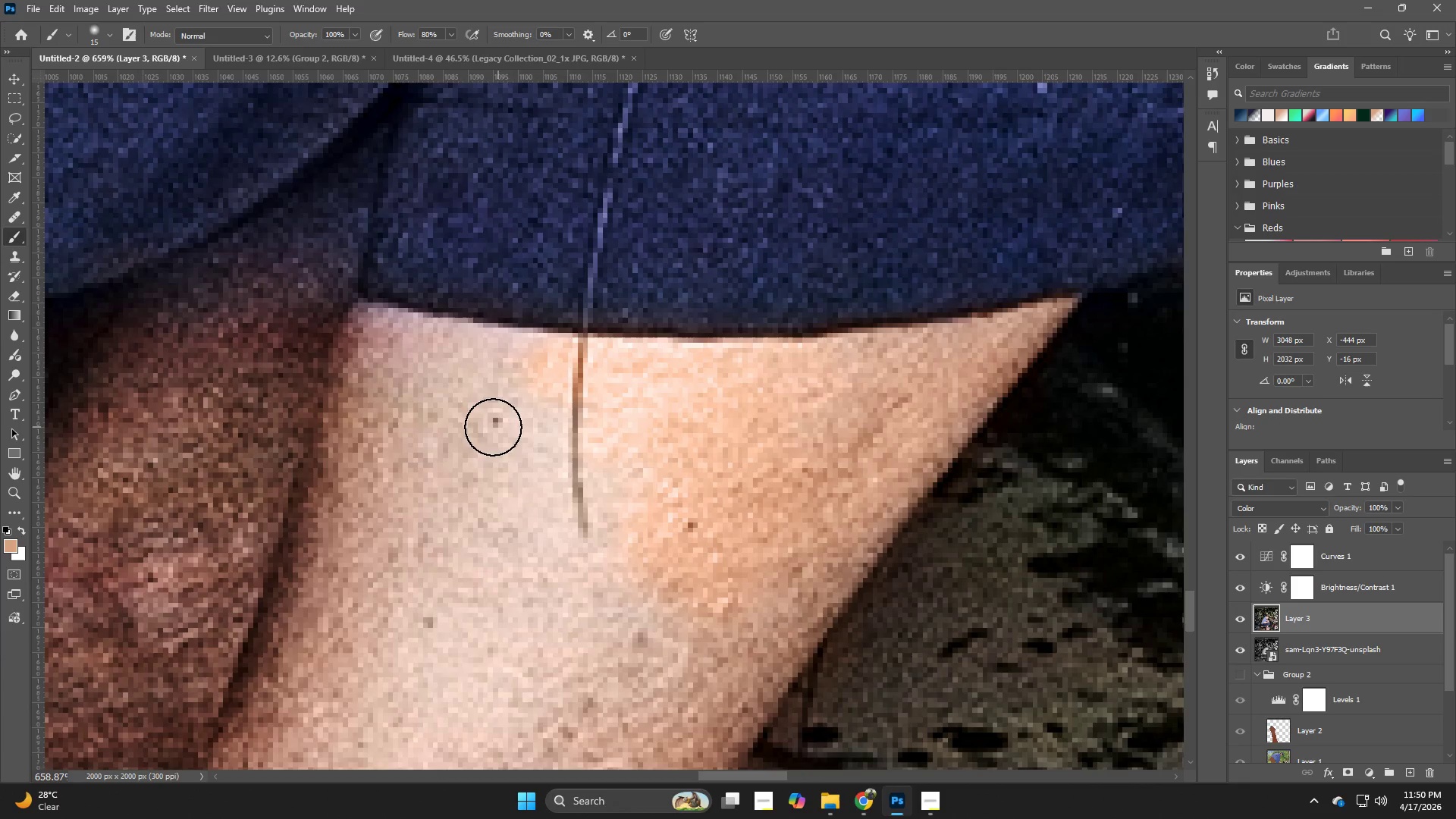 
left_click_drag(start_coordinate=[493, 427], to_coordinate=[611, 447])
 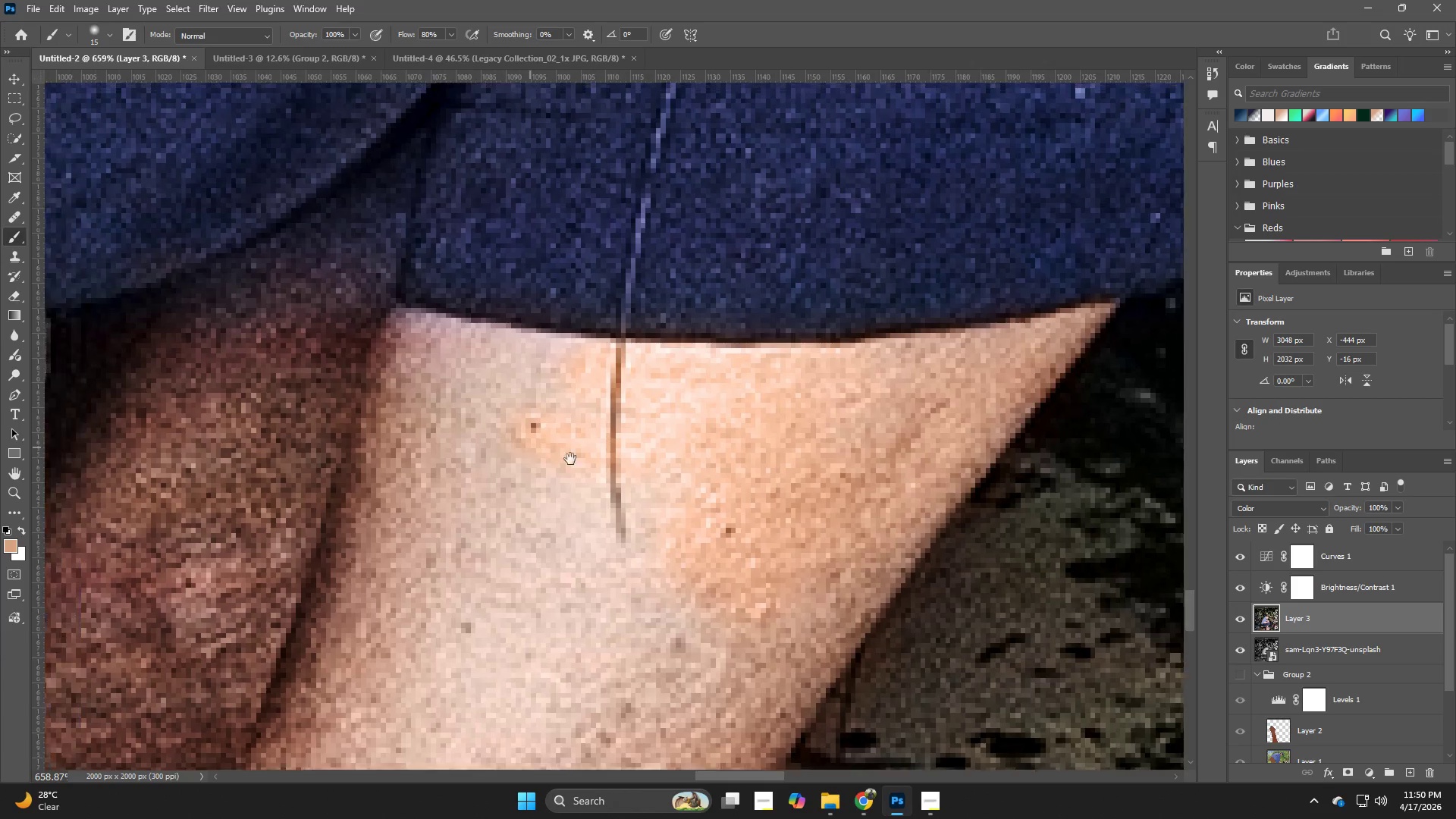 
hold_key(key=Space, duration=0.62)
 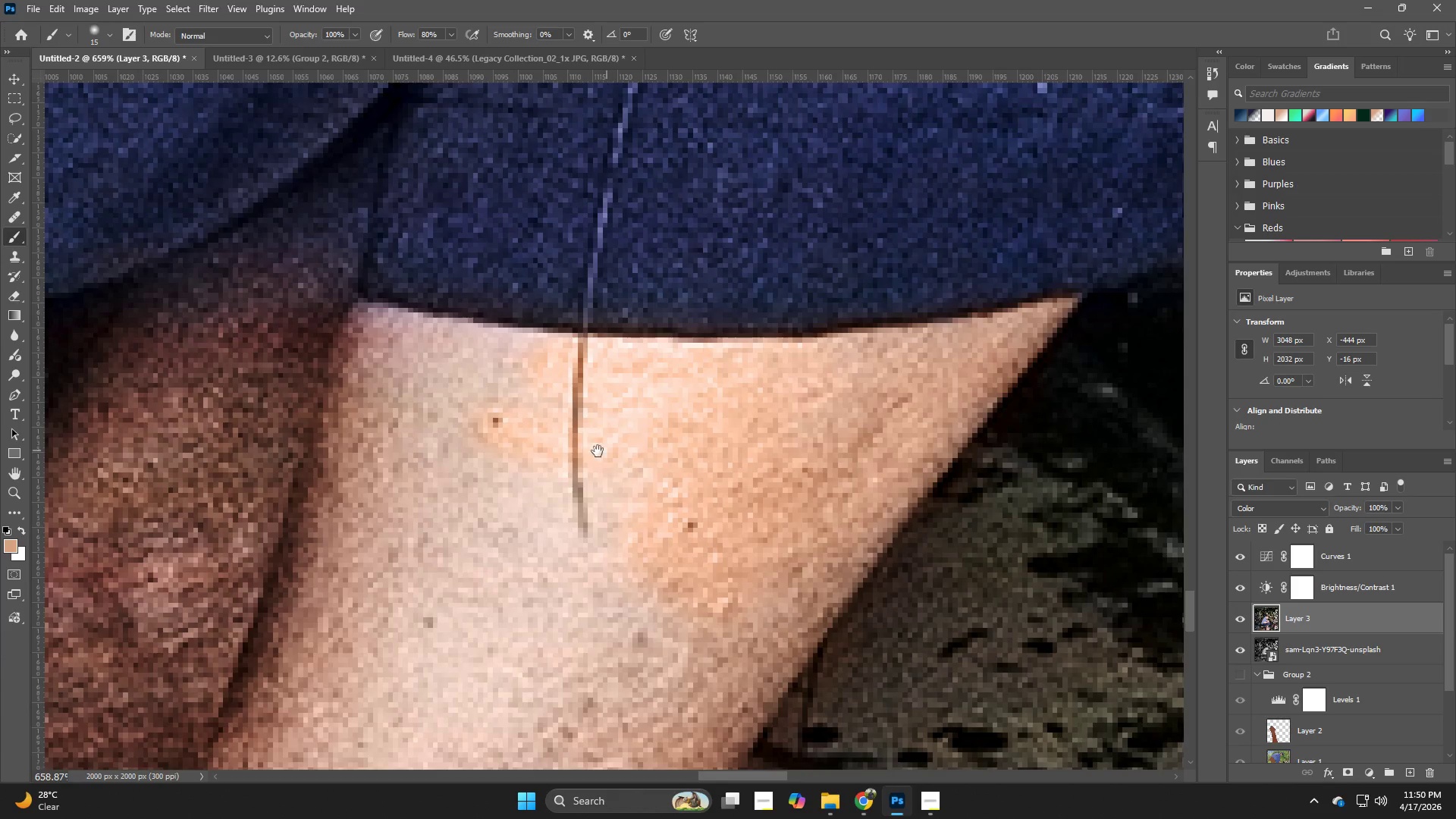 
hold_key(key=Space, duration=0.56)
 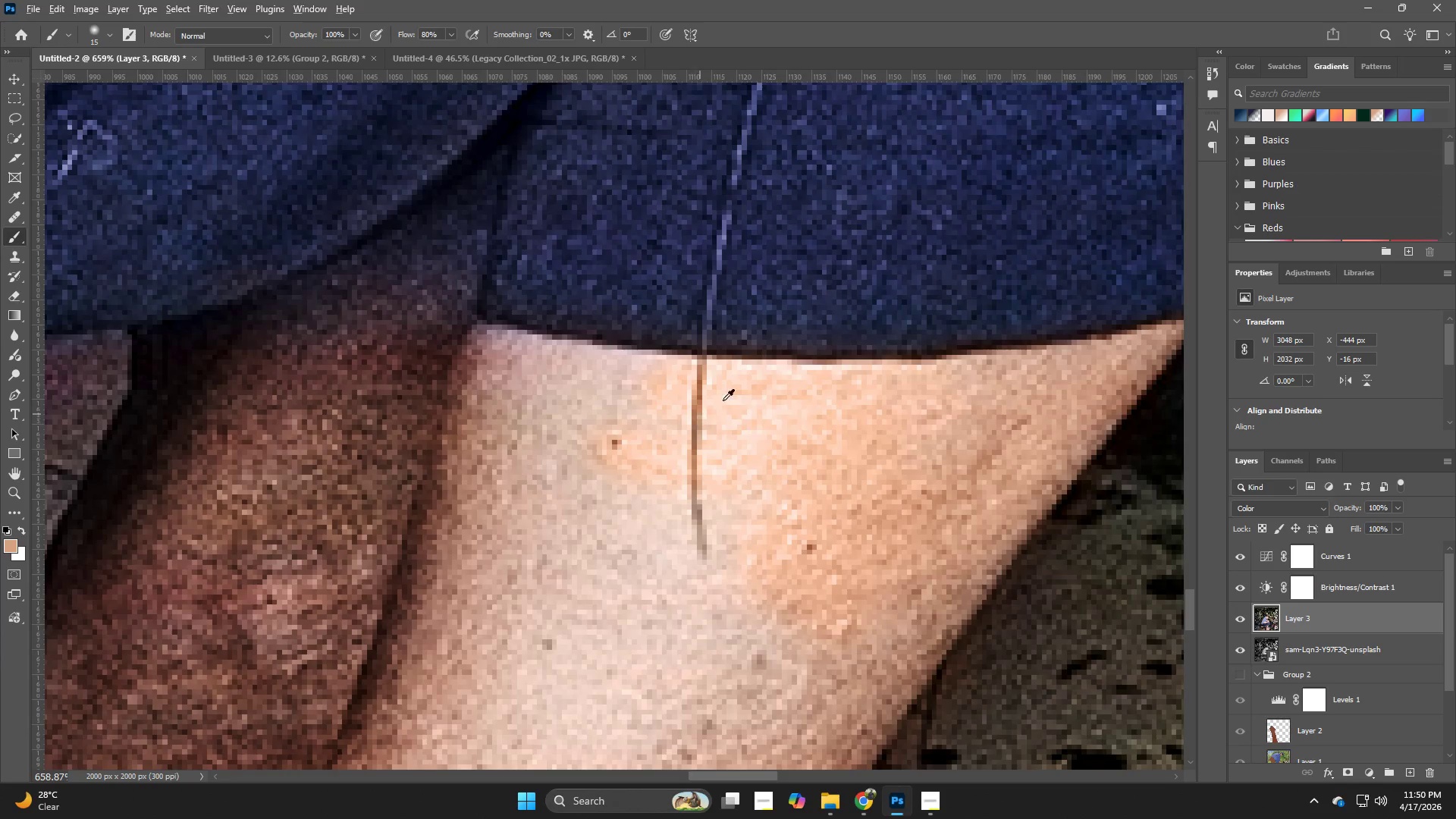 
left_click_drag(start_coordinate=[467, 439], to_coordinate=[586, 461])
 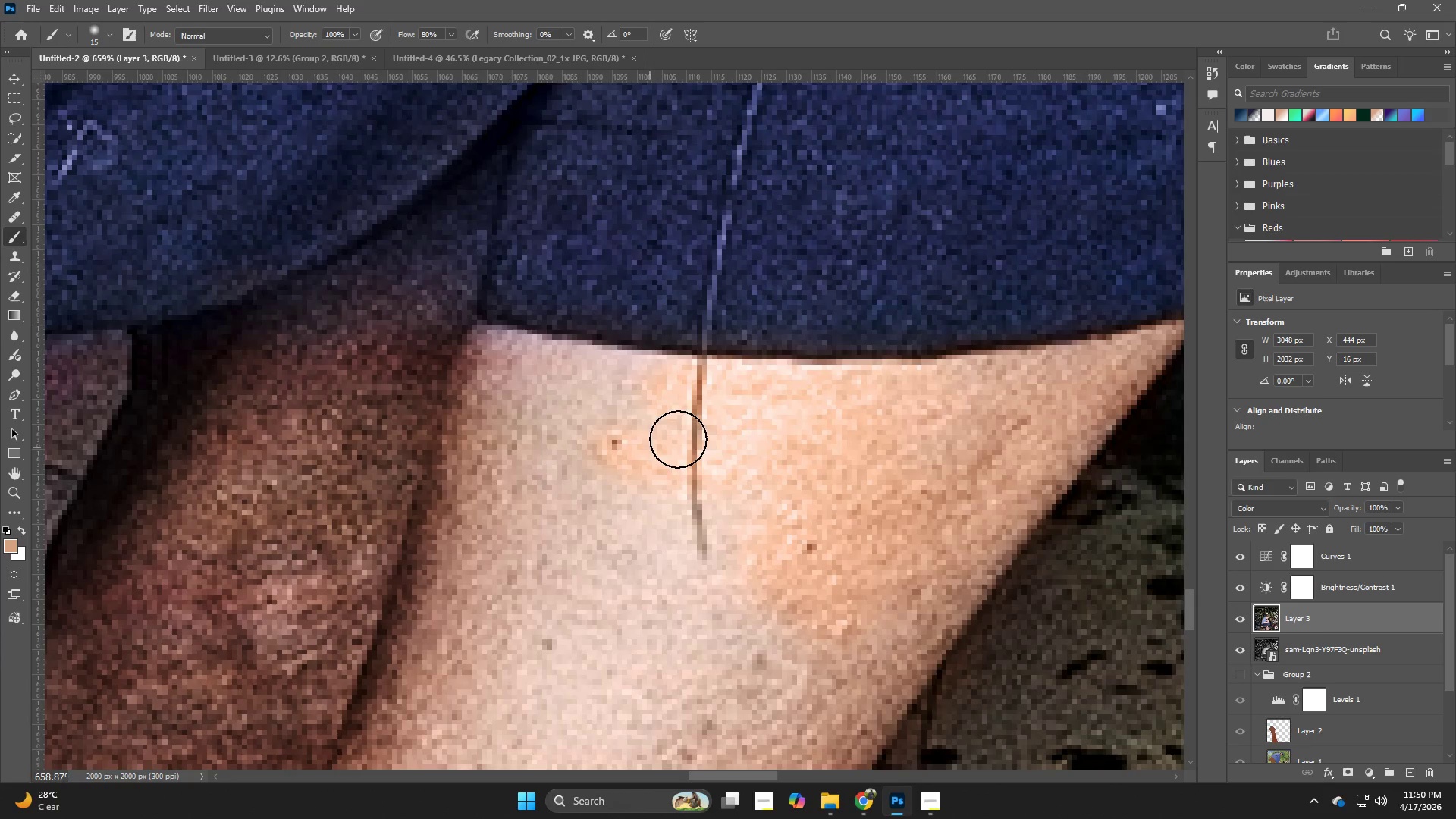 
hold_key(key=AltLeft, duration=0.69)
 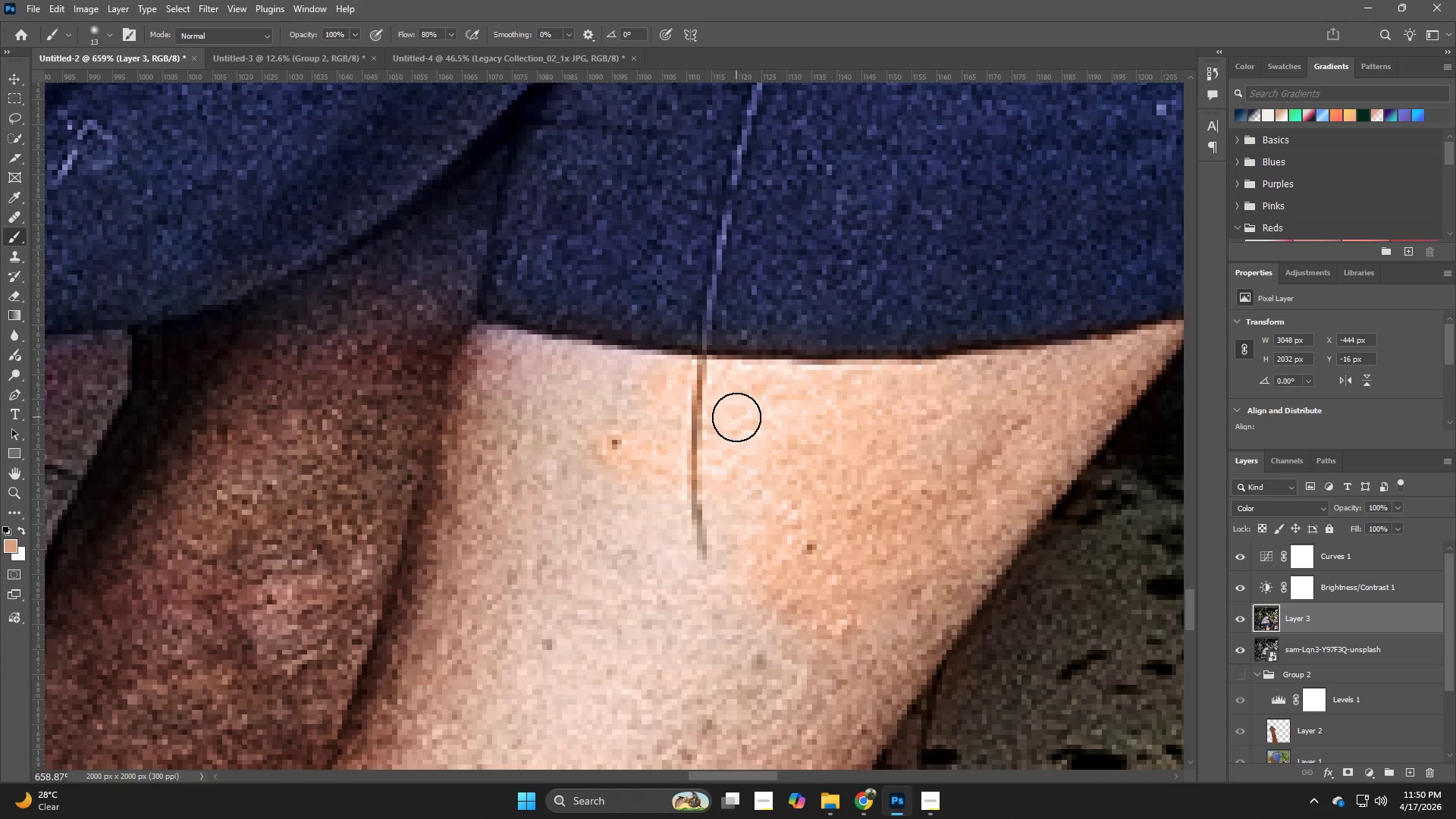 
hold_key(key=AltLeft, duration=0.33)
left_click([737, 417])
 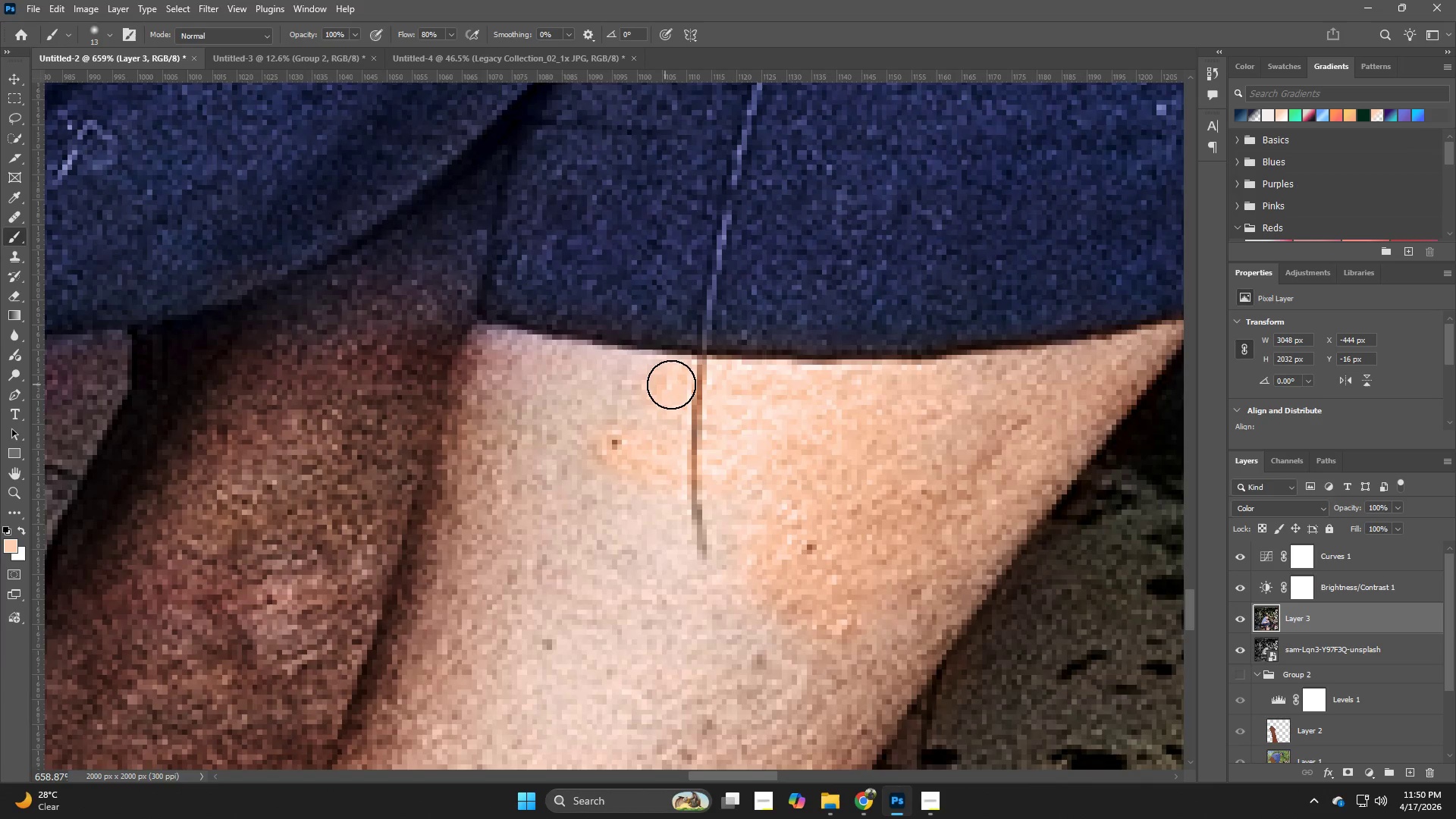 
left_click_drag(start_coordinate=[669, 372], to_coordinate=[489, 350])
 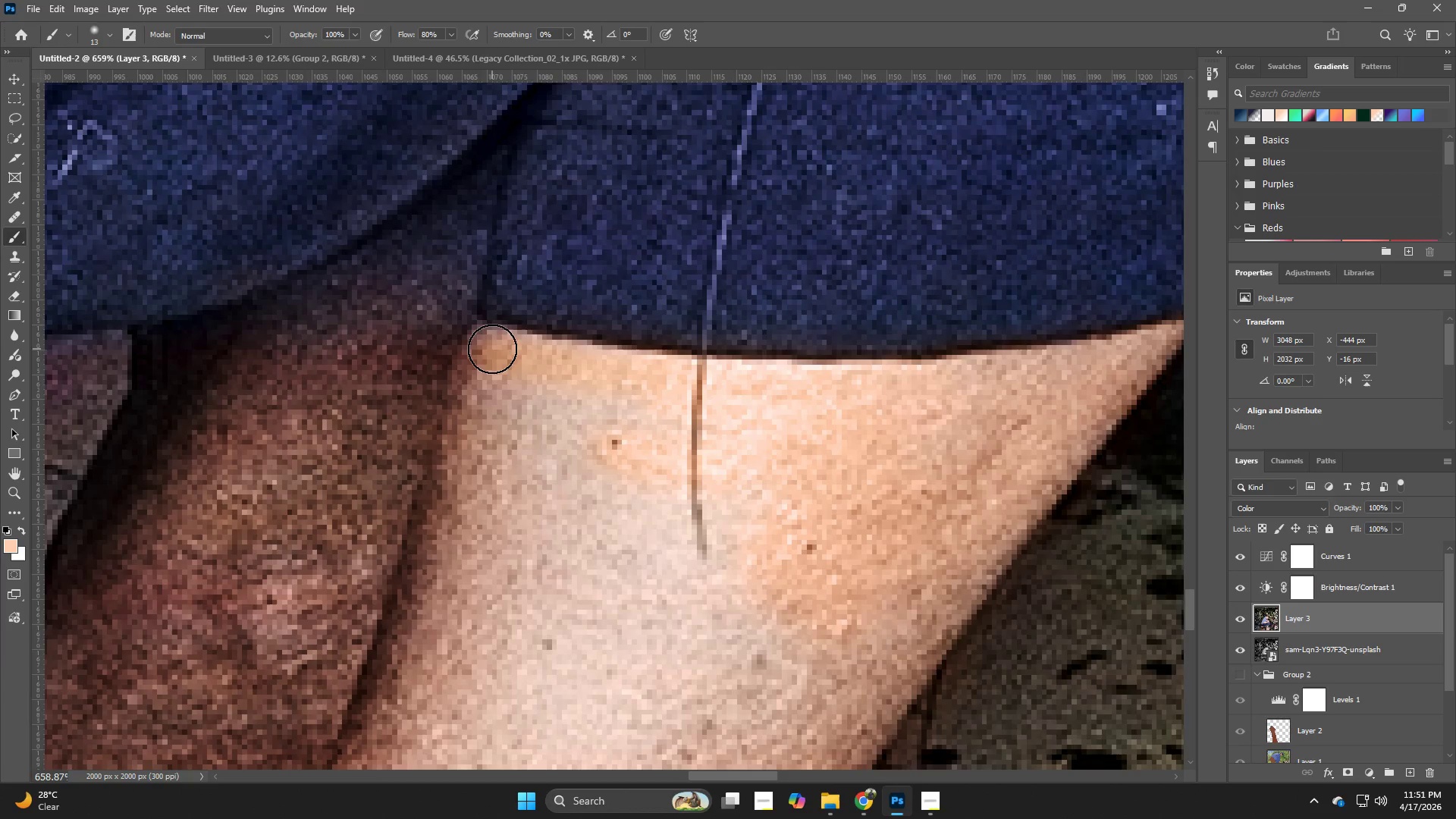 
left_click_drag(start_coordinate=[492, 349], to_coordinate=[598, 382])
 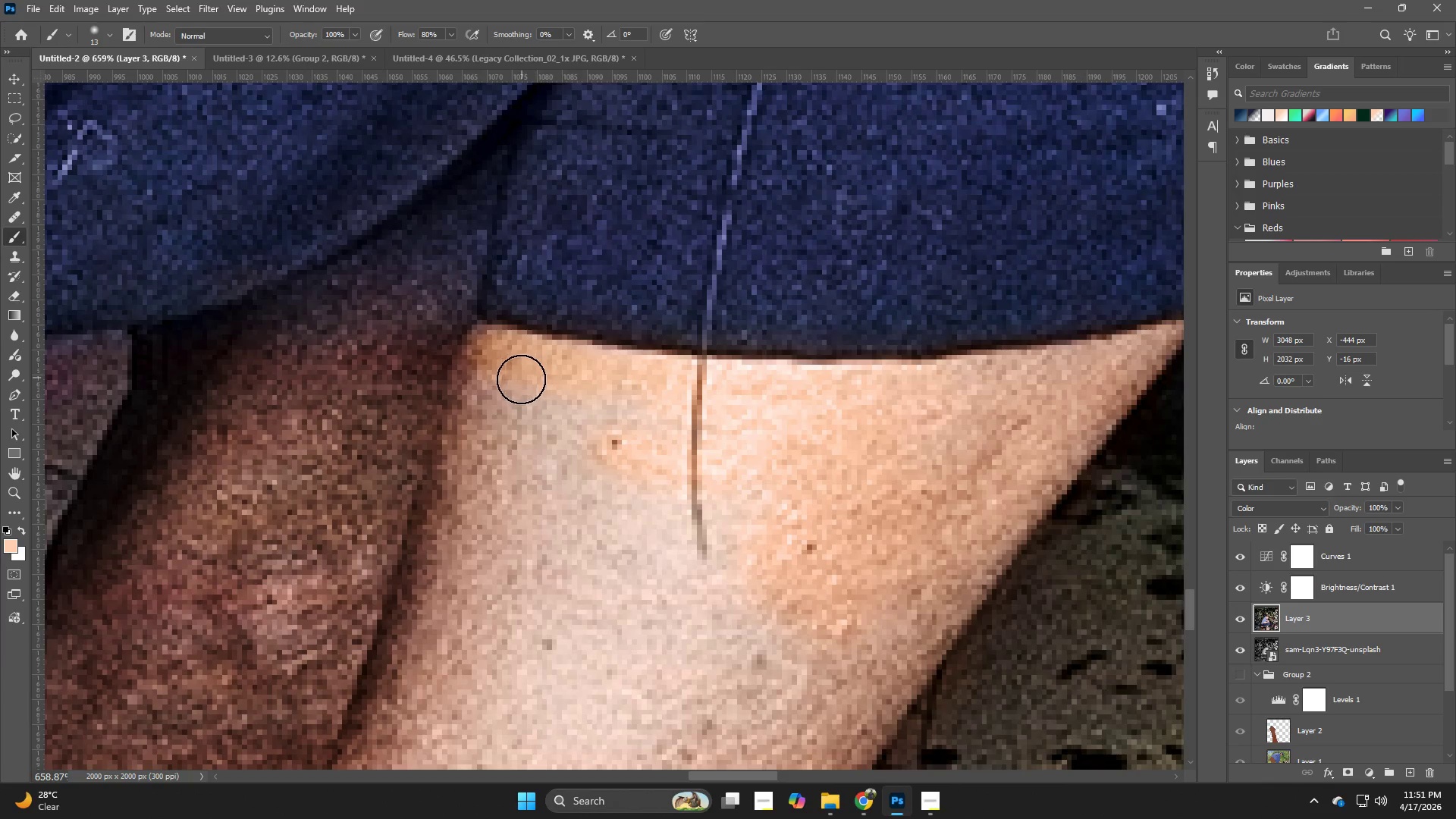 
hold_key(key=AltLeft, duration=0.39)
 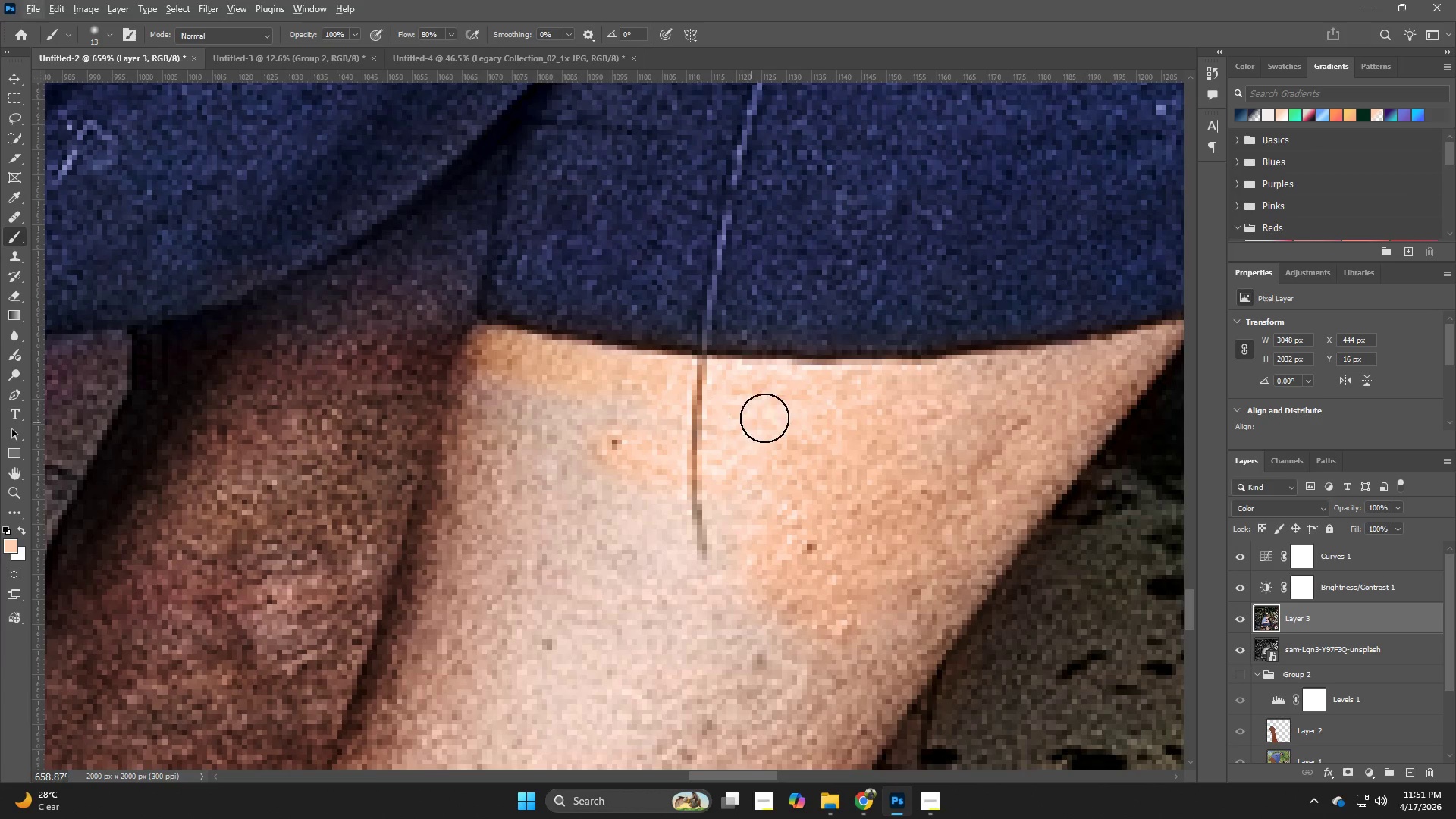 
hold_key(key=AltLeft, duration=0.36)
left_click([777, 411])
 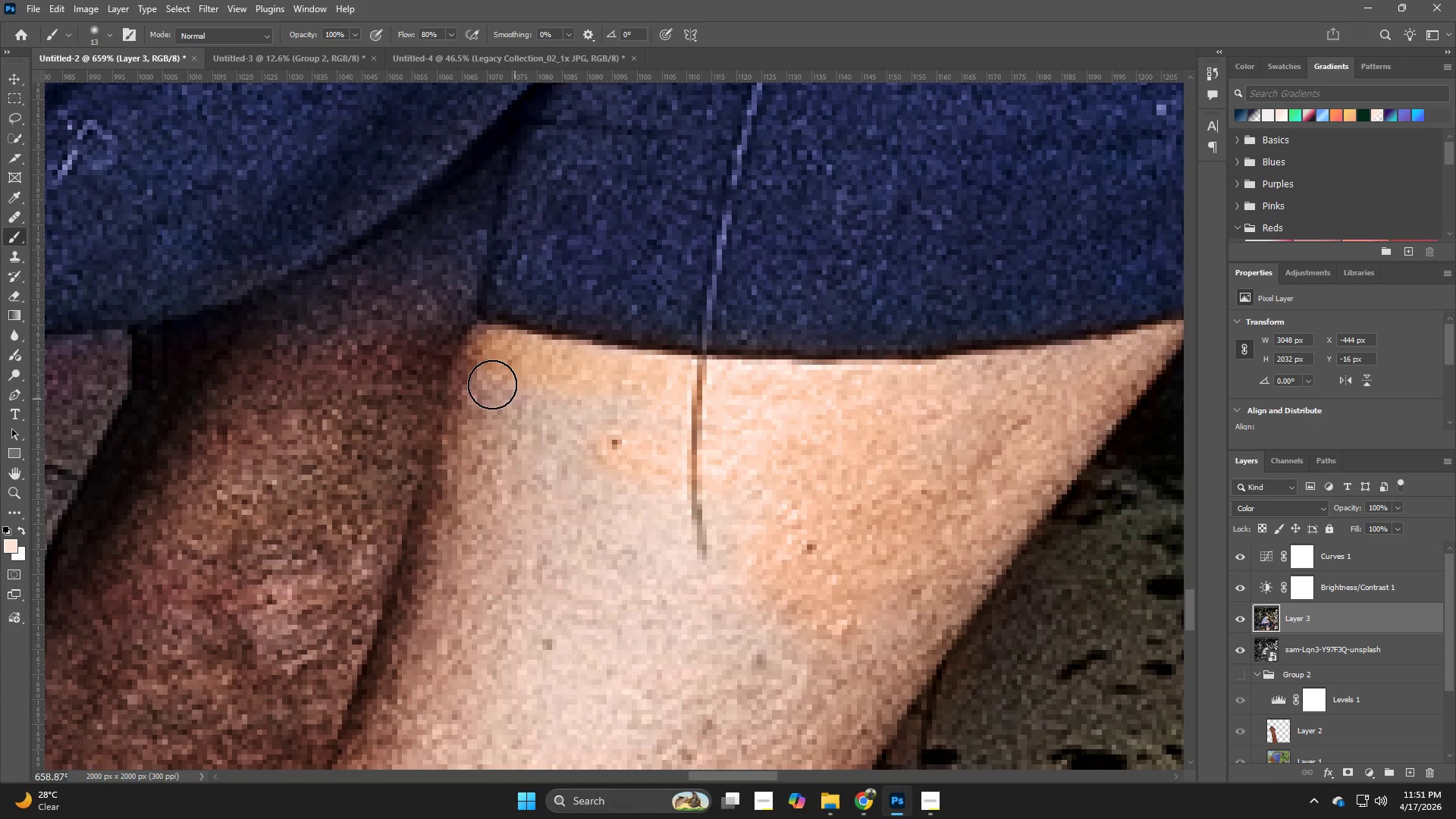 
left_click_drag(start_coordinate=[476, 372], to_coordinate=[463, 453])
 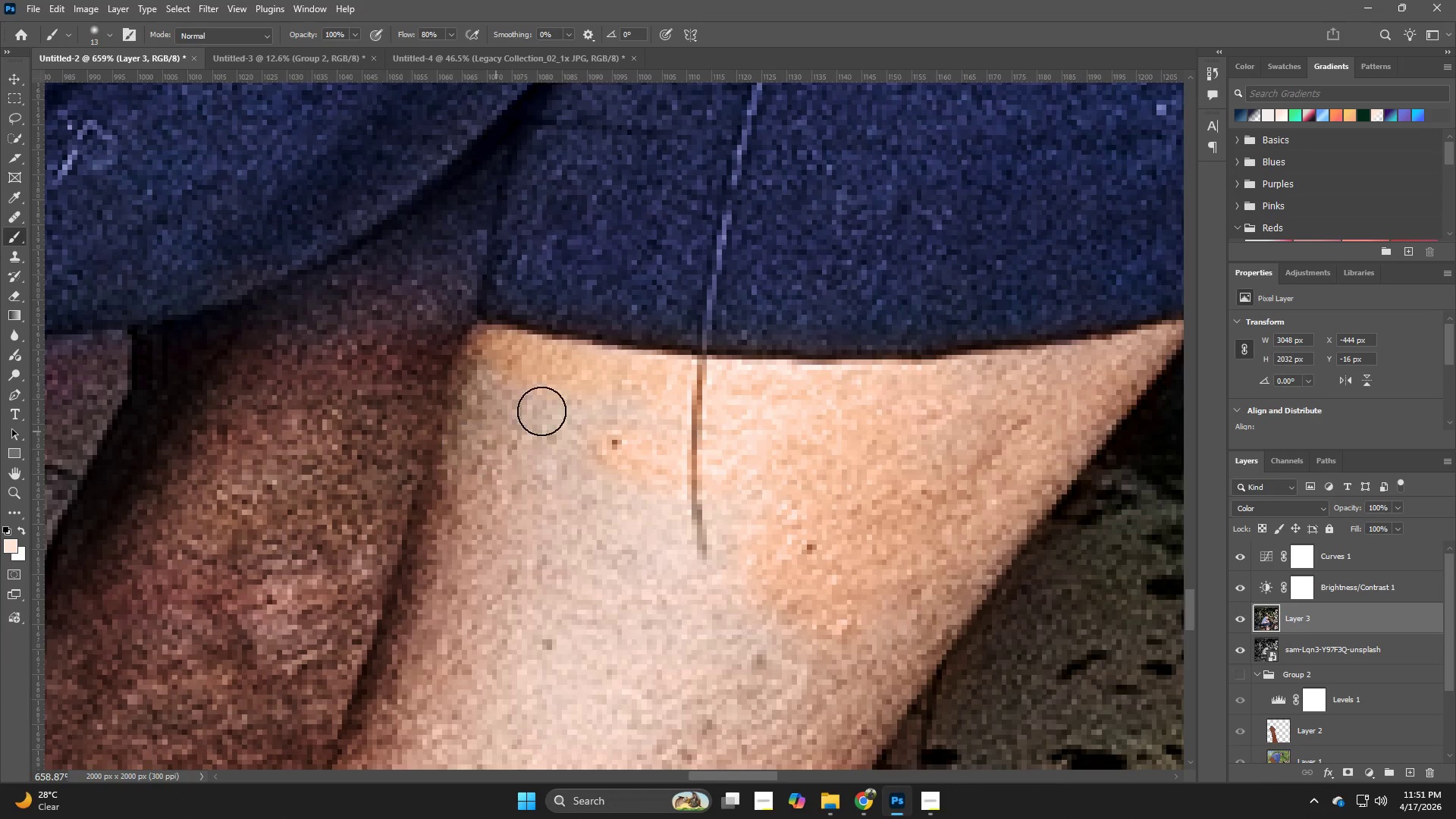 
hold_key(key=AltLeft, duration=0.31)
 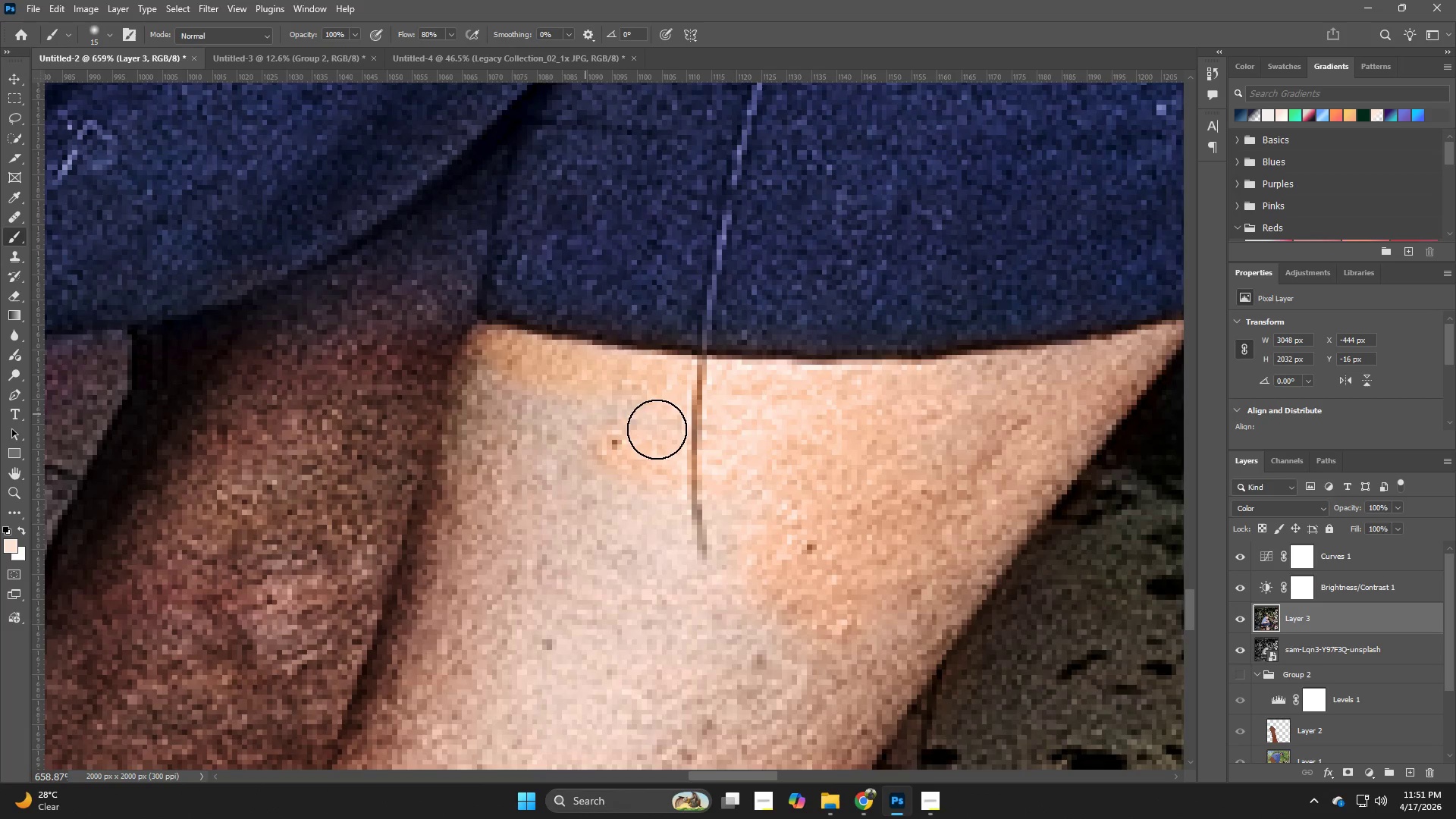 
hold_key(key=AltLeft, duration=0.53)
left_click([849, 417])
 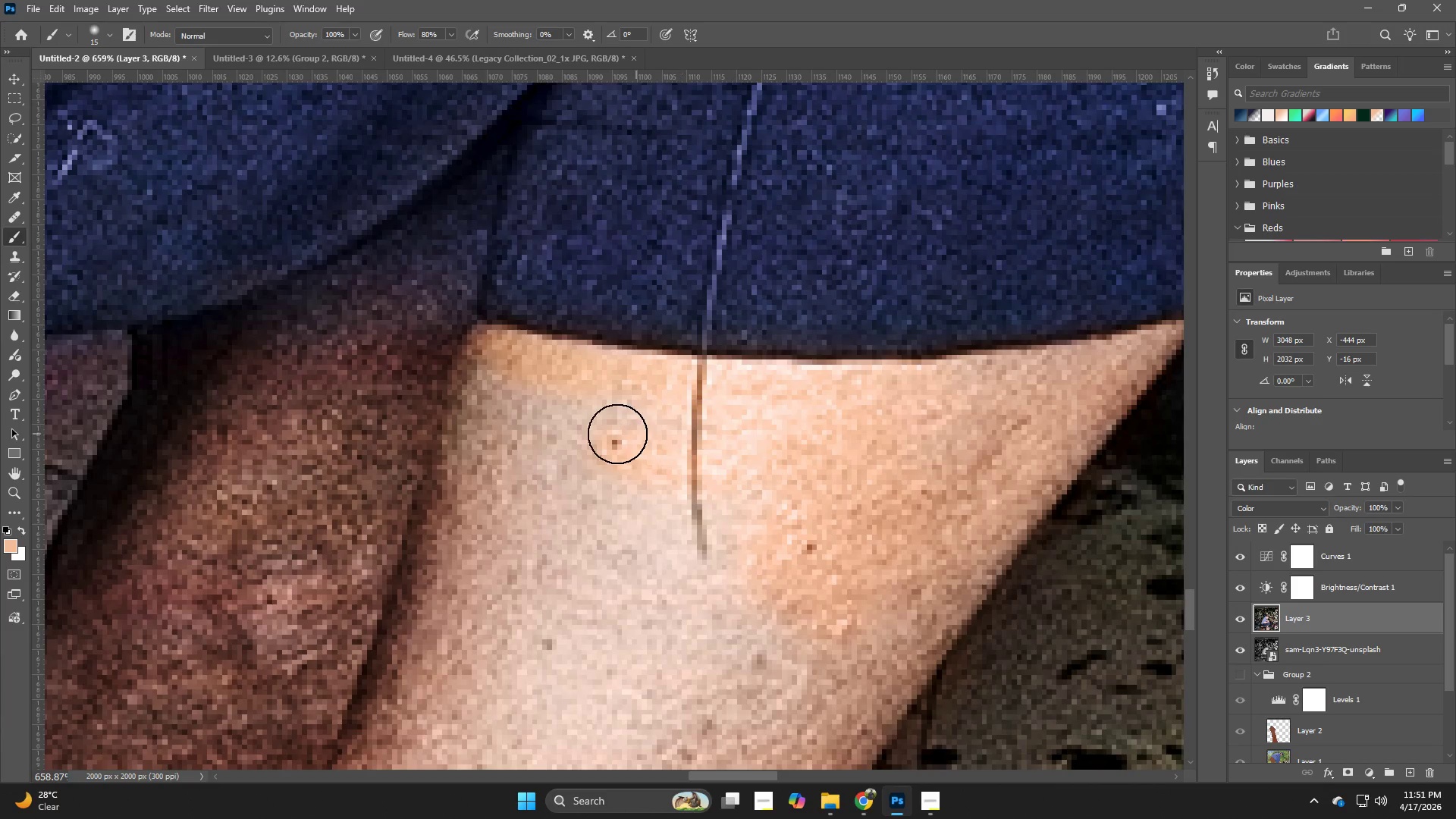 
left_click_drag(start_coordinate=[617, 434], to_coordinate=[551, 428])
 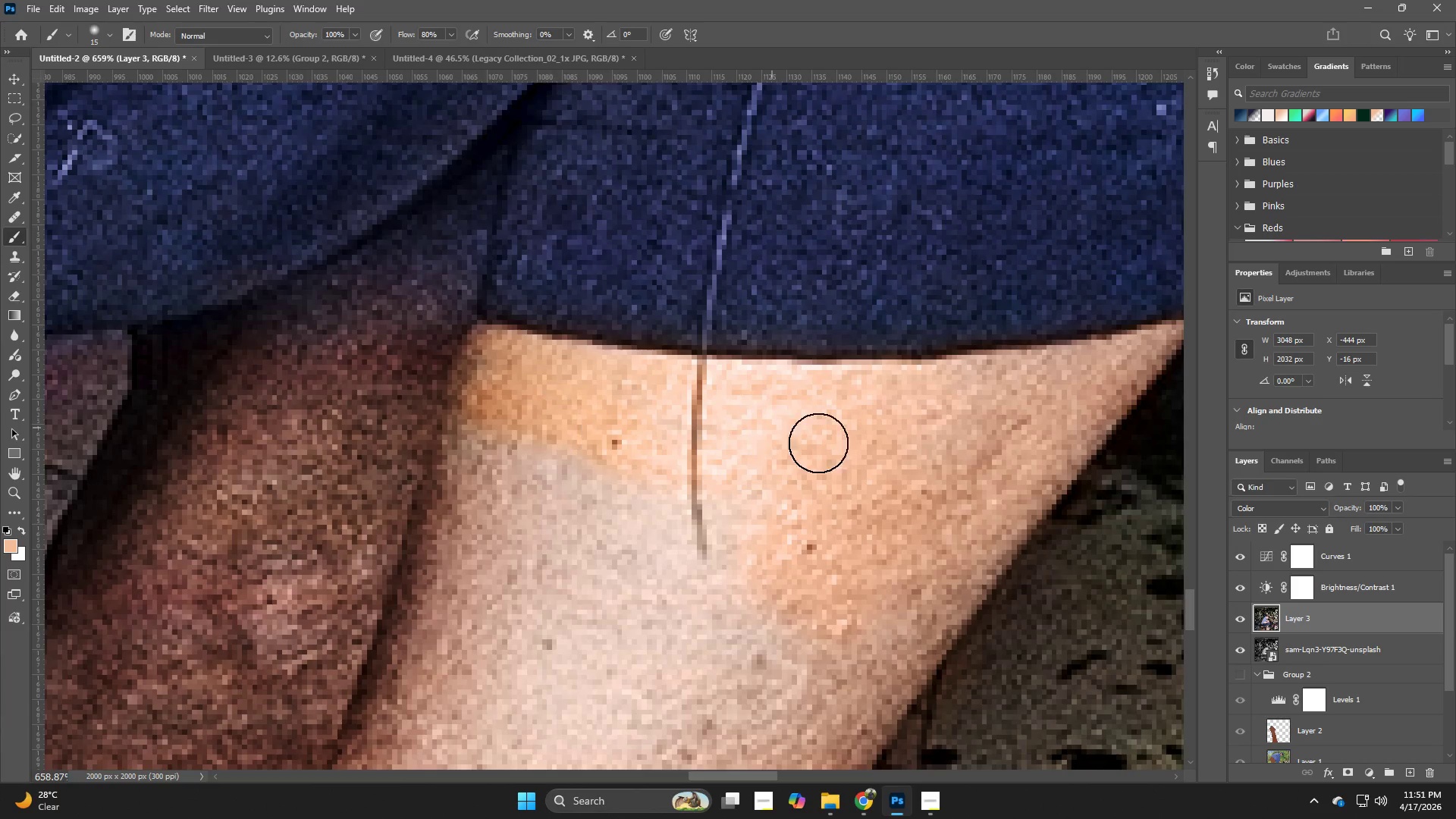 
hold_key(key=AltLeft, duration=0.84)
left_click_drag(start_coordinate=[915, 441], to_coordinate=[921, 441])
 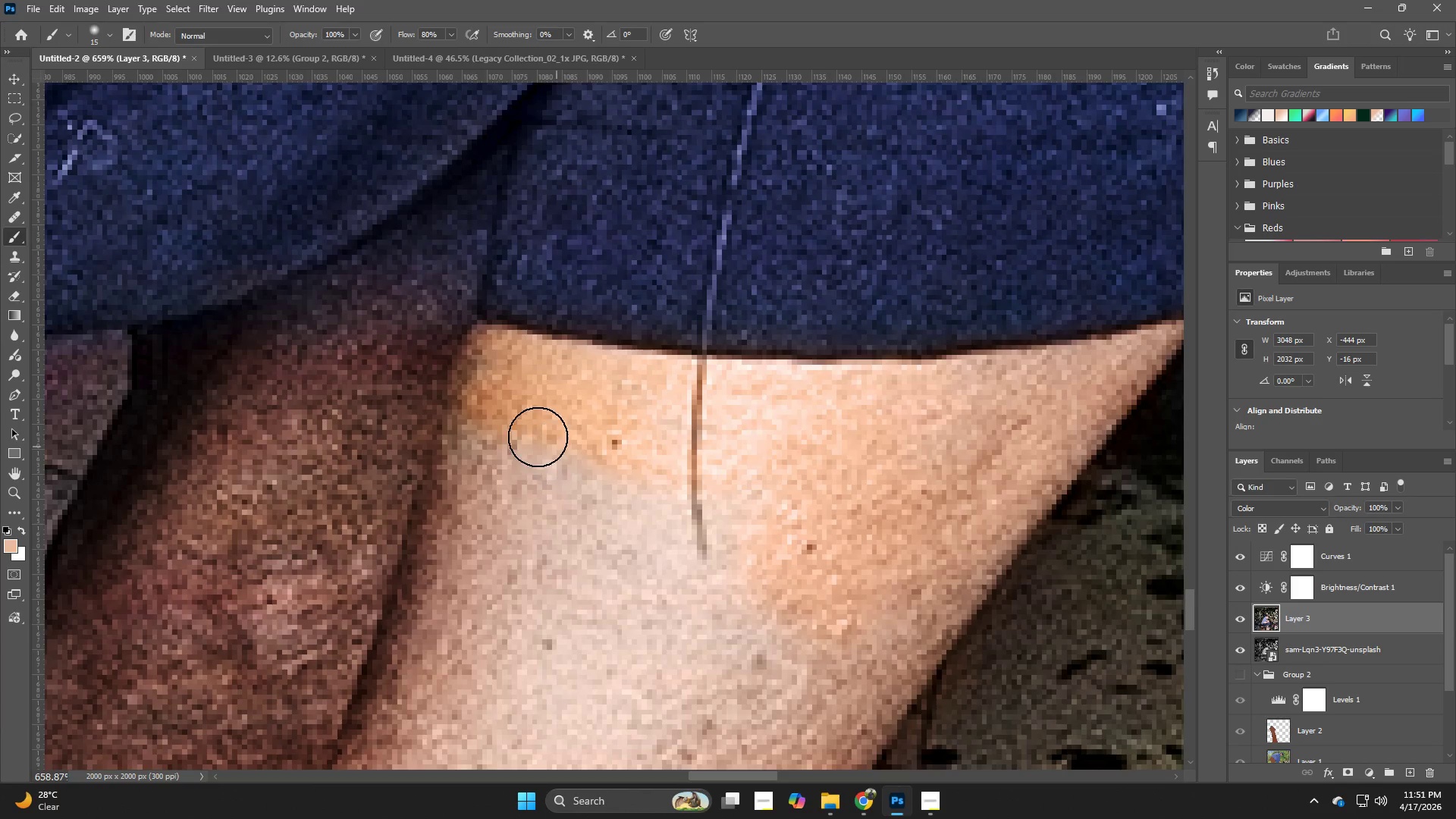 
hold_key(key=AltLeft, duration=0.34)
 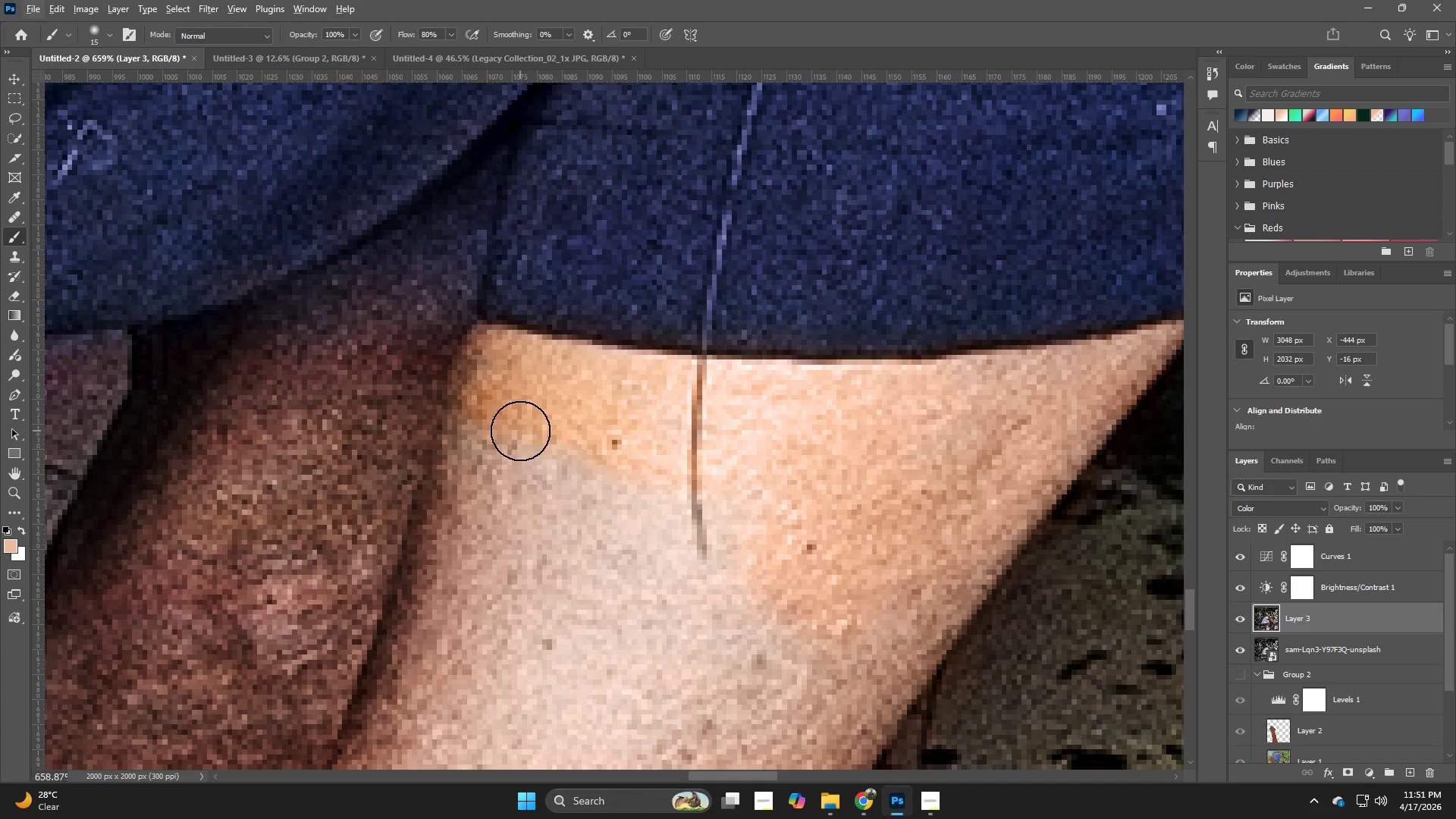 
hold_key(key=AltLeft, duration=0.31)
 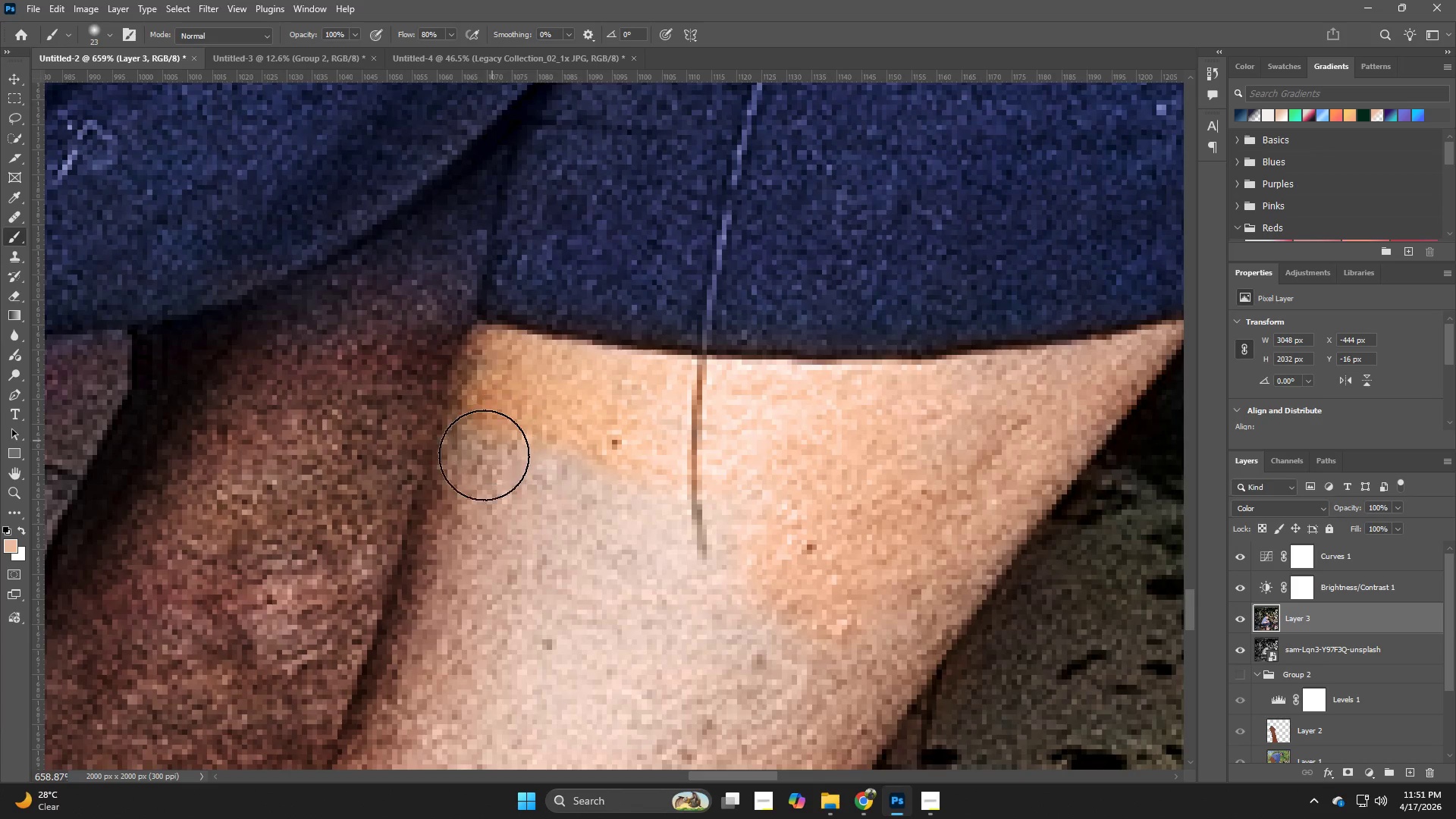 
left_click_drag(start_coordinate=[487, 448], to_coordinate=[636, 551])
 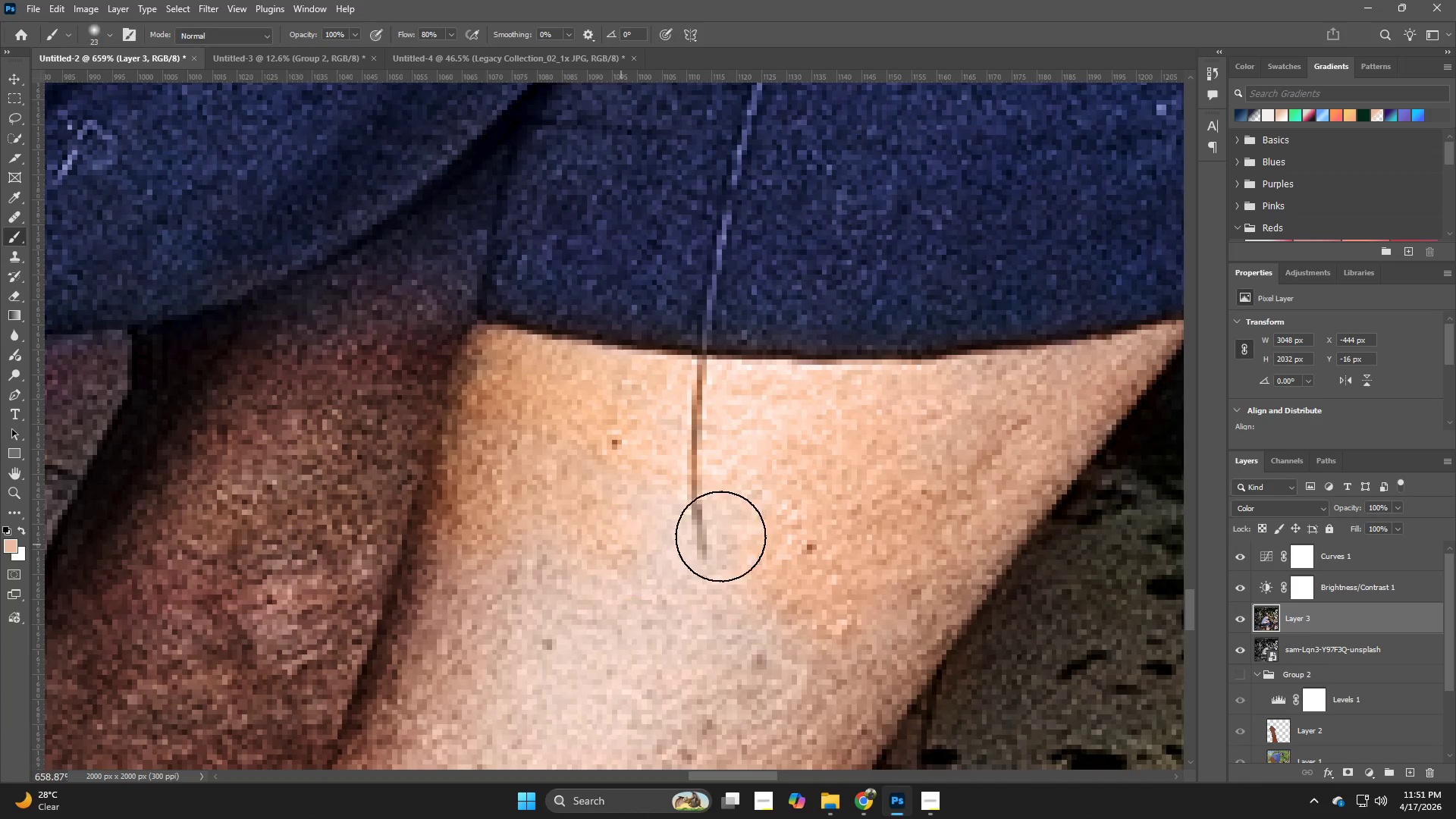 
key(Z)
 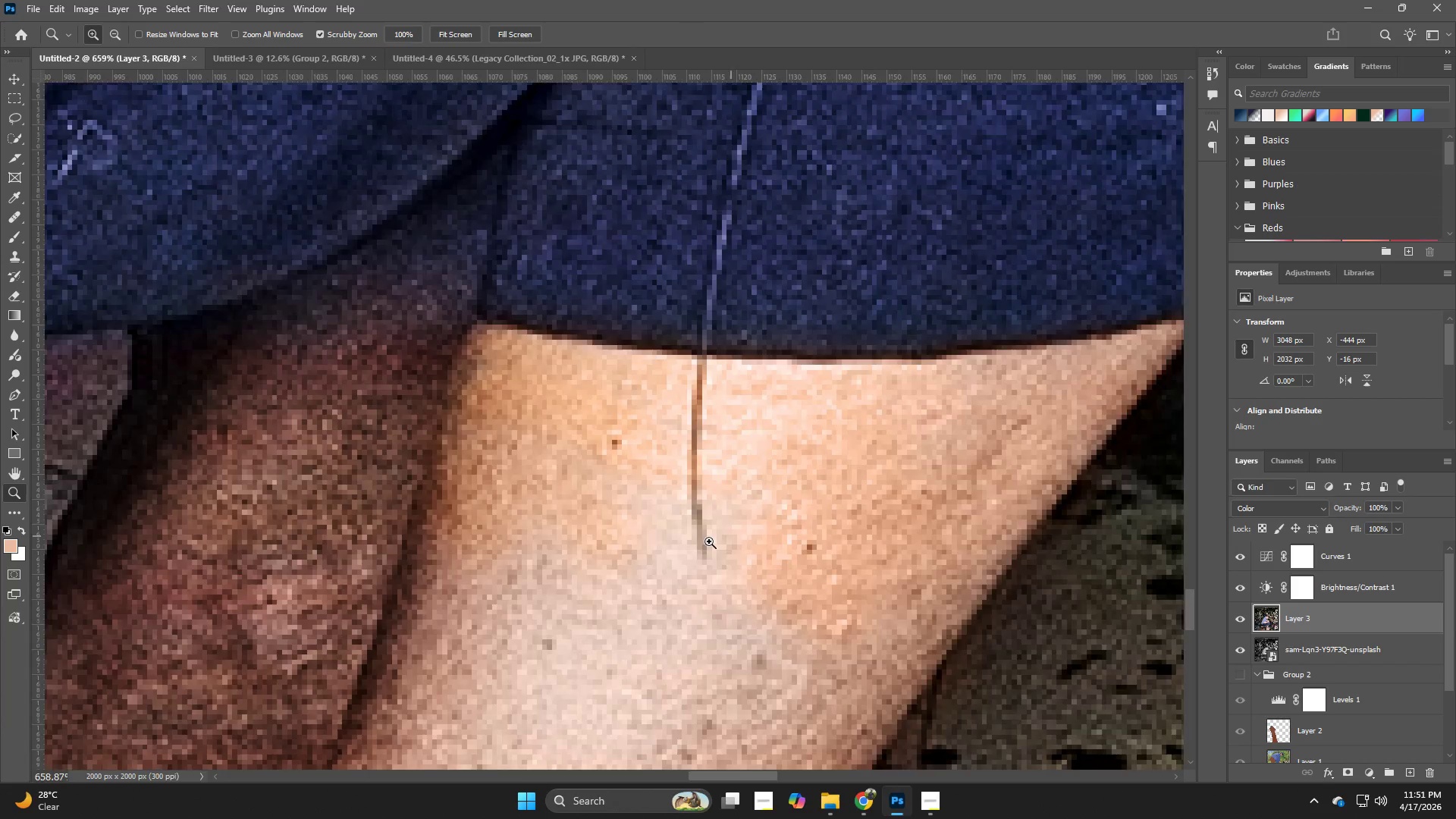 
left_click_drag(start_coordinate=[731, 536], to_coordinate=[676, 553])
 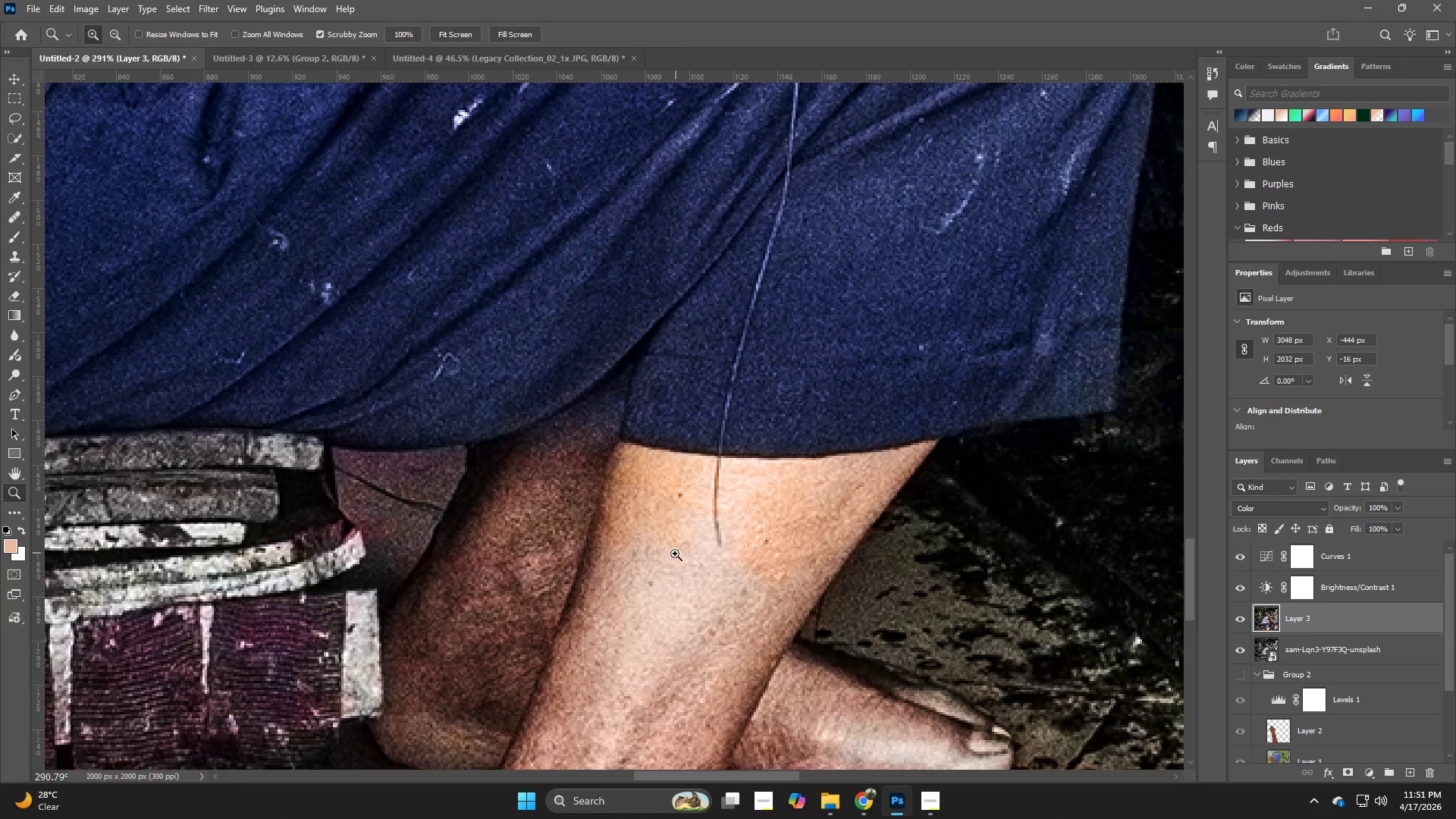 
hold_key(key=Space, duration=0.41)
 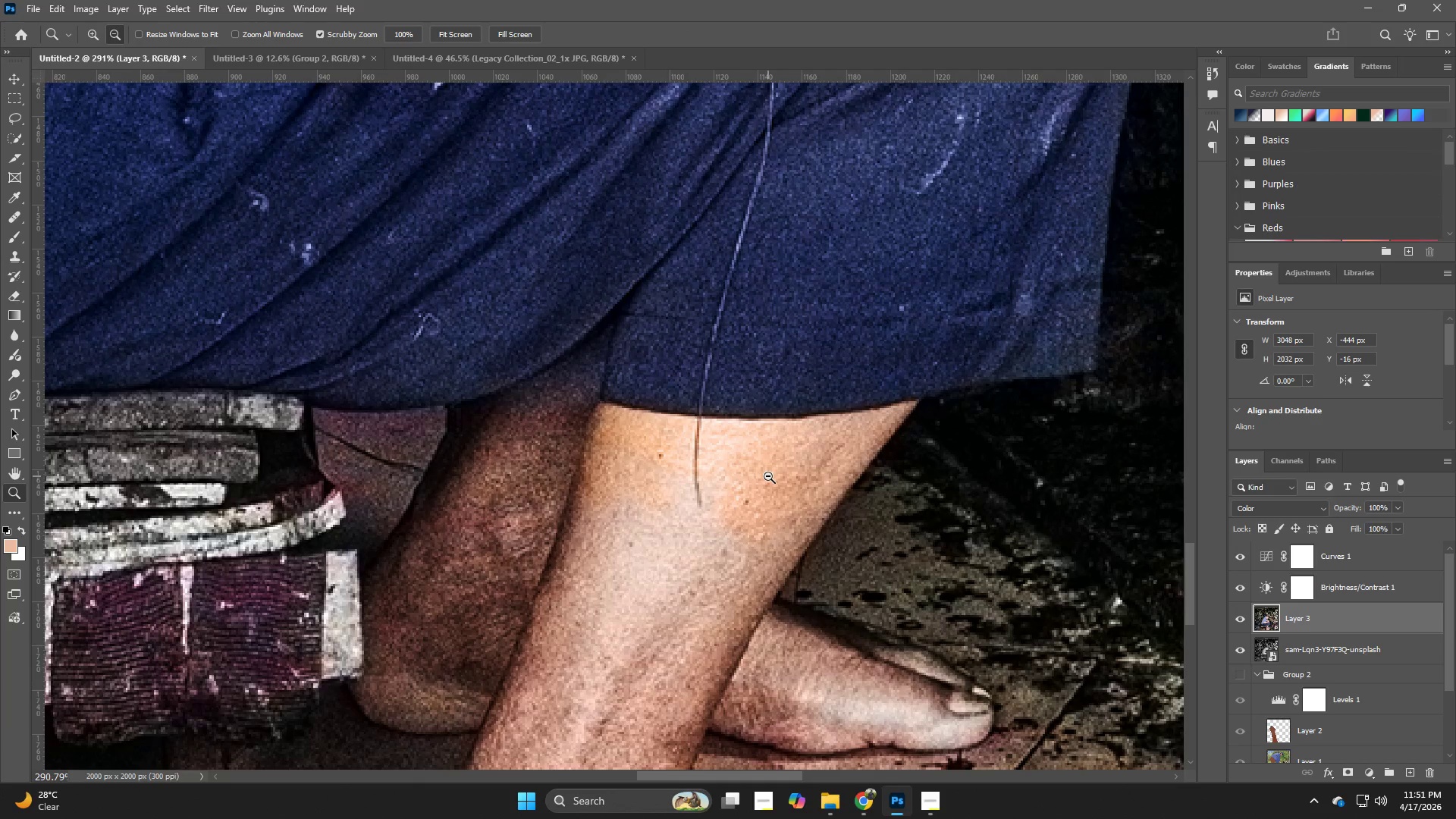 
left_click_drag(start_coordinate=[705, 568], to_coordinate=[686, 529])
 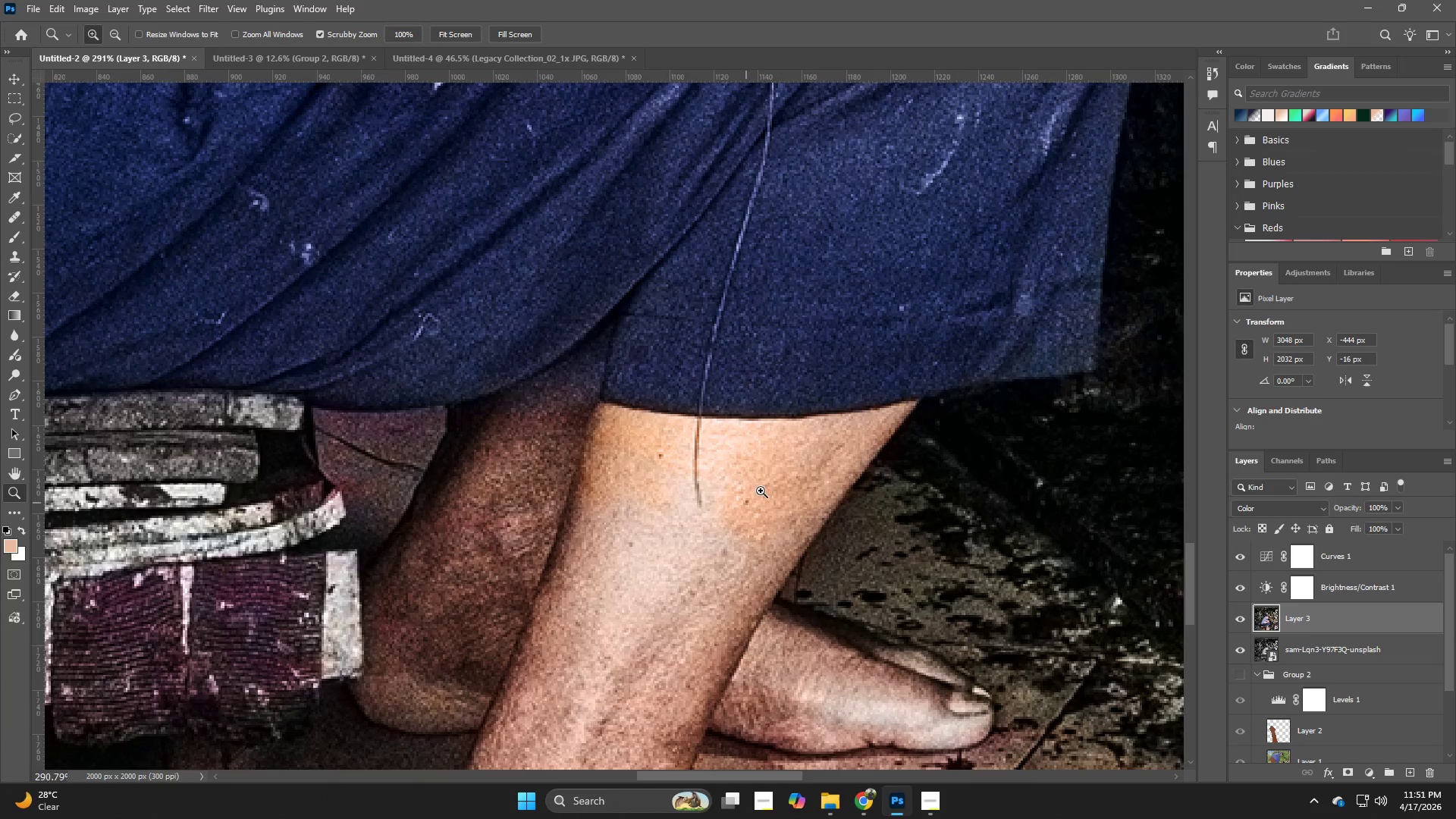 
hold_key(key=AltLeft, duration=0.48)
left_click([768, 476])
 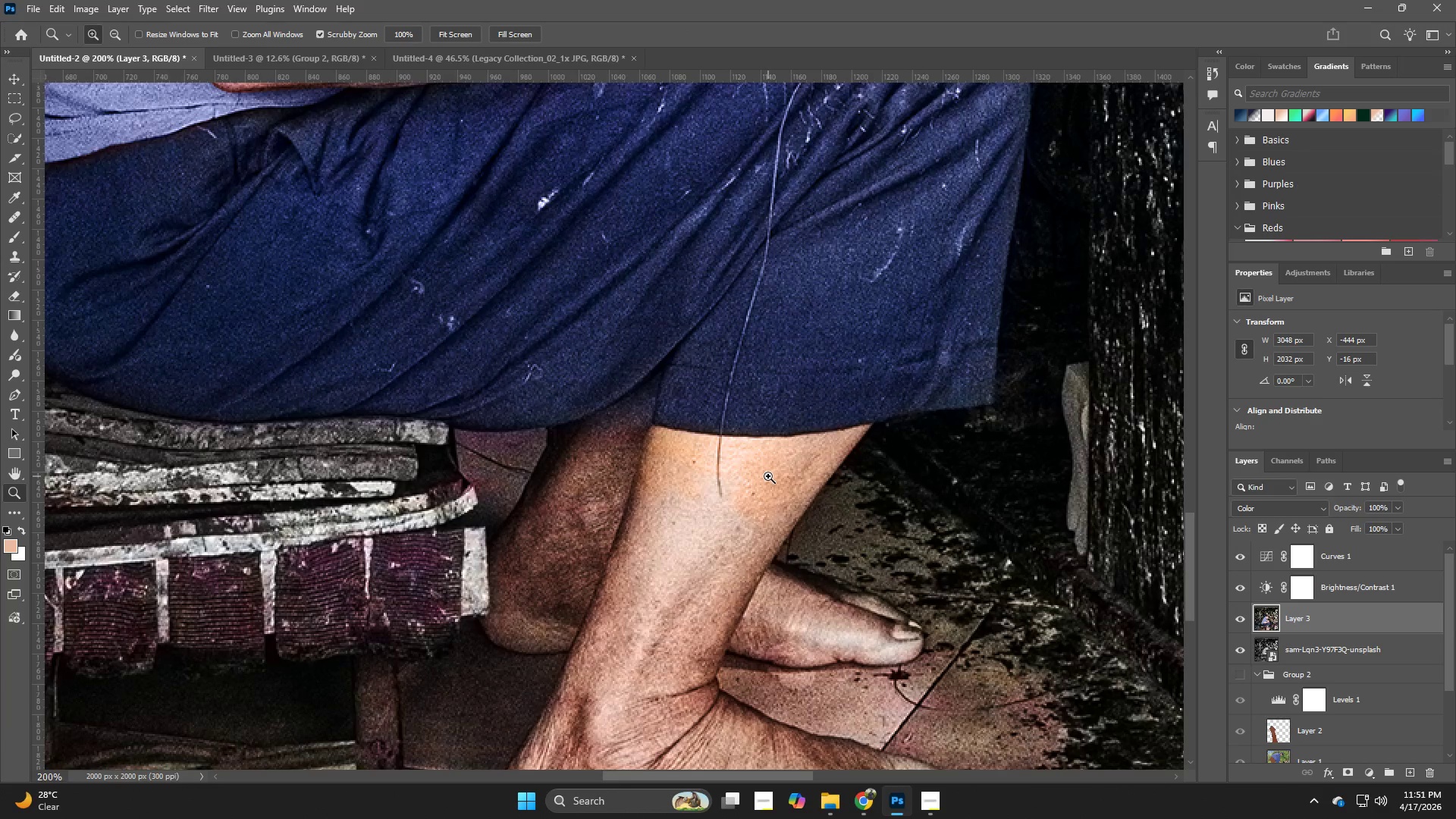 
key(B)
 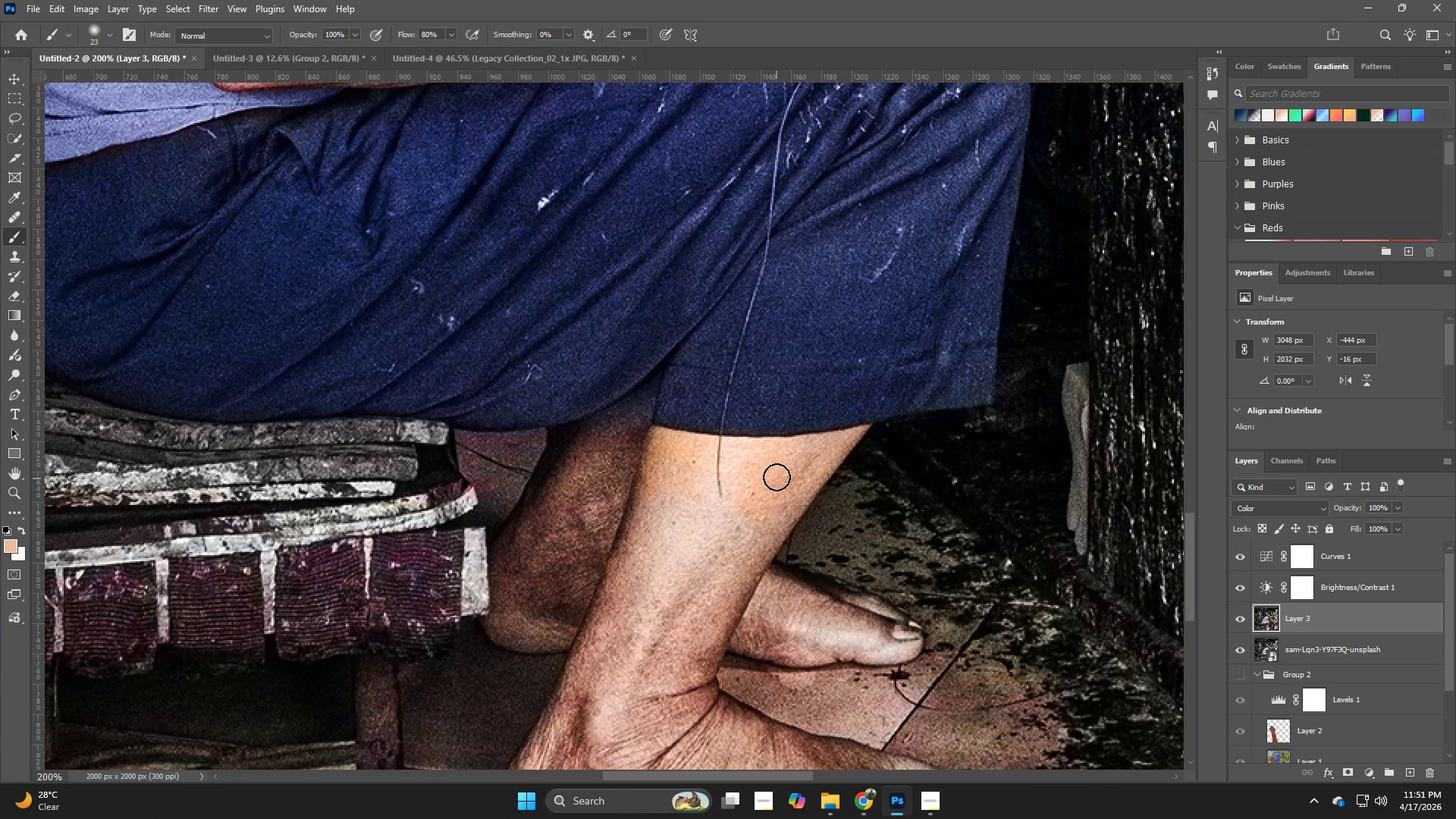 
hold_key(key=AltLeft, duration=0.34)
left_click([774, 472])
 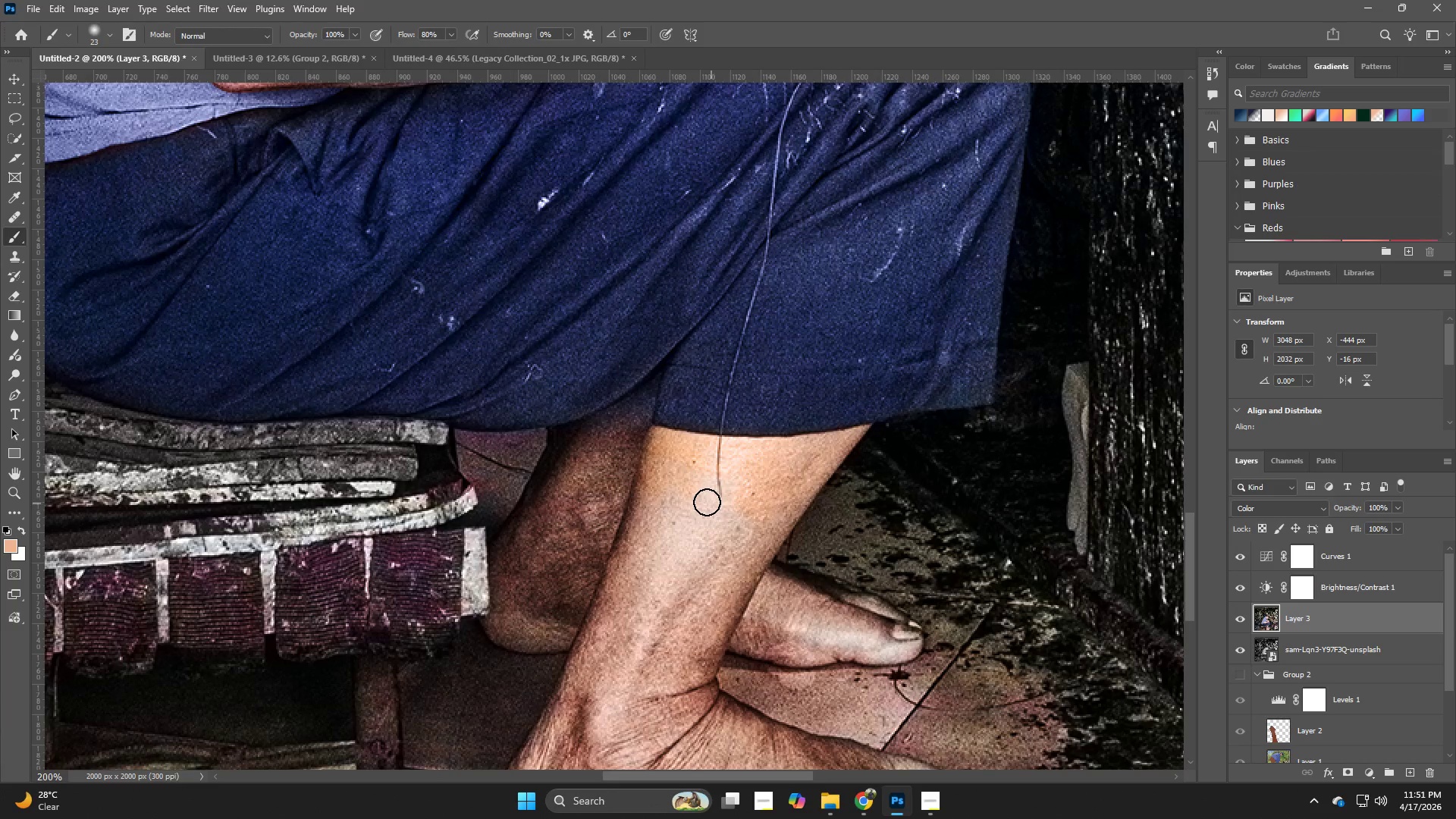 
hold_key(key=AltLeft, duration=0.31)
 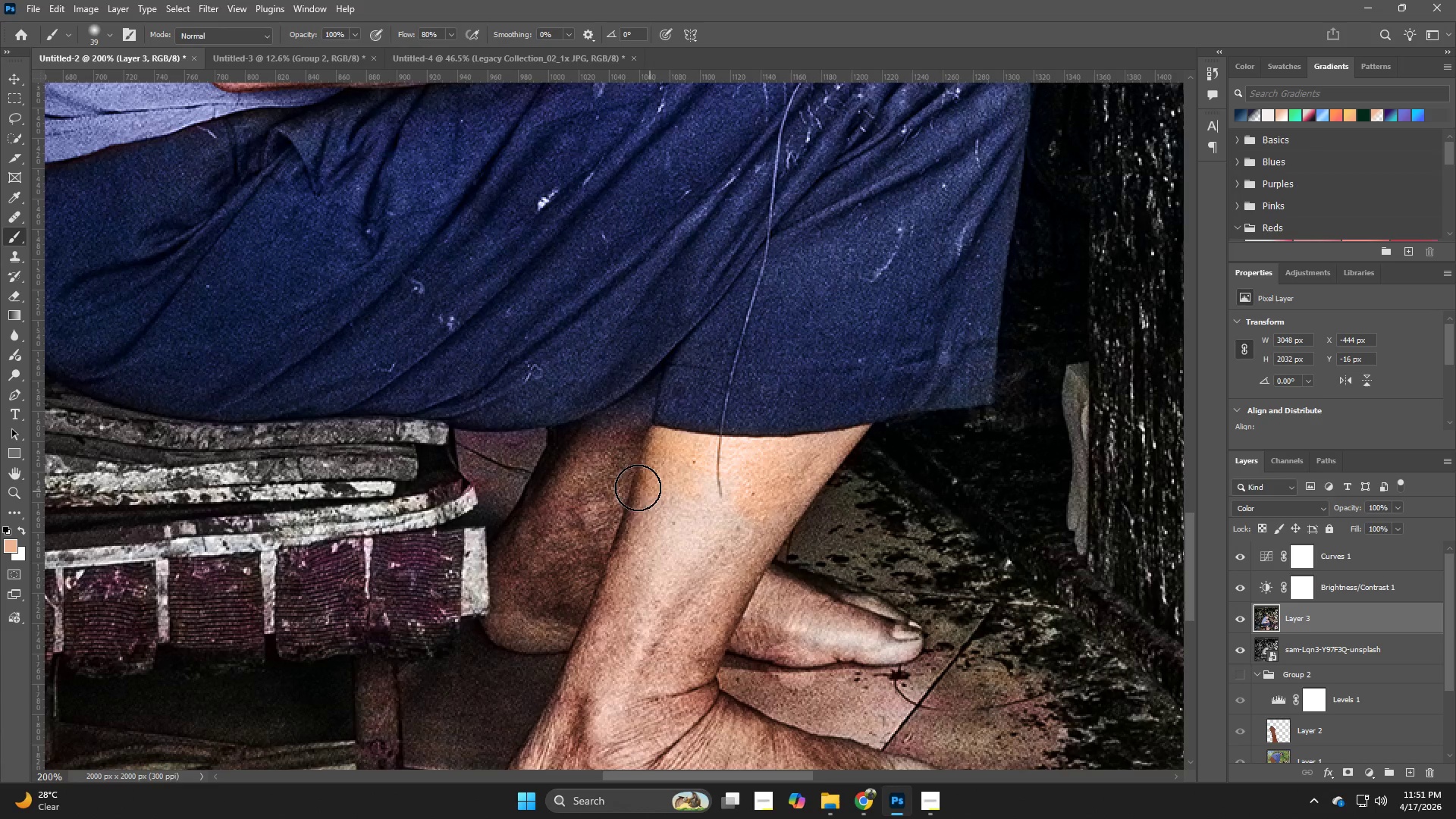 
left_click_drag(start_coordinate=[638, 488], to_coordinate=[806, 494])
 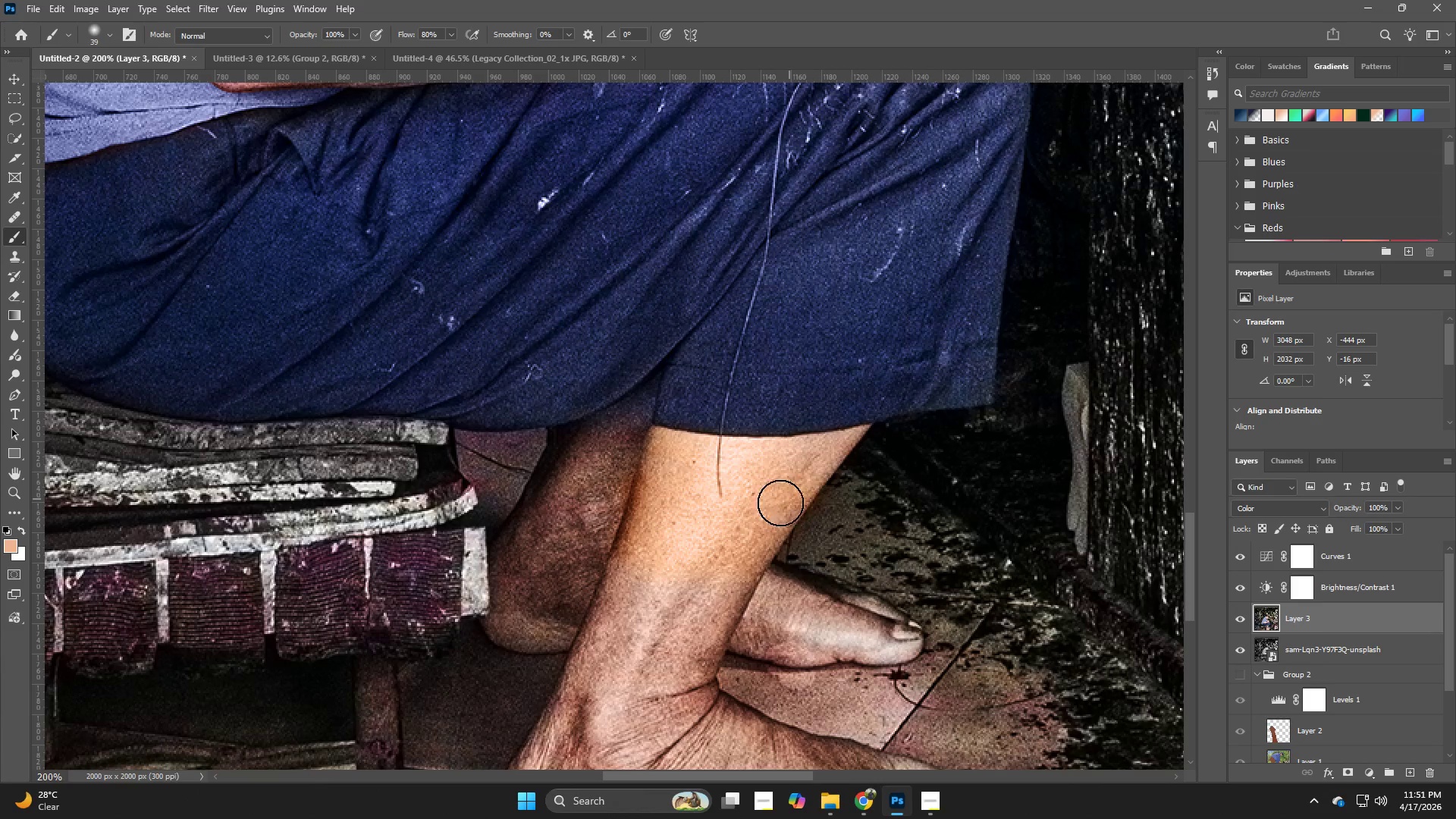 
hold_key(key=AltLeft, duration=0.34)
 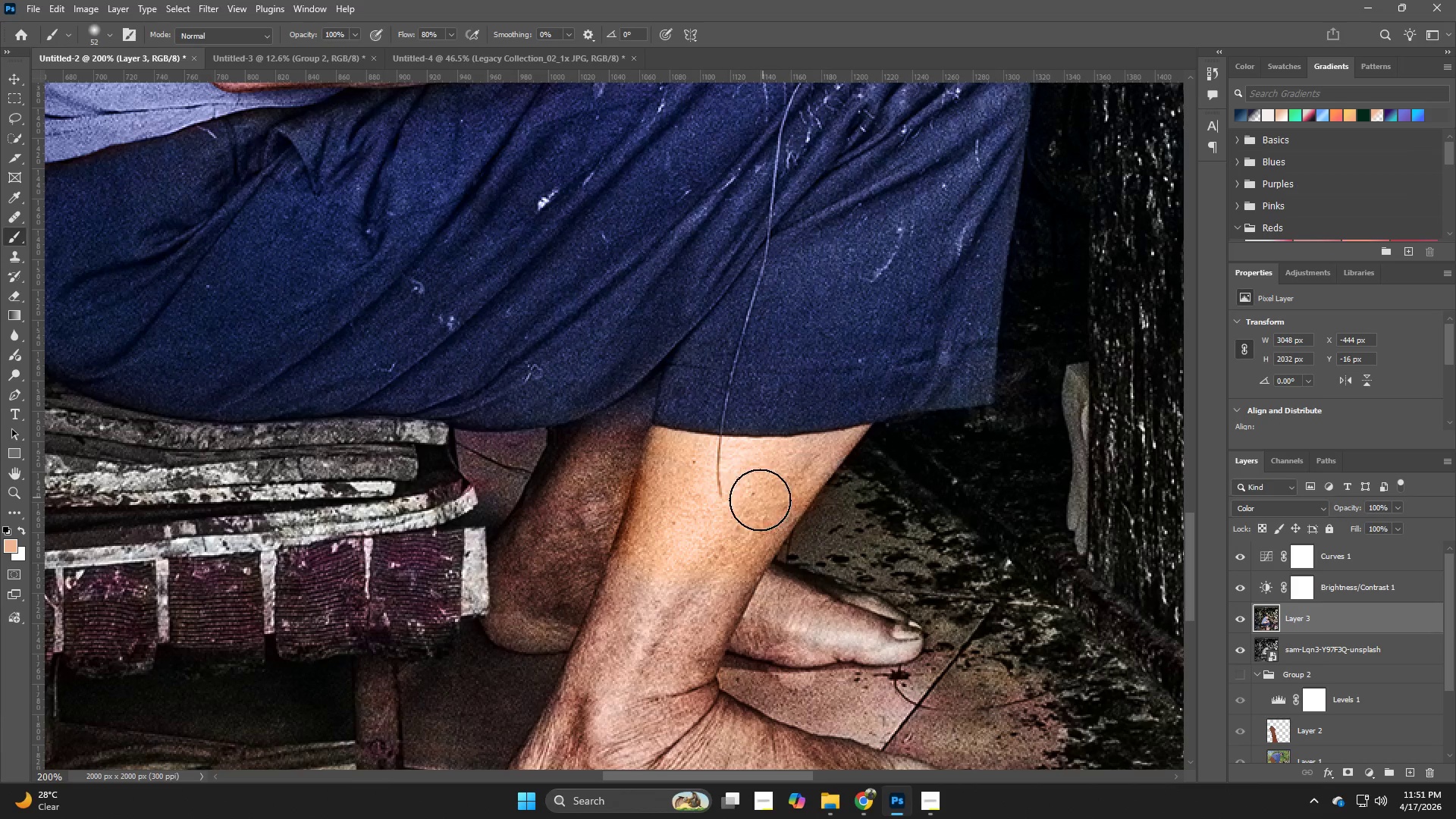 
key(Alt+AltLeft)
 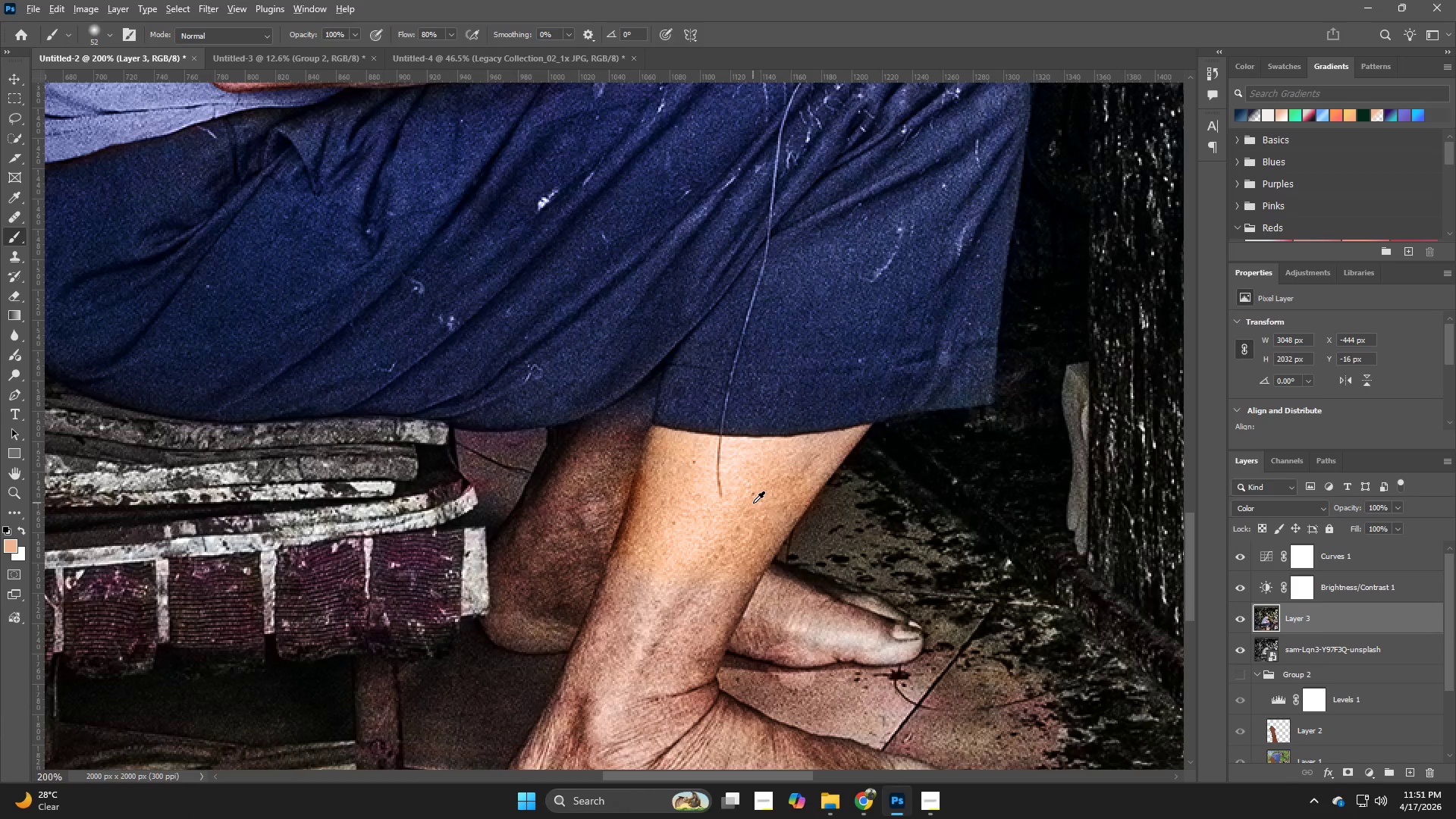 
left_click([753, 503])
 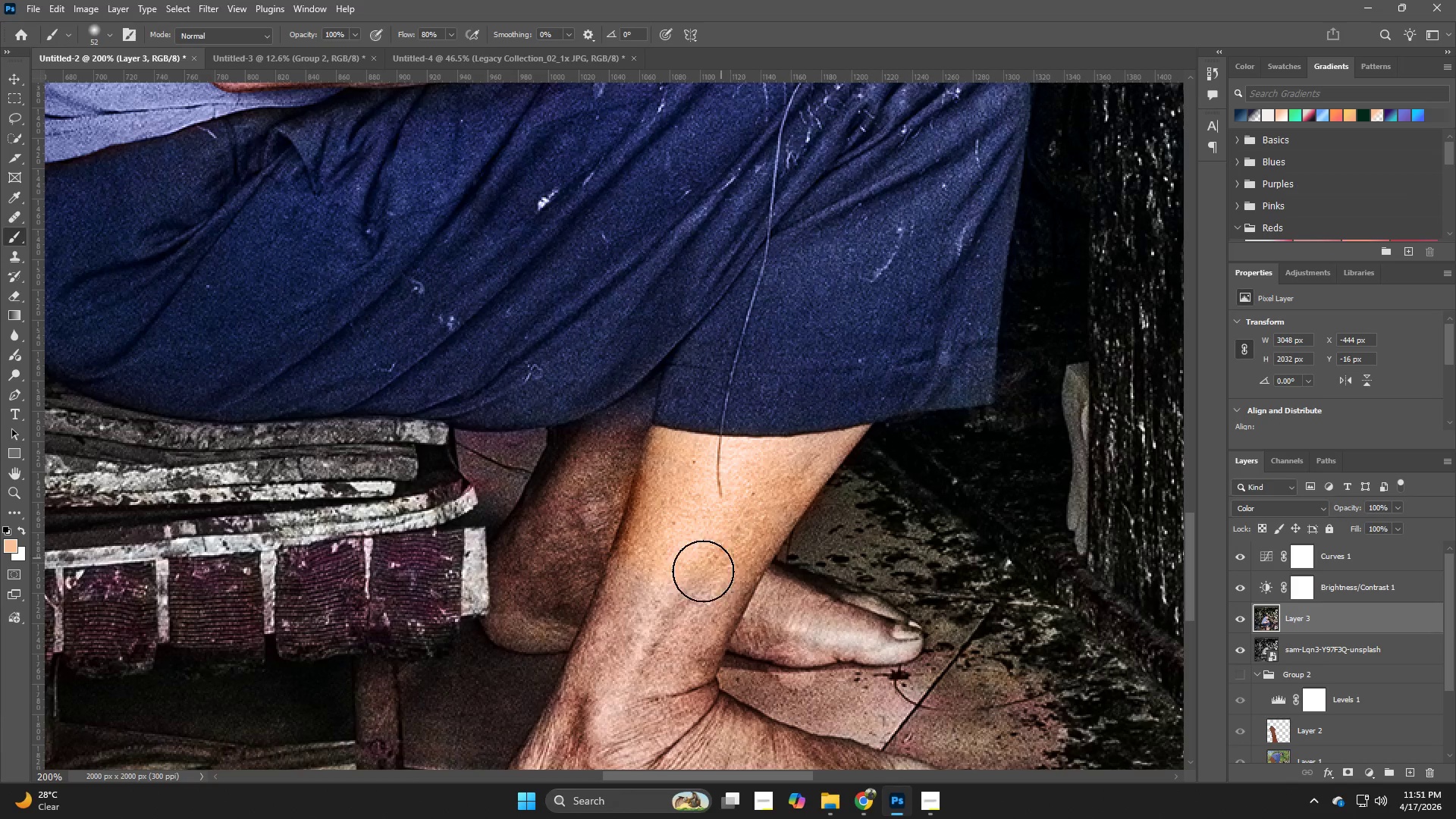 
left_click_drag(start_coordinate=[695, 583], to_coordinate=[620, 644])
 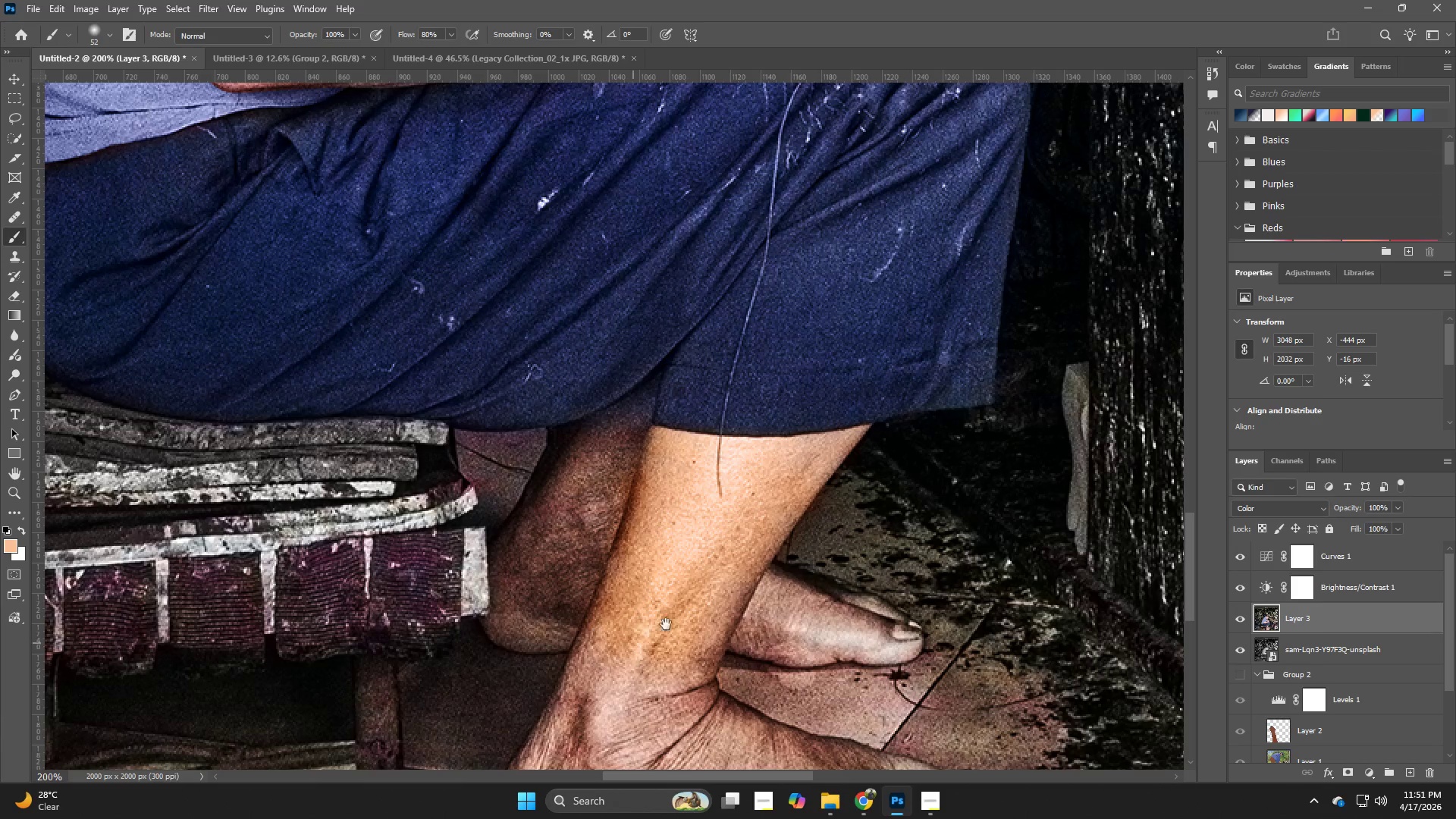 
hold_key(key=Space, duration=0.58)
 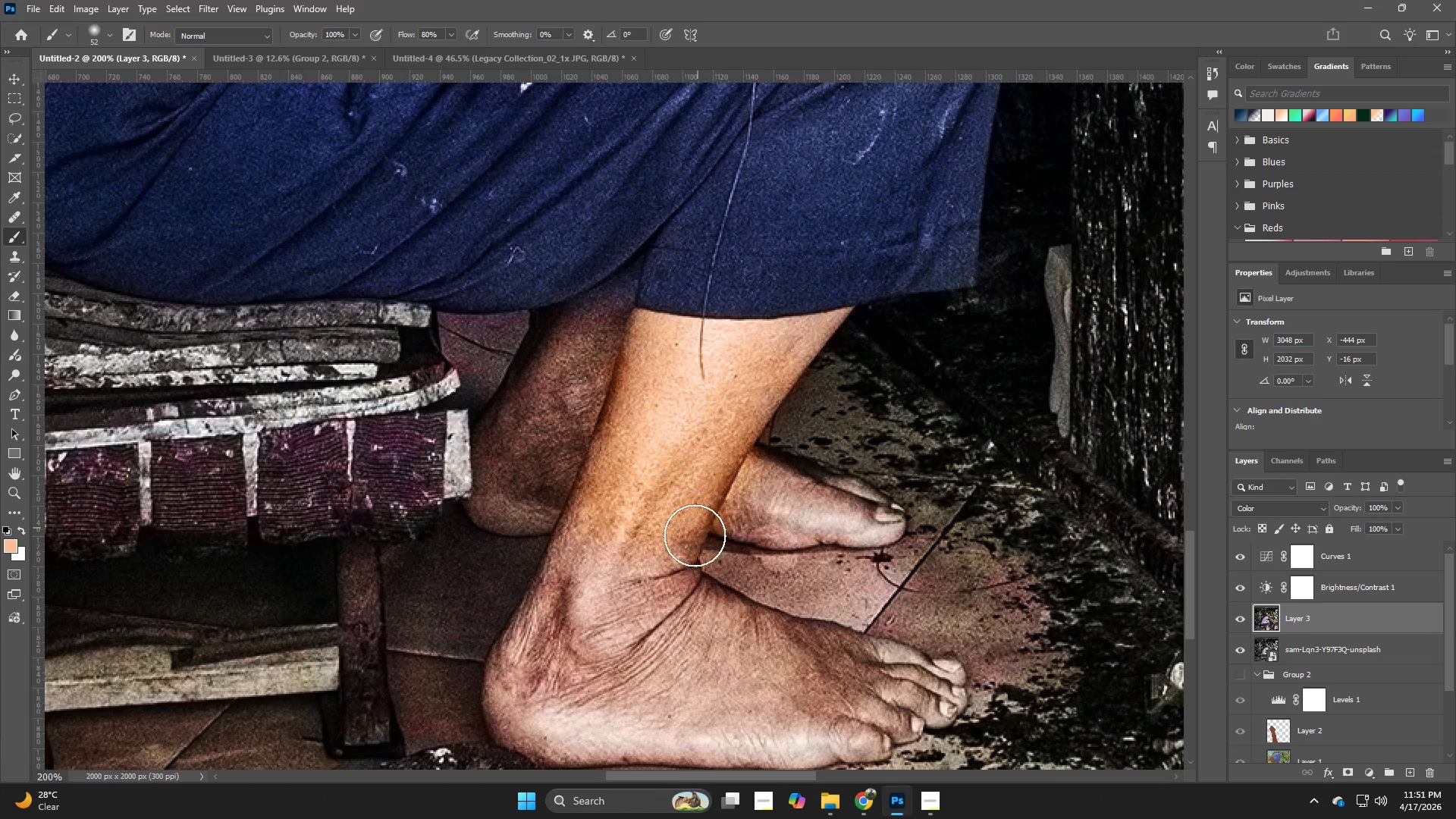 
left_click_drag(start_coordinate=[684, 590], to_coordinate=[667, 472])
 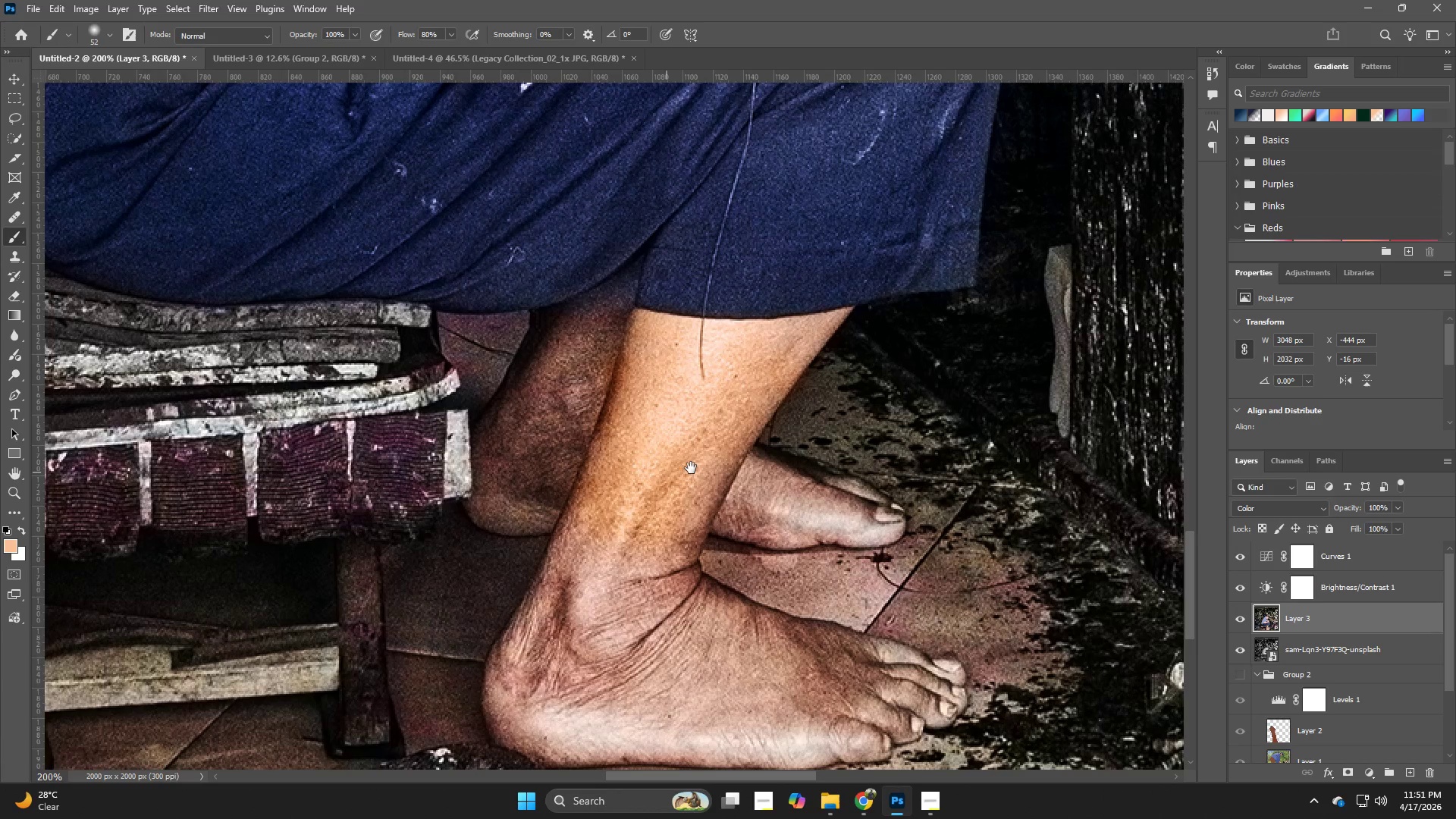 
hold_key(key=Space, duration=1.72)
 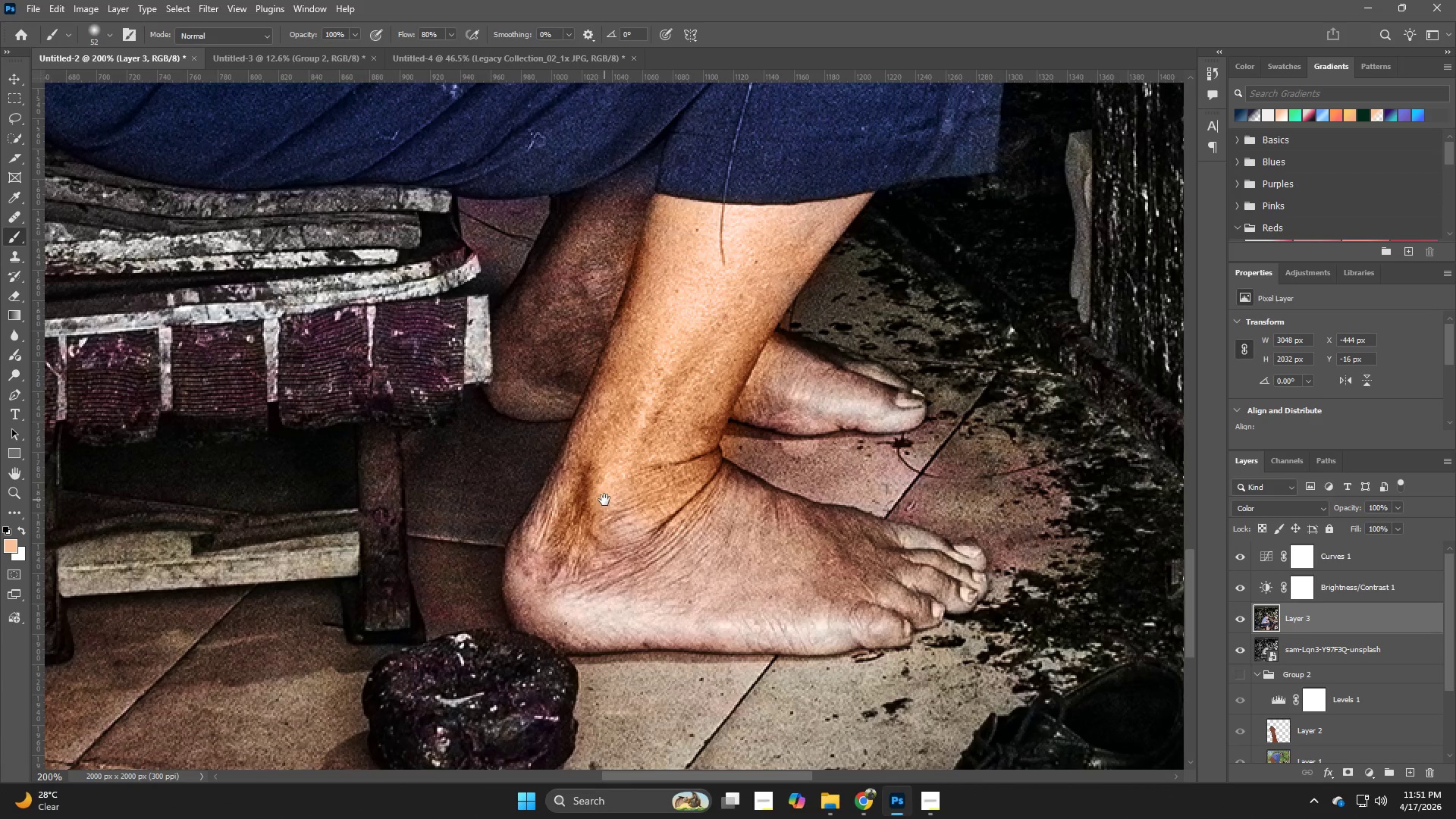 
left_click_drag(start_coordinate=[740, 449], to_coordinate=[551, 647])
 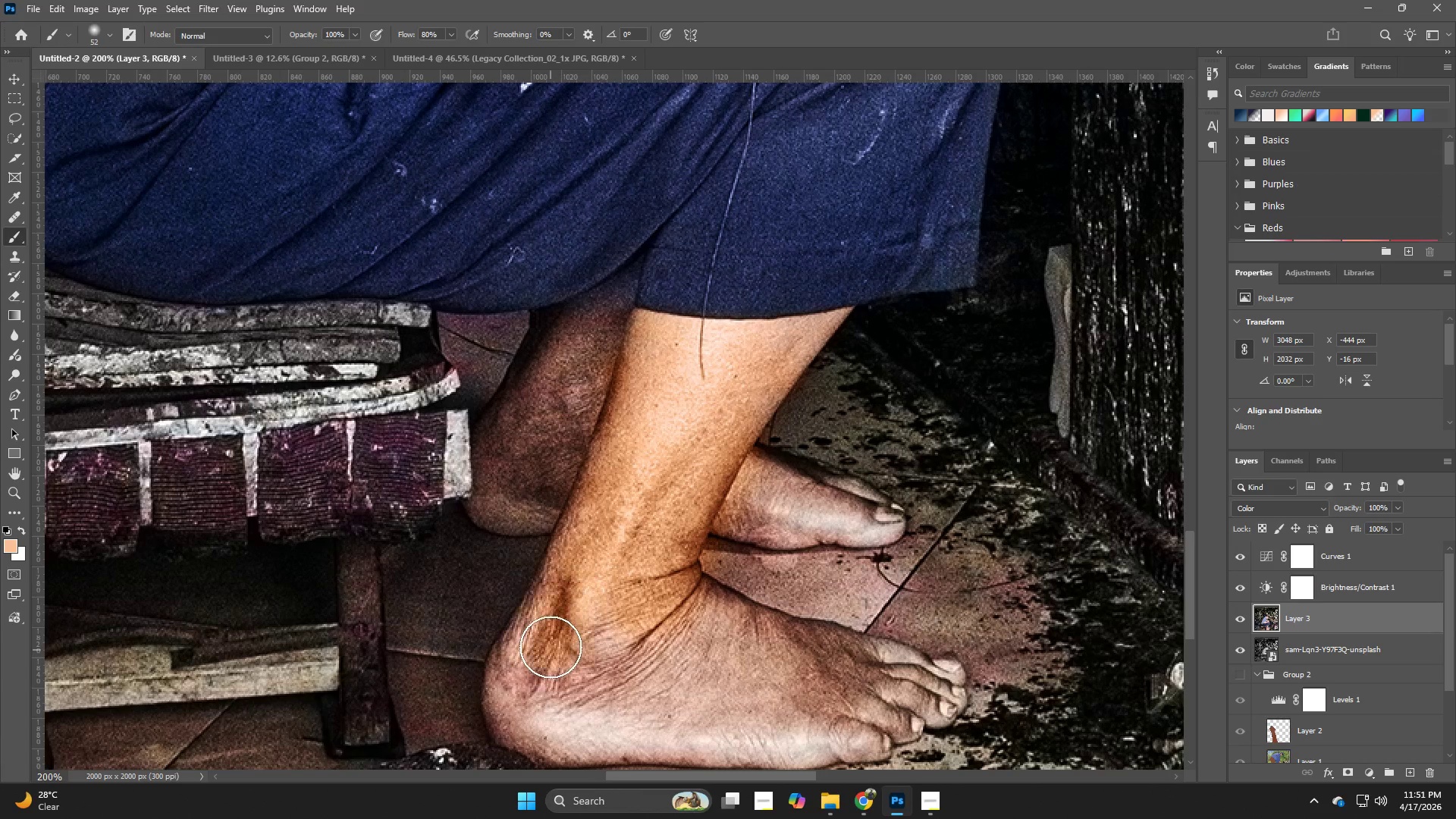 
hold_key(key=Space, duration=0.58)
 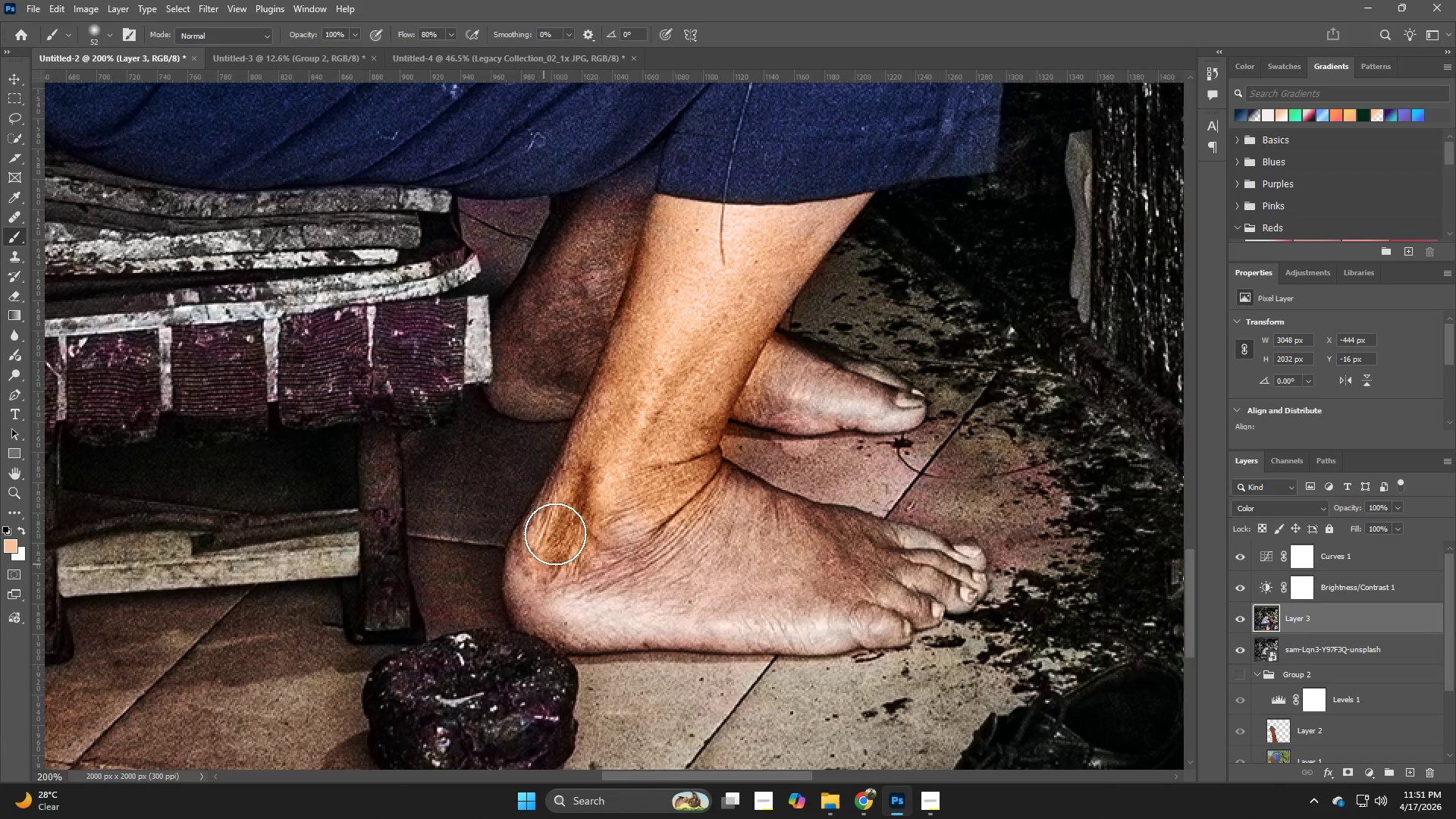 
left_click_drag(start_coordinate=[584, 614], to_coordinate=[604, 500])
 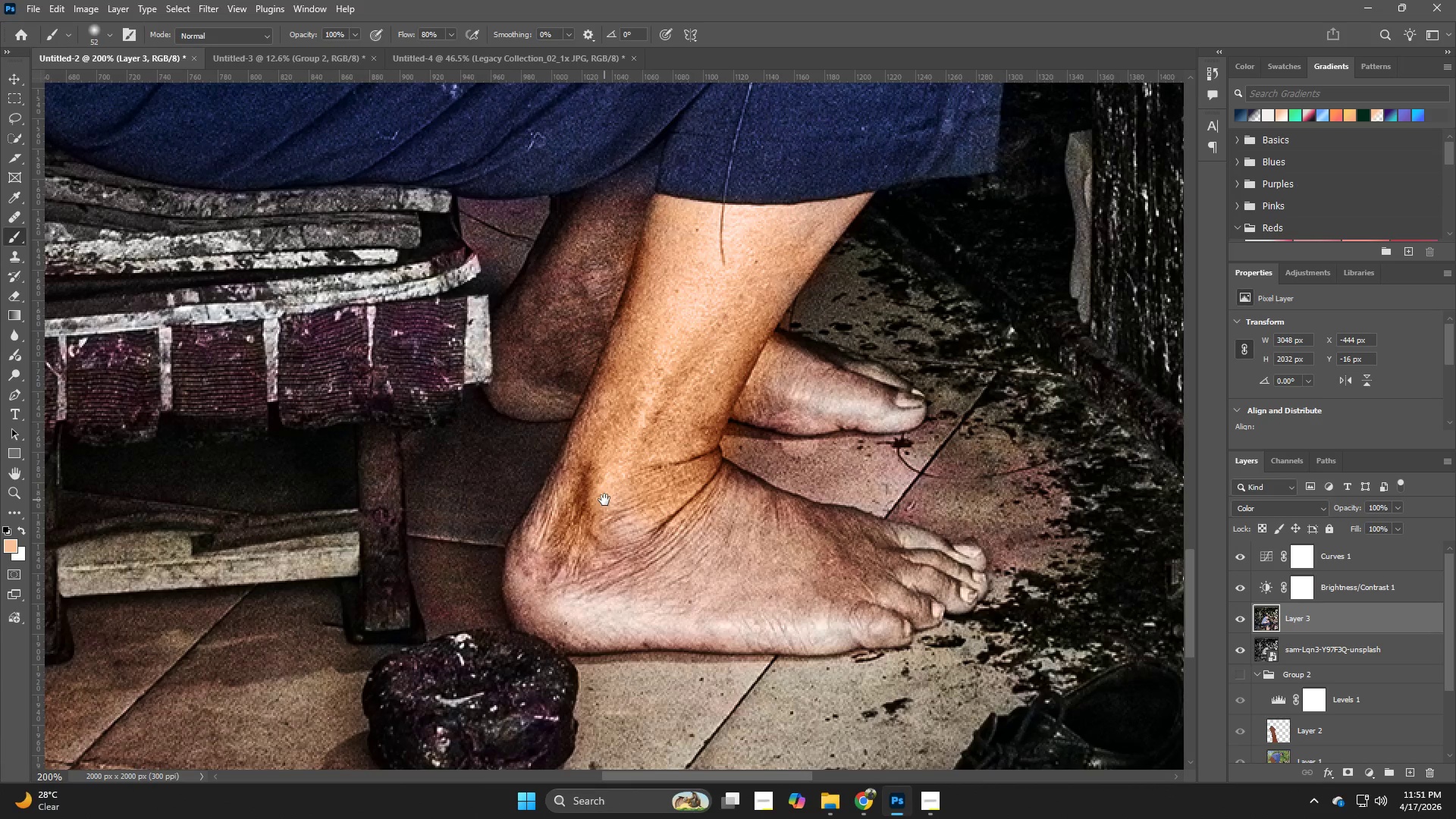 
hold_key(key=Space, duration=14.88)
 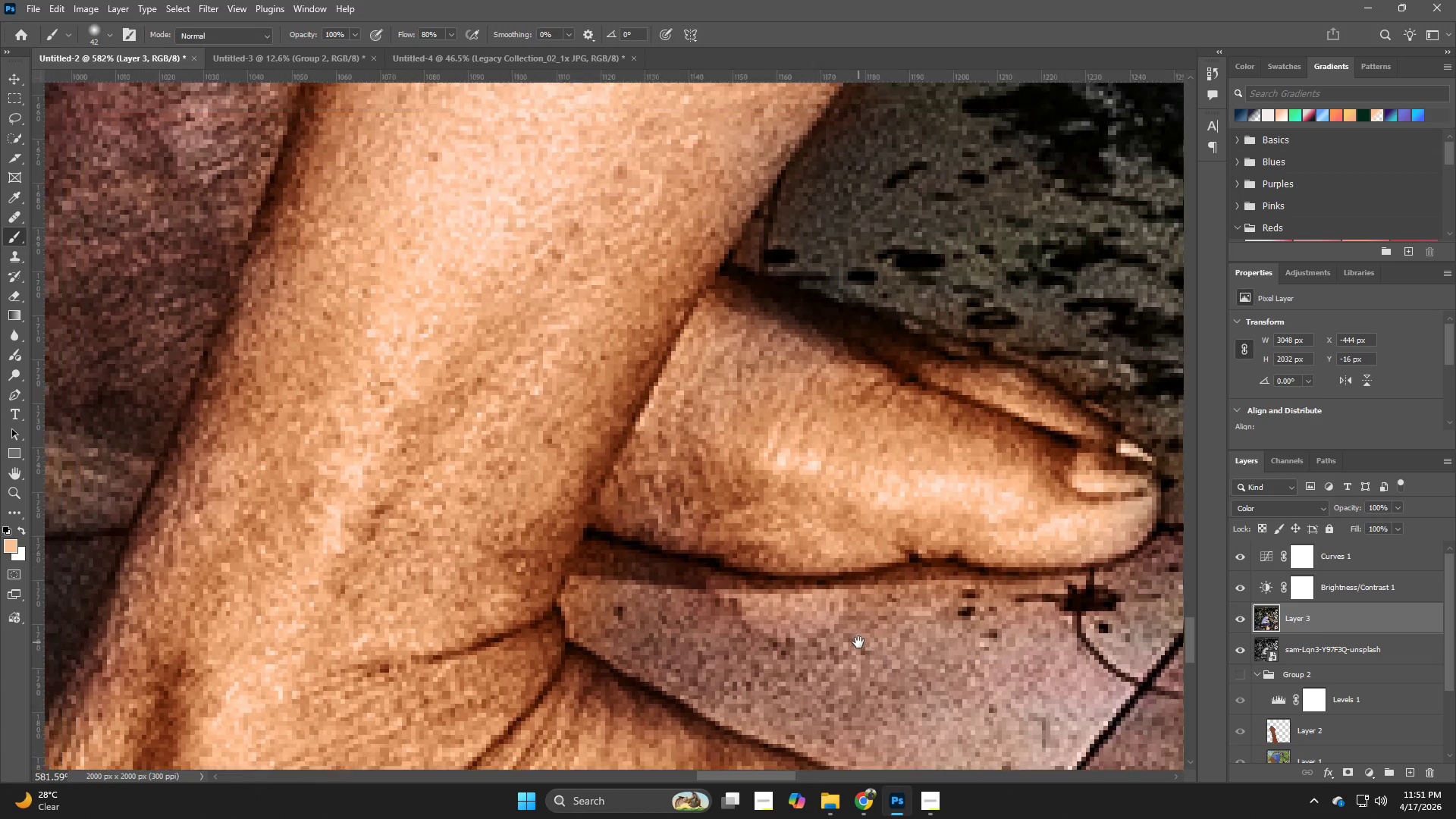 
left_click_drag(start_coordinate=[597, 490], to_coordinate=[791, 544])
 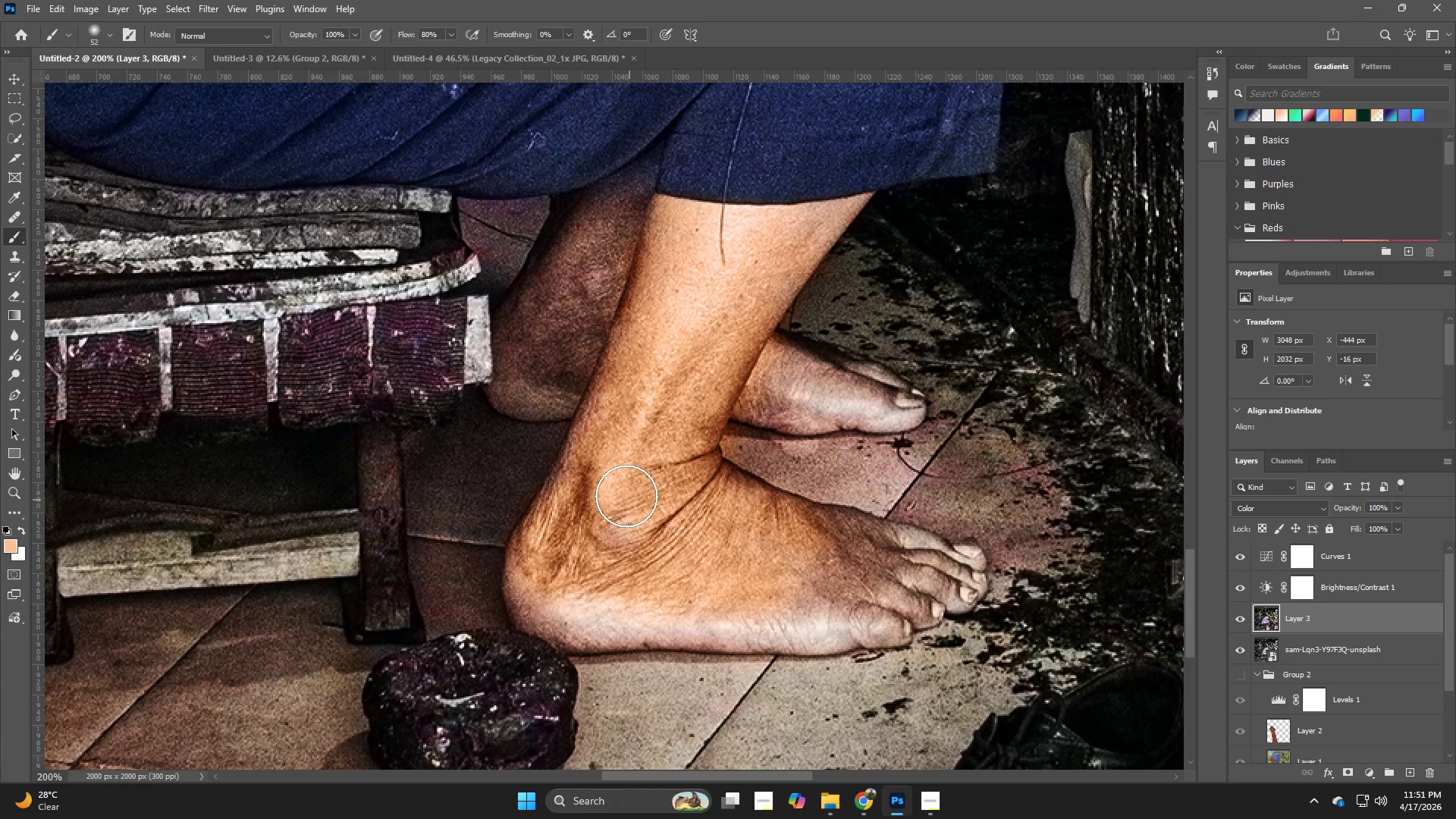 
left_click_drag(start_coordinate=[626, 494], to_coordinate=[725, 557])
 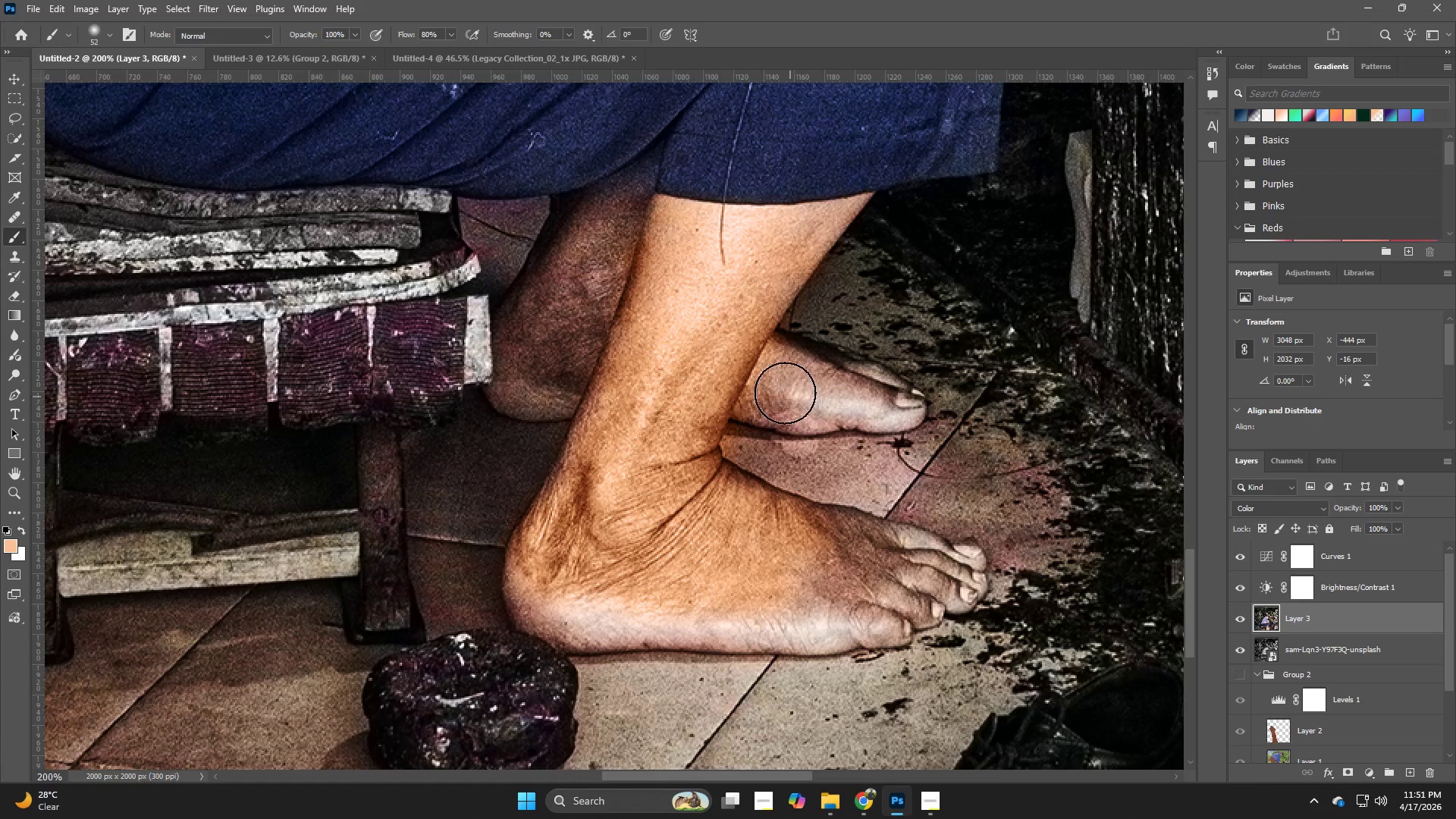 
left_click_drag(start_coordinate=[786, 393], to_coordinate=[881, 401])
 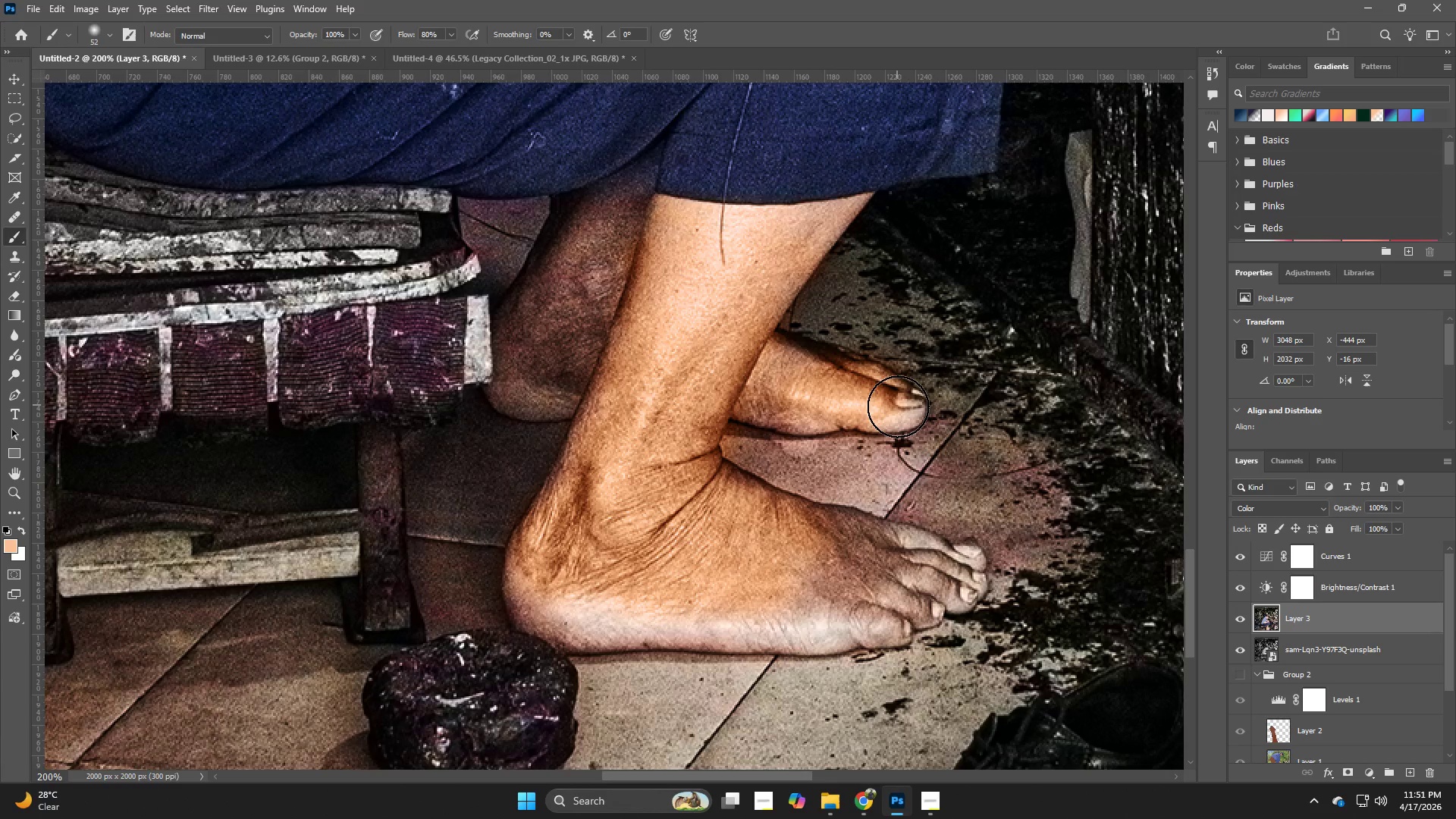 
left_click_drag(start_coordinate=[898, 406], to_coordinate=[769, 410])
 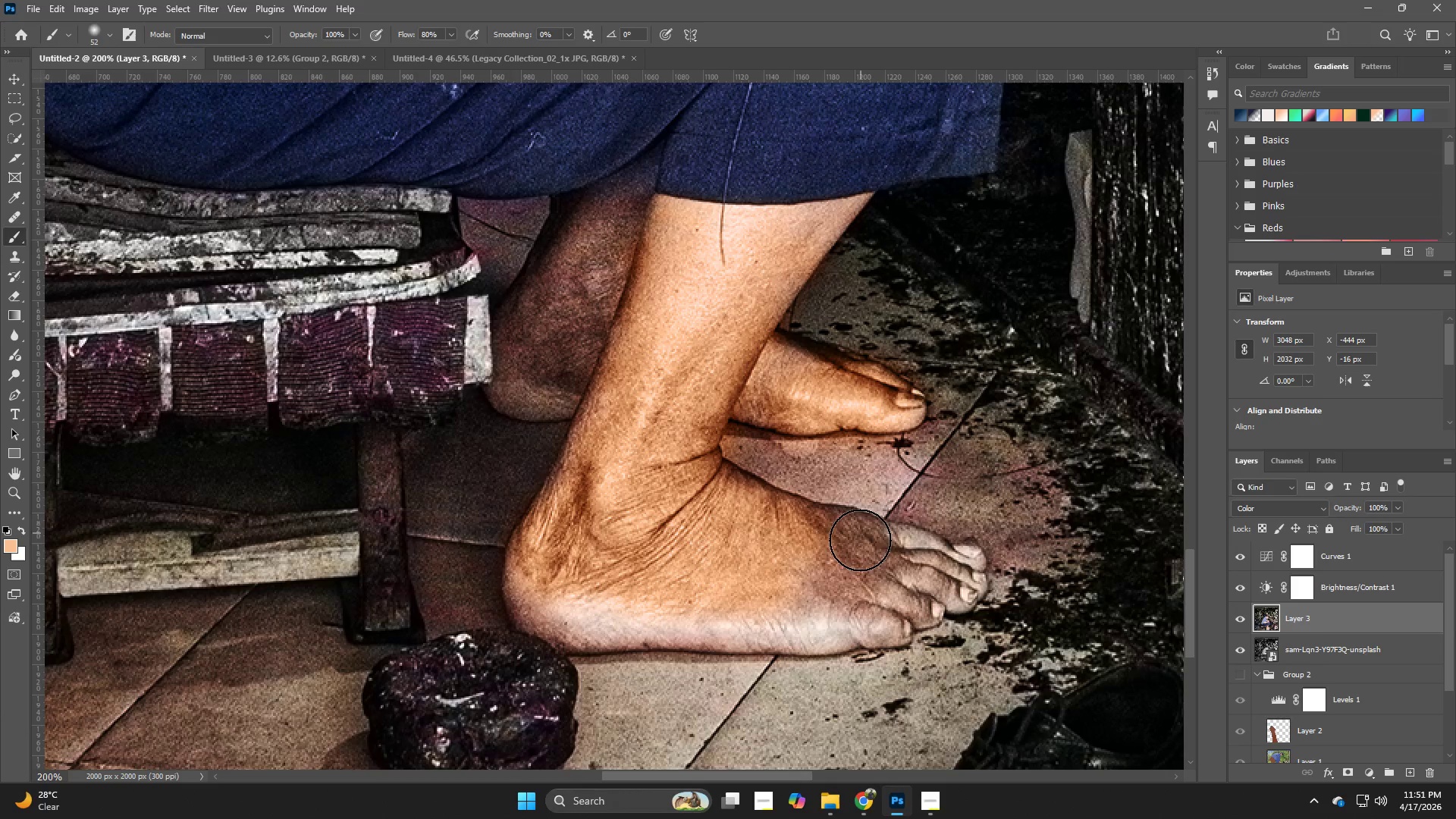 
left_click_drag(start_coordinate=[773, 533], to_coordinate=[915, 560])
 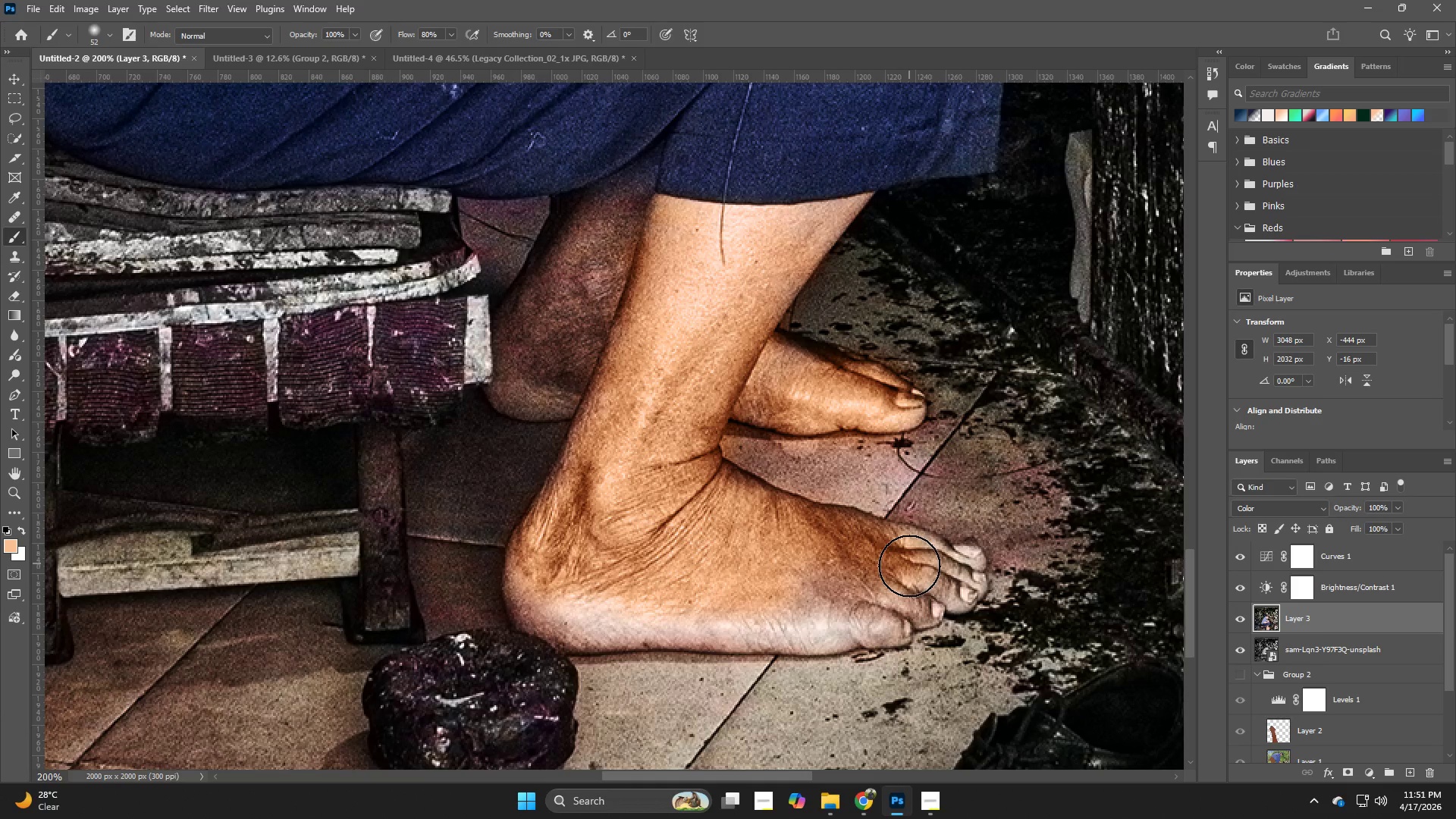 
hold_key(key=AltLeft, duration=0.34)
 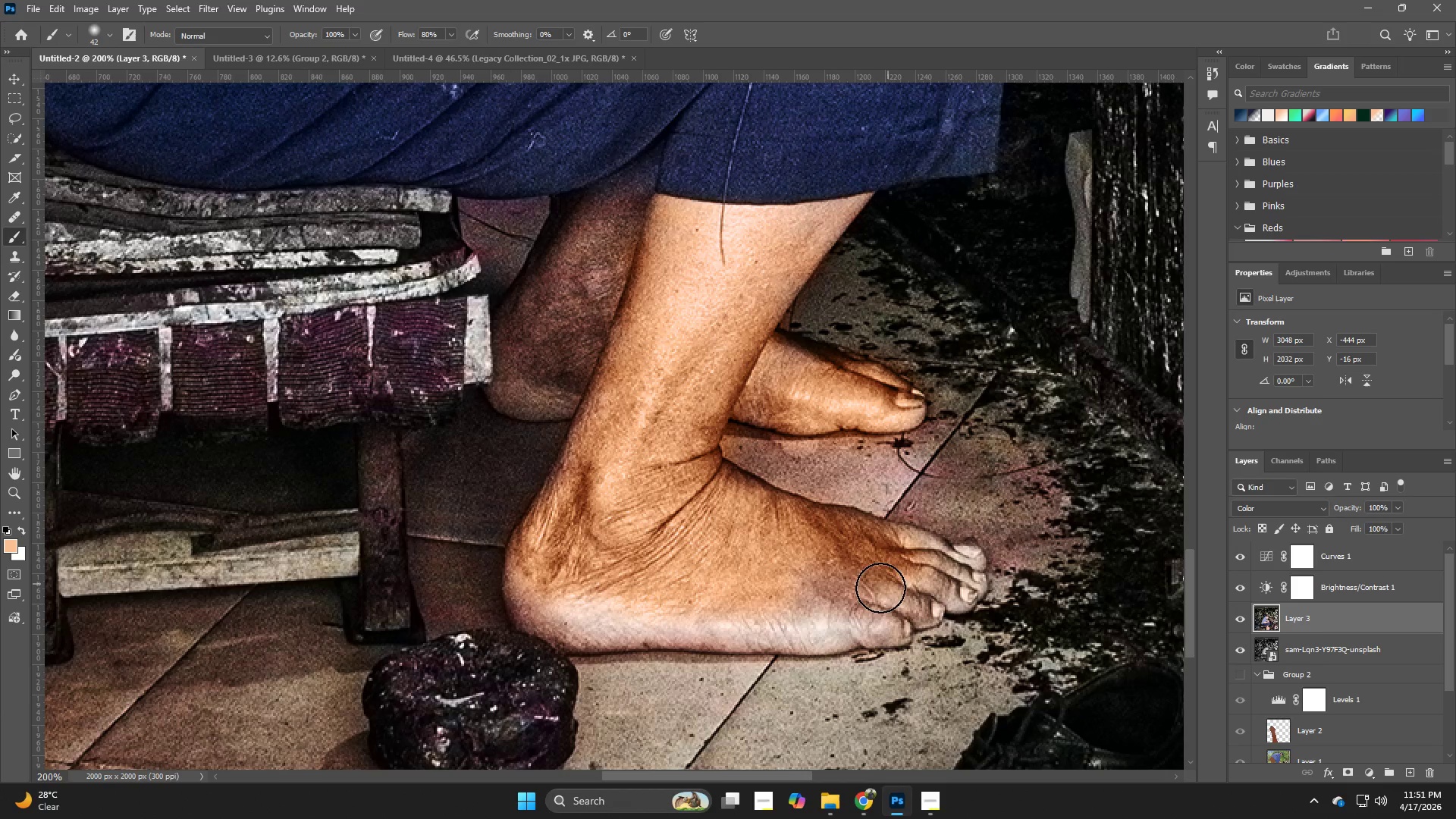 
left_click_drag(start_coordinate=[885, 585], to_coordinate=[532, 571])
 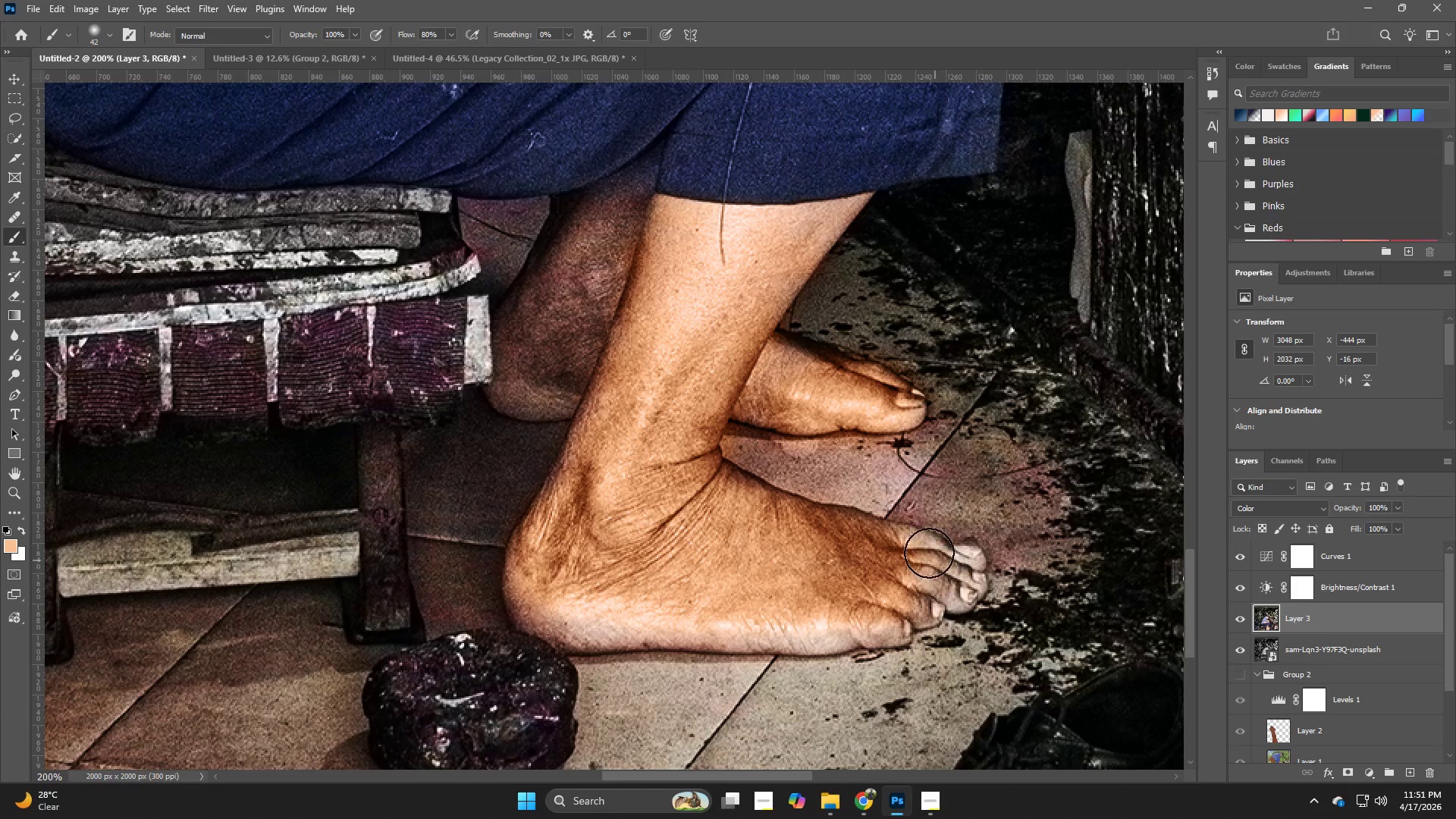 
left_click_drag(start_coordinate=[912, 550], to_coordinate=[883, 618])
 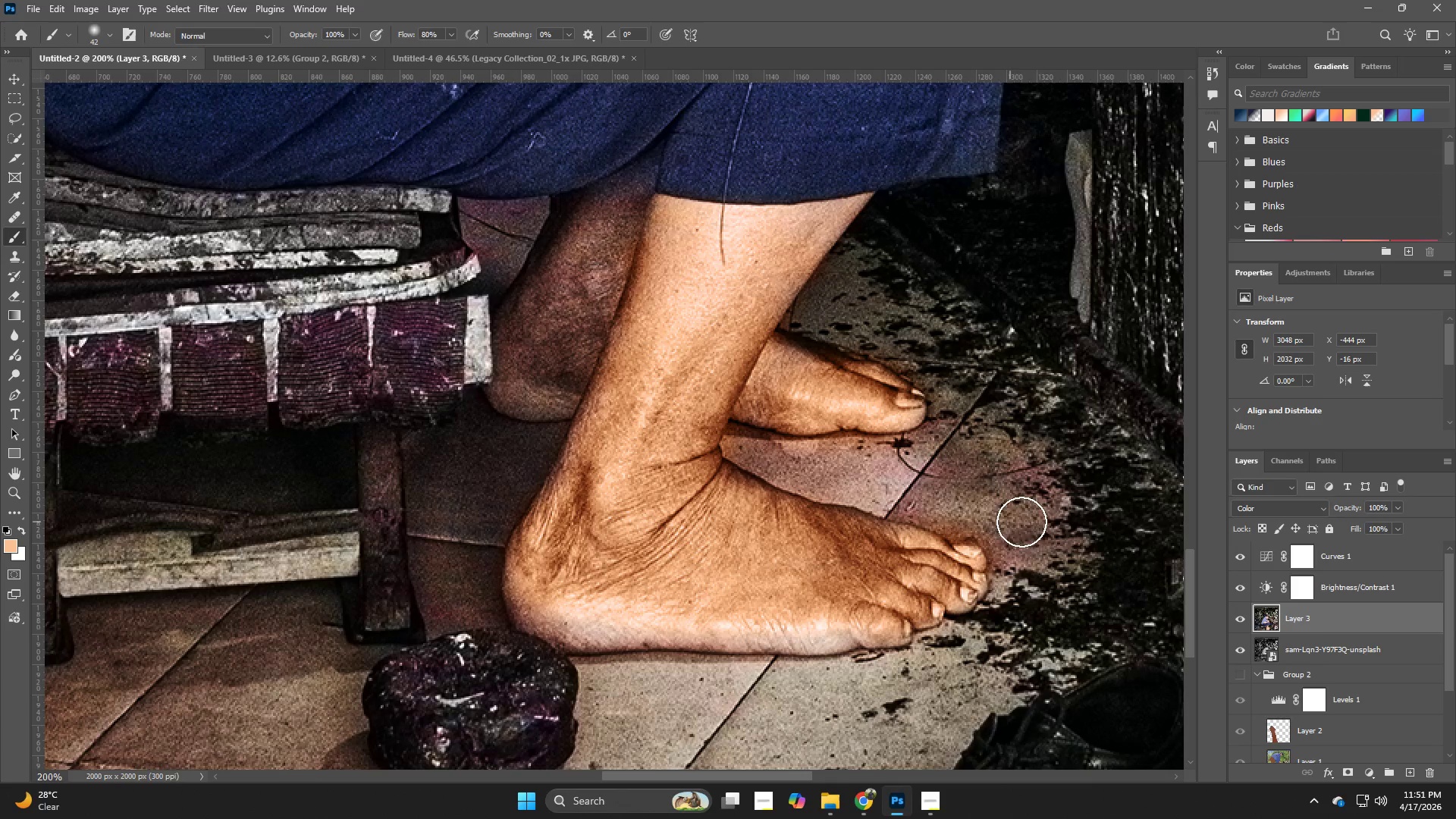 
hold_key(key=Z, duration=0.5)
 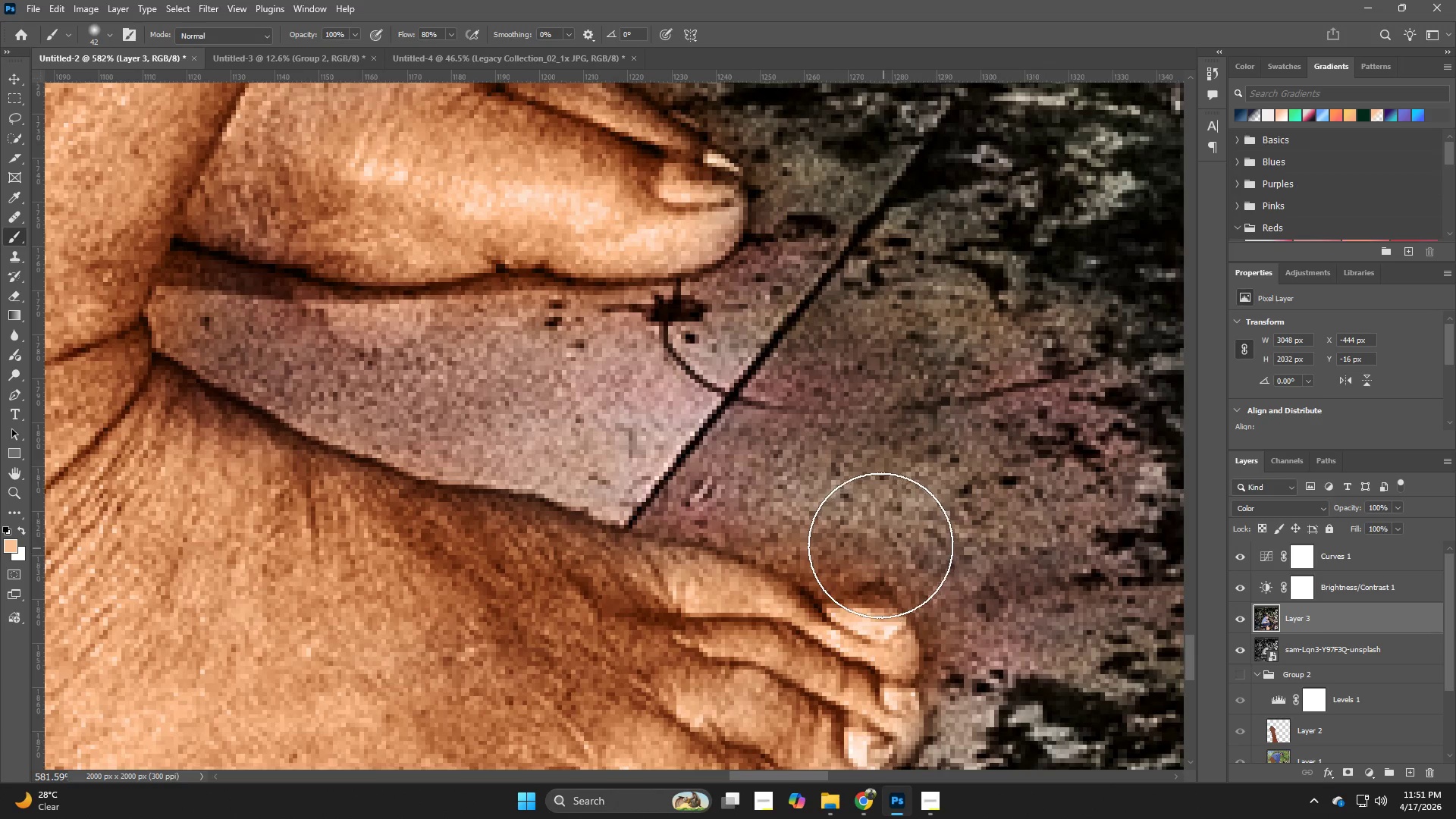 
left_click_drag(start_coordinate=[1021, 513], to_coordinate=[1090, 532])
 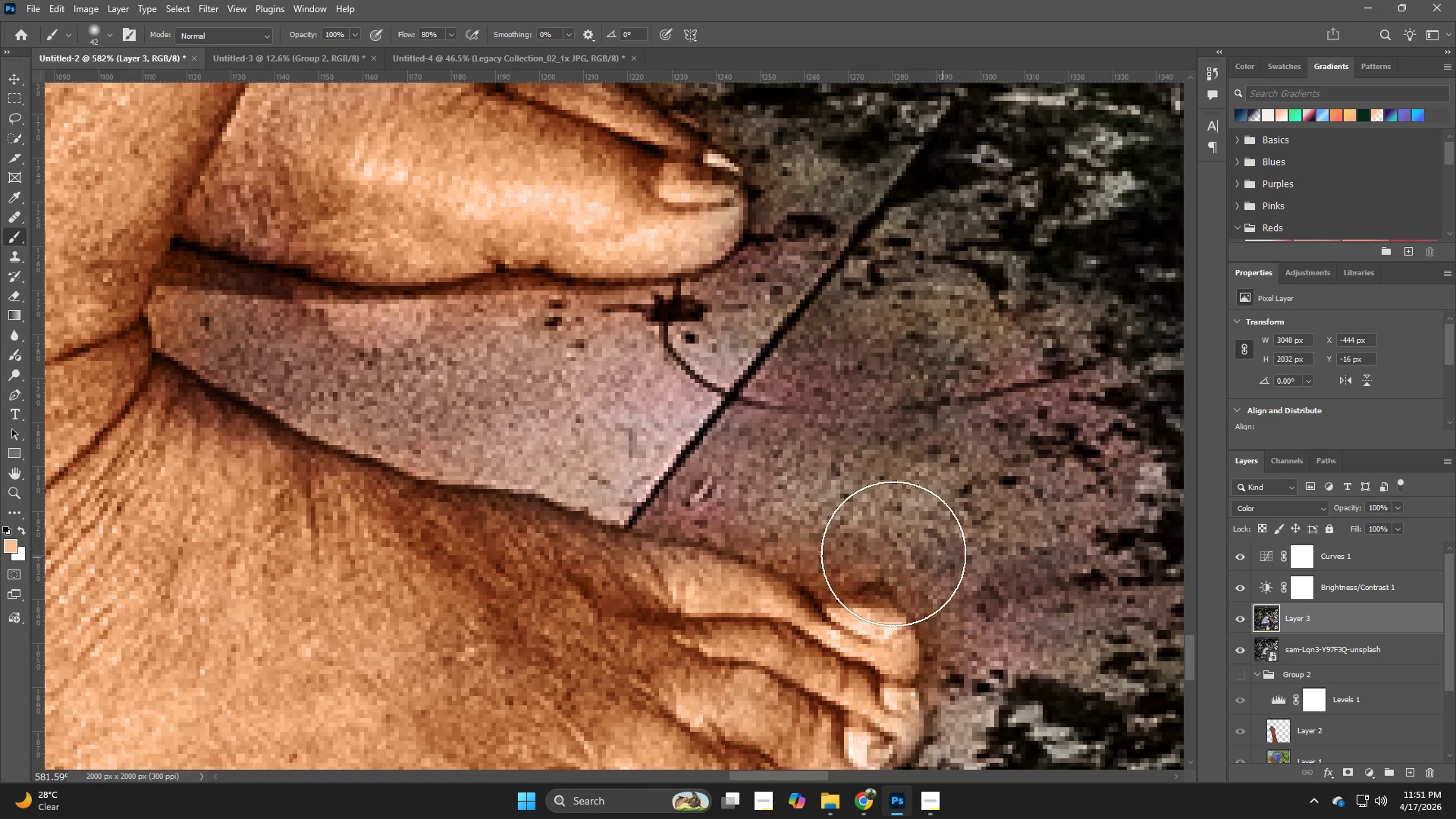 
type(bzb)
 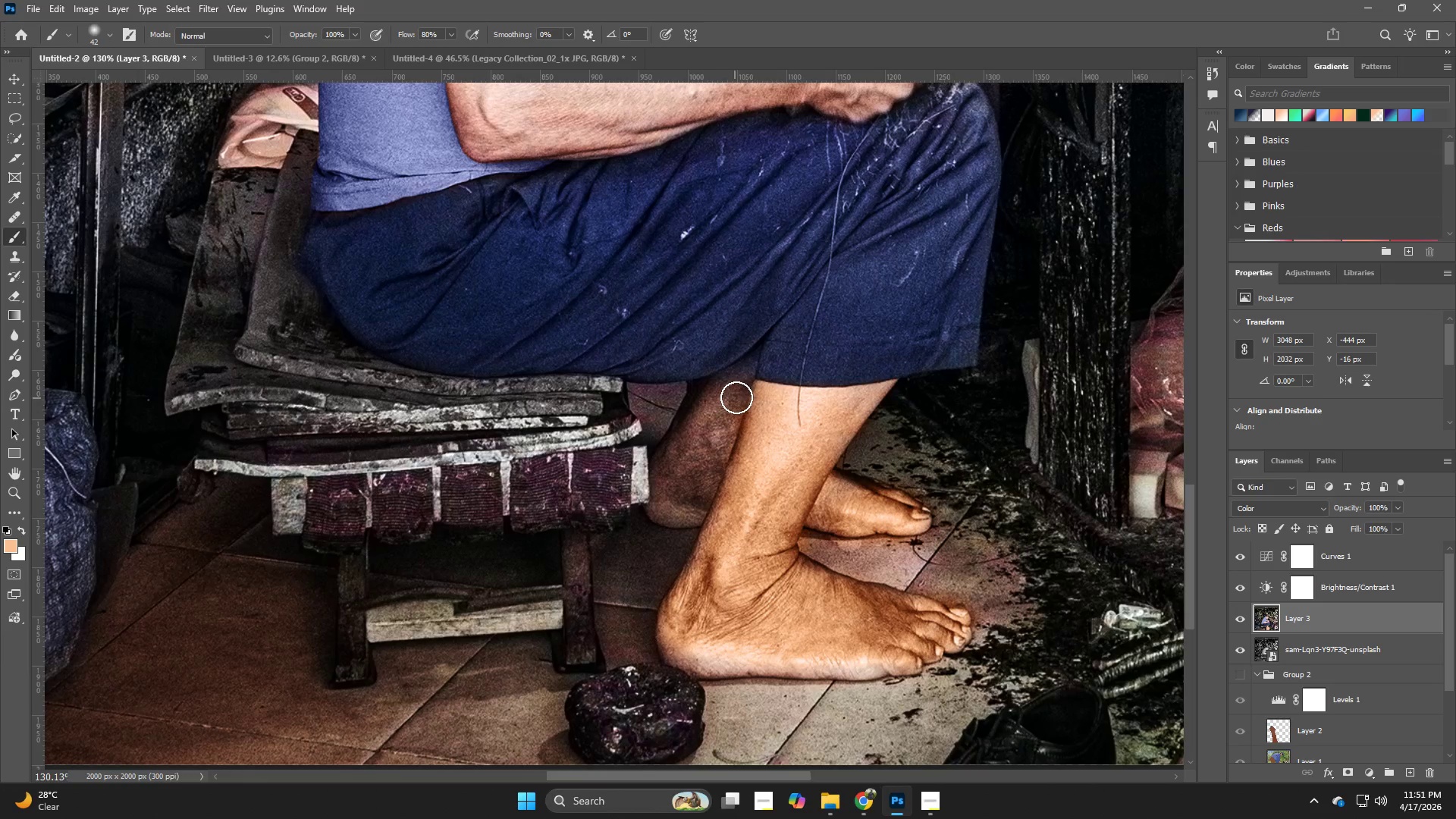 
hold_key(key=AltLeft, duration=0.38)
 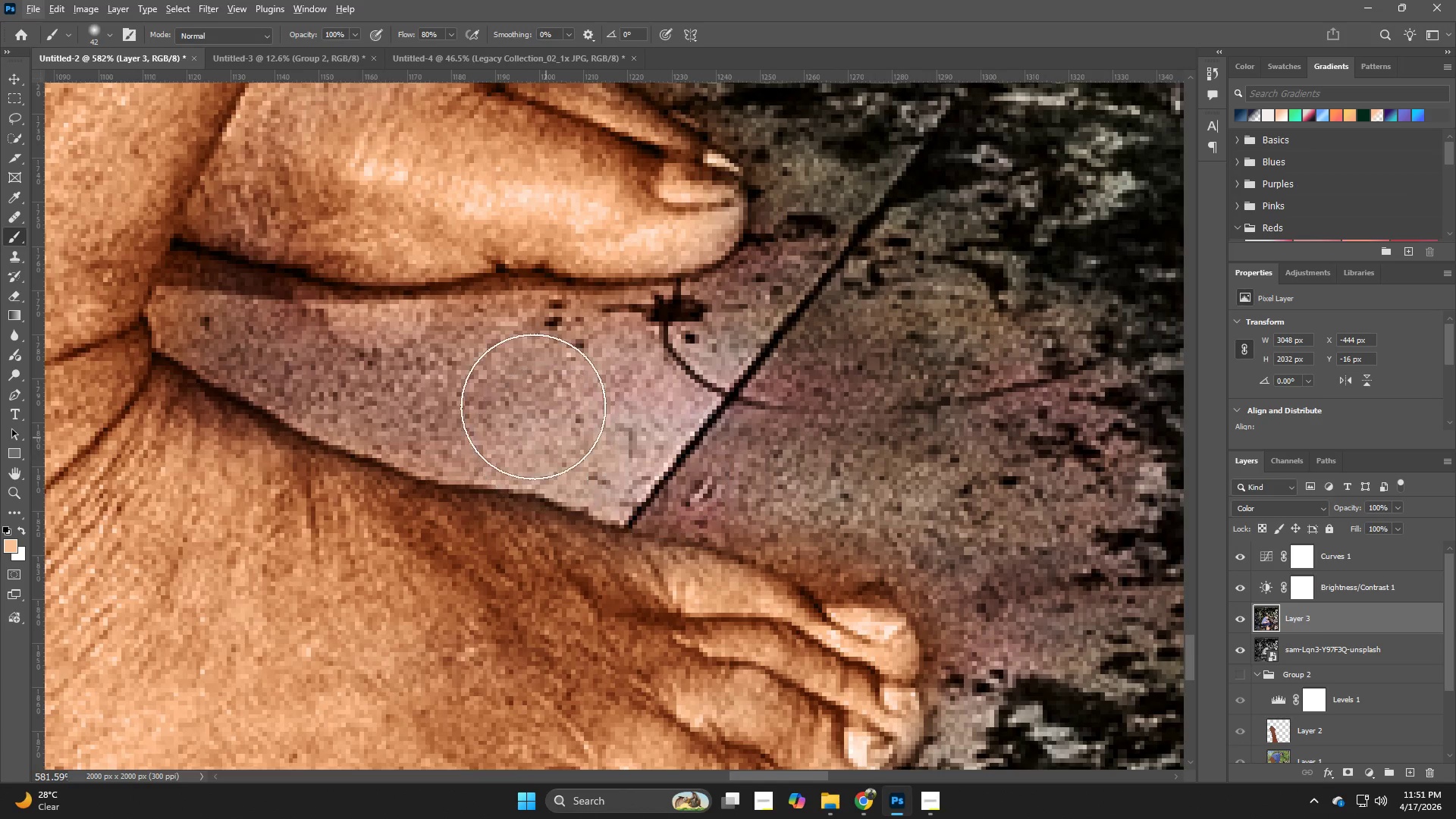 
hold_key(key=Space, duration=0.34)
 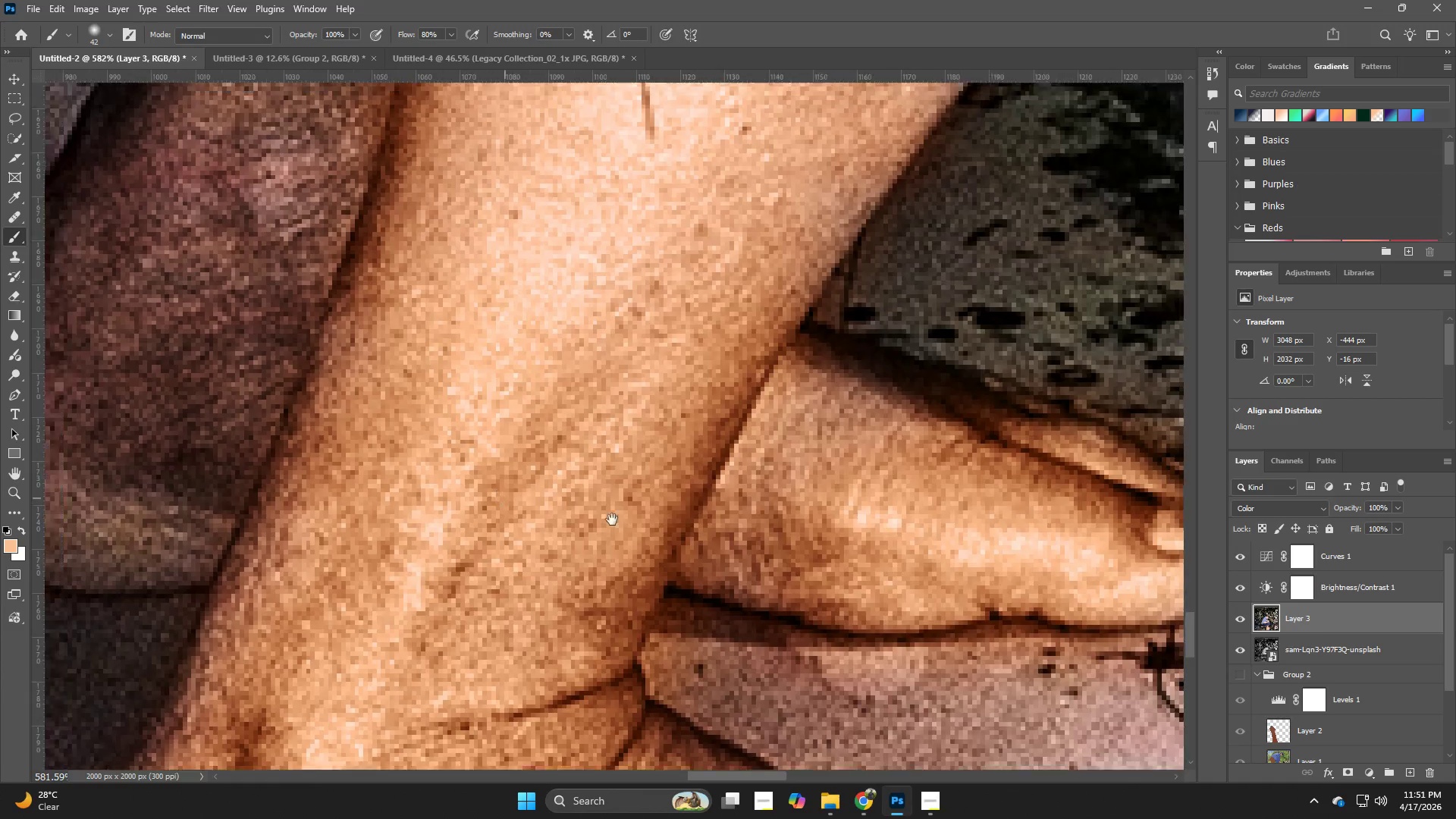 
left_click_drag(start_coordinate=[479, 379], to_coordinate=[858, 642])
 